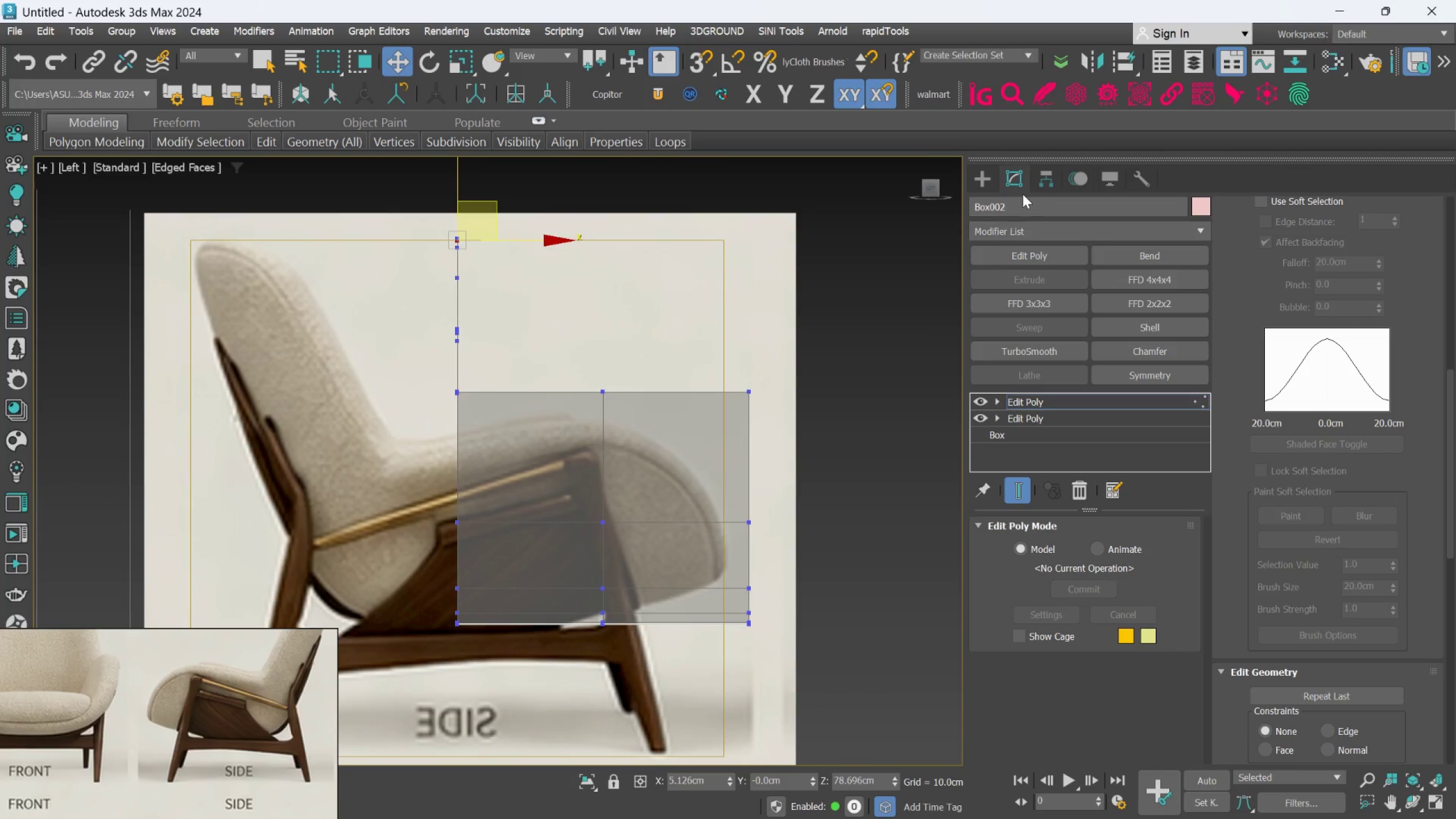 
left_click([969, 176])
 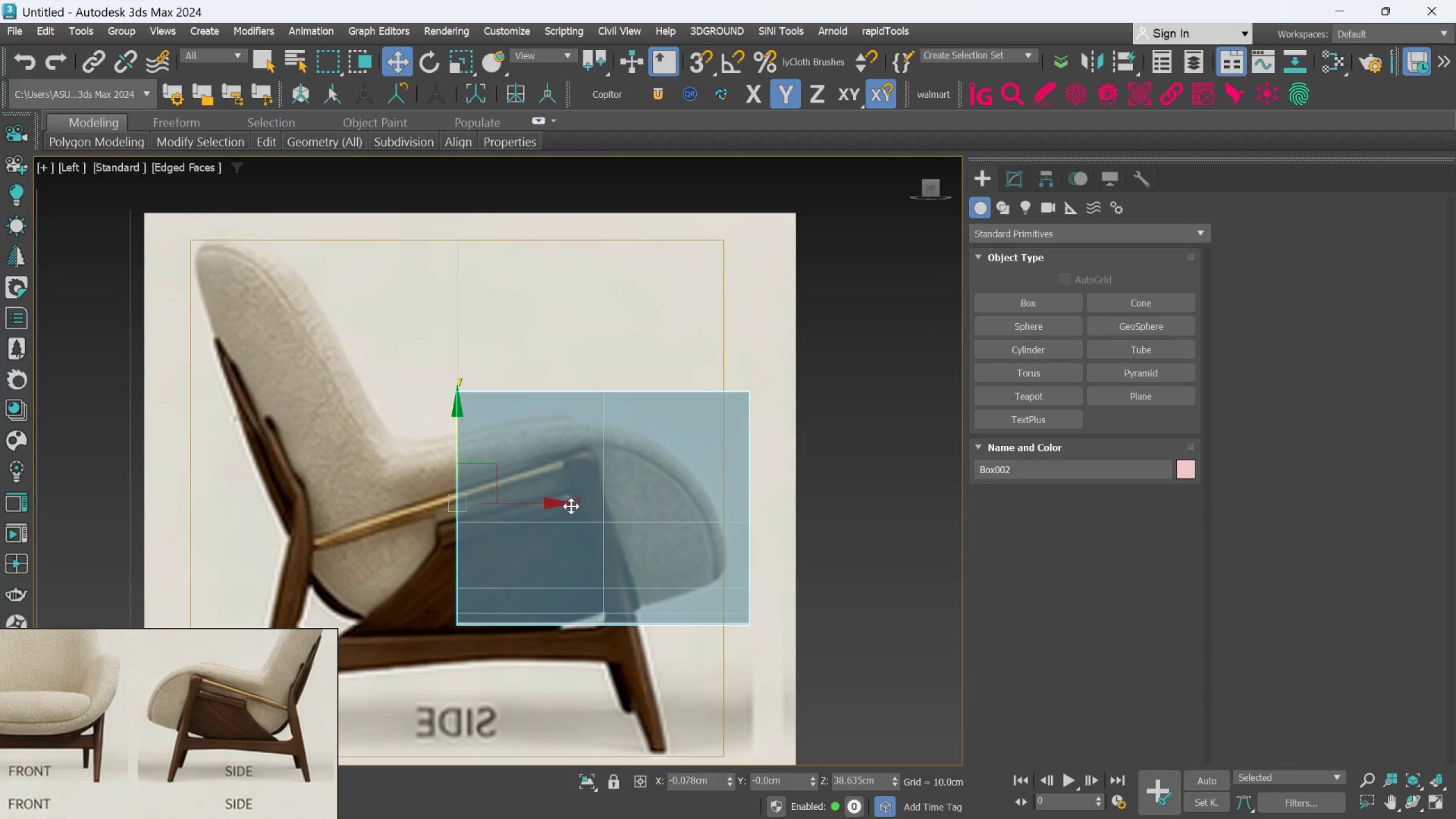 
left_click_drag(start_coordinate=[561, 500], to_coordinate=[507, 501])
 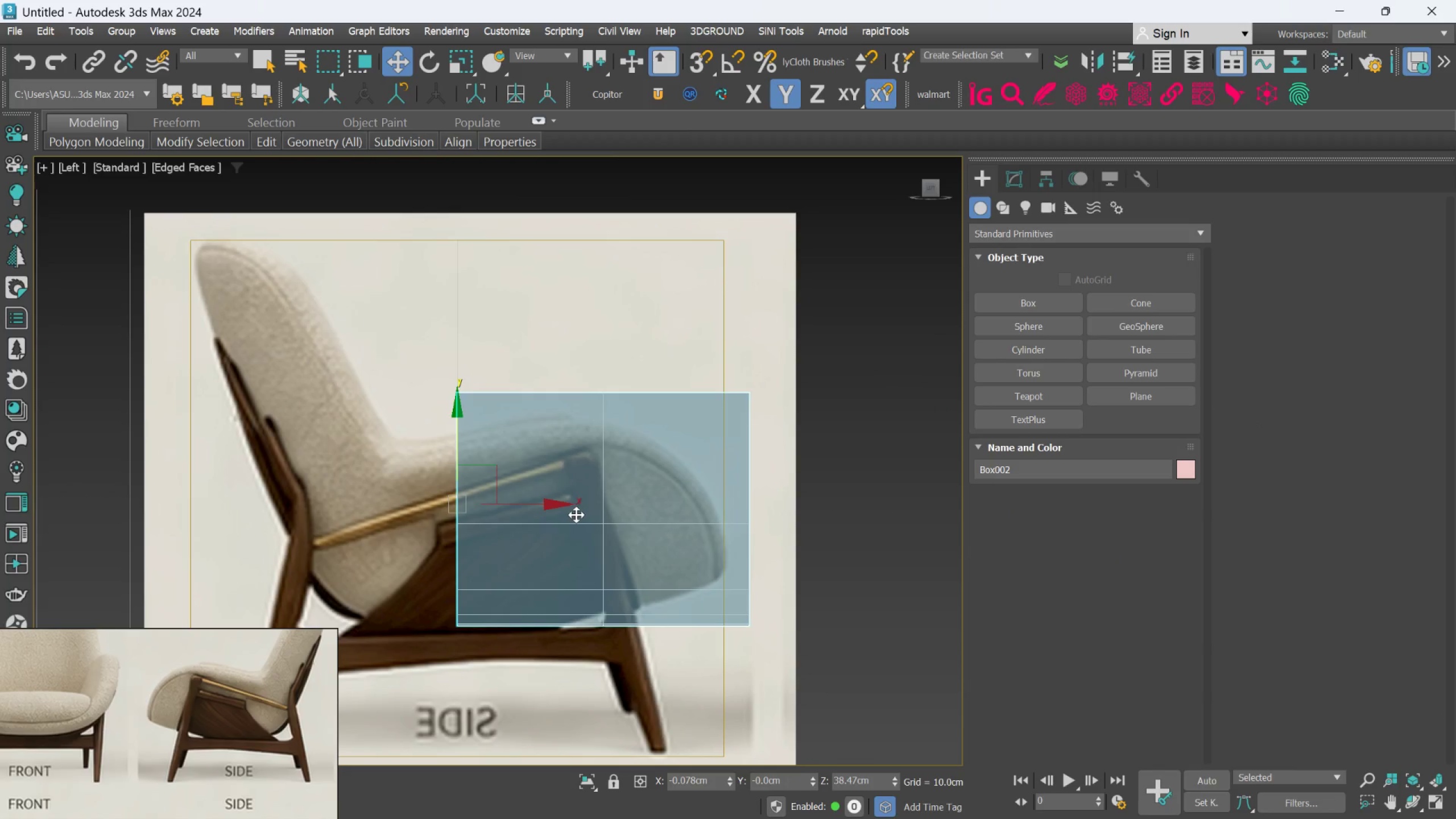 
left_click_drag(start_coordinate=[553, 508], to_coordinate=[432, 500])
 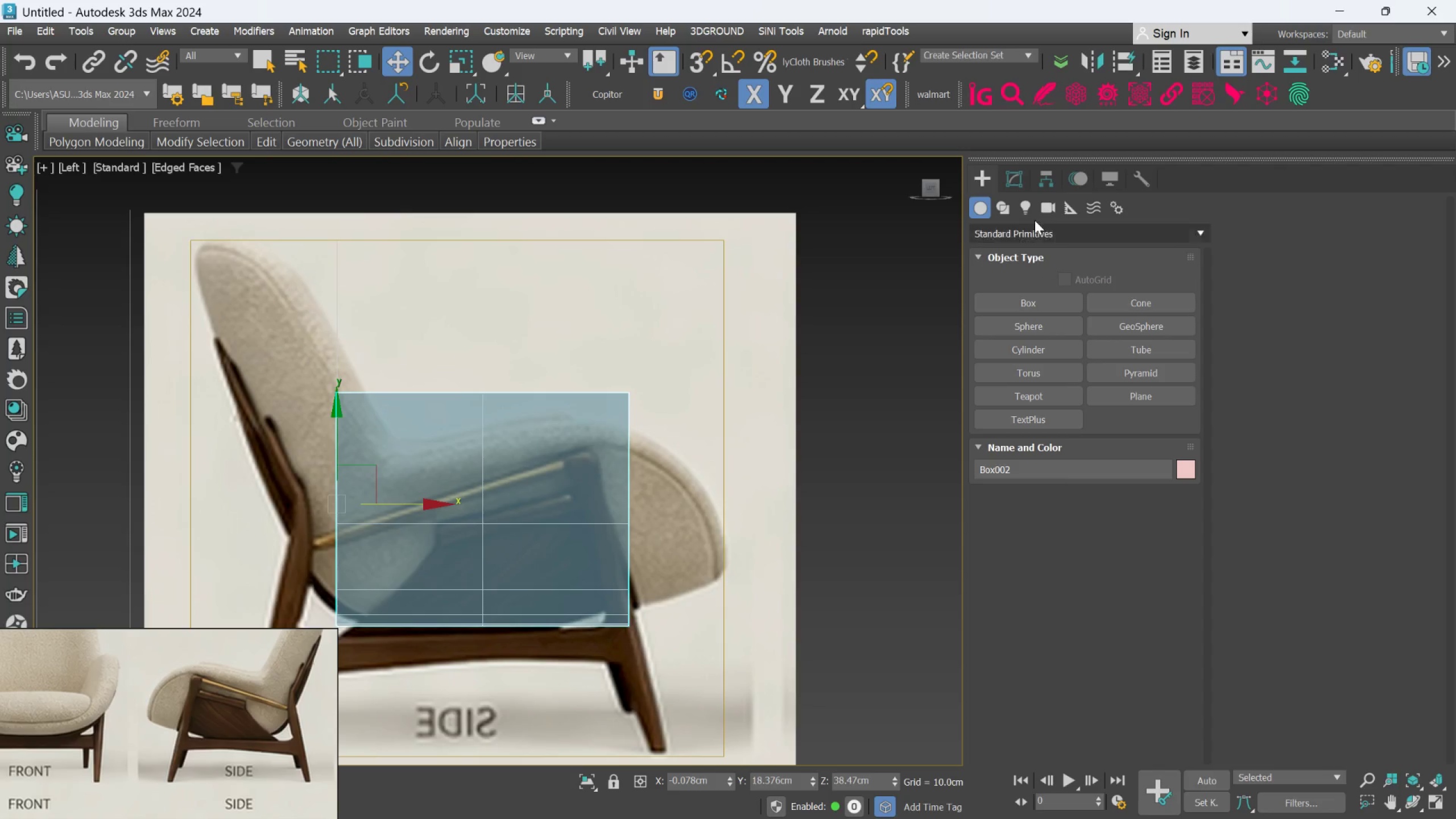 
left_click([1010, 181])
 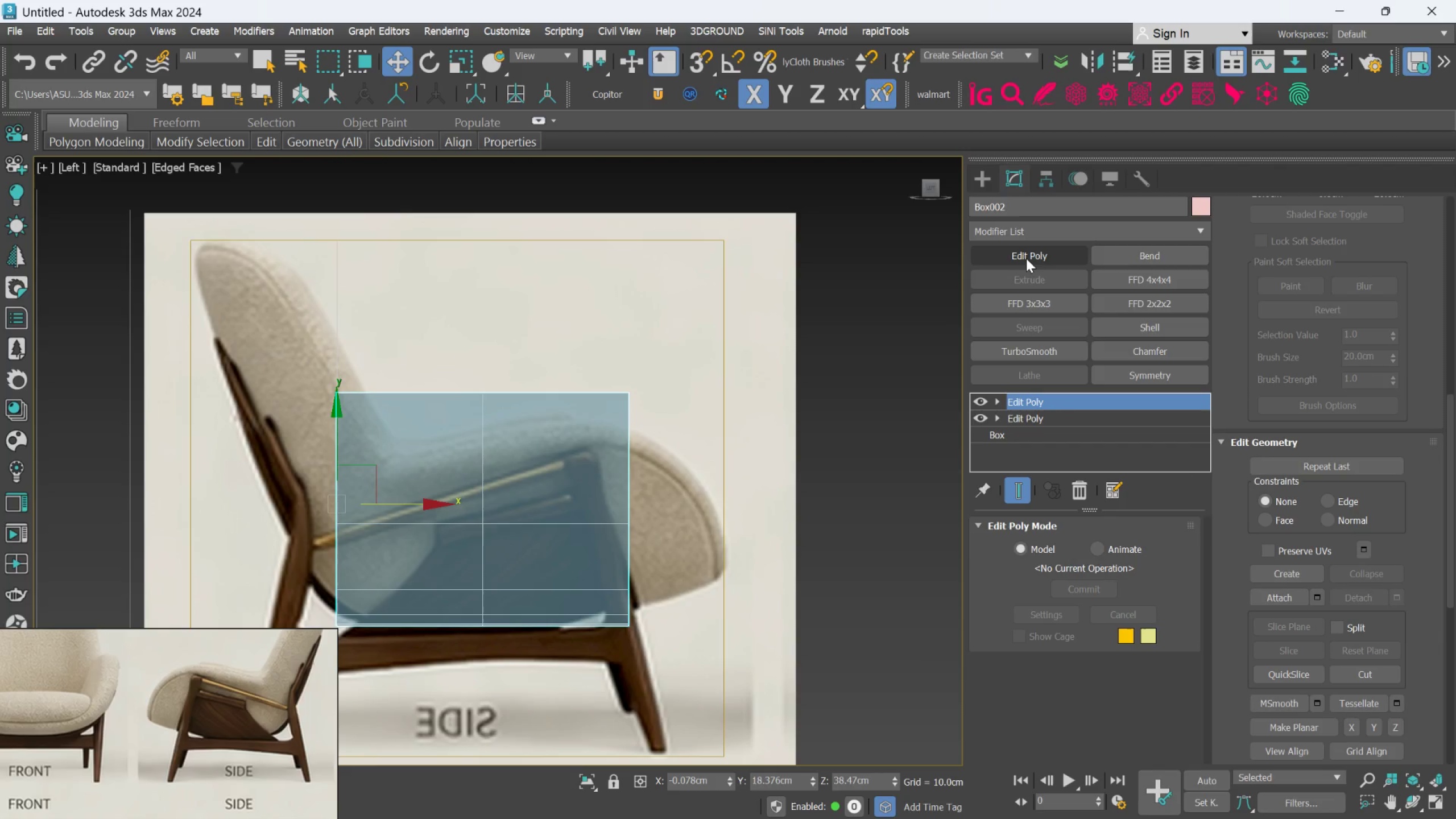 
left_click_drag(start_coordinate=[1026, 258], to_coordinate=[1030, 266])
 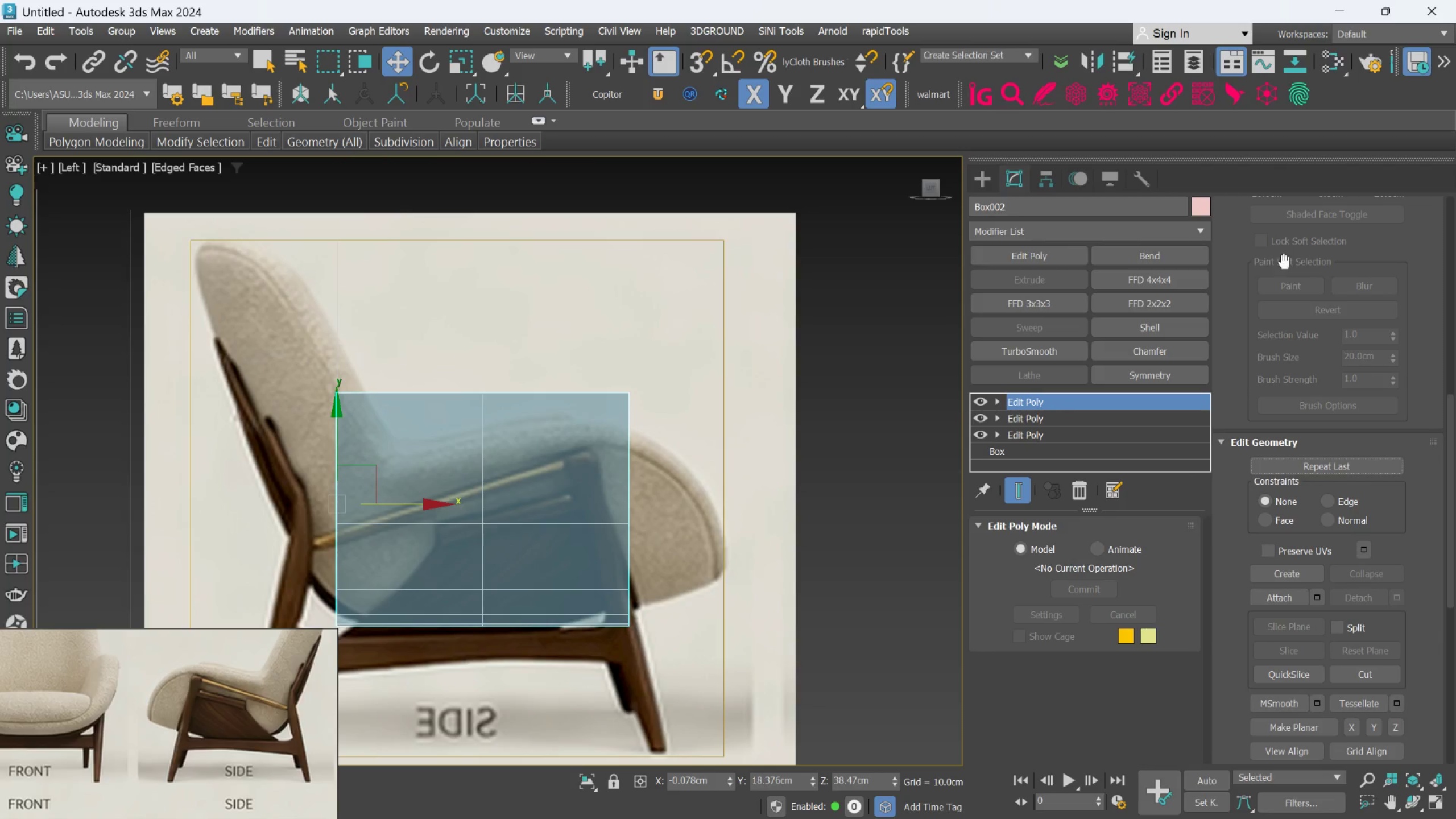 
scroll: coordinate [1273, 258], scroll_direction: up, amount: 42.0
 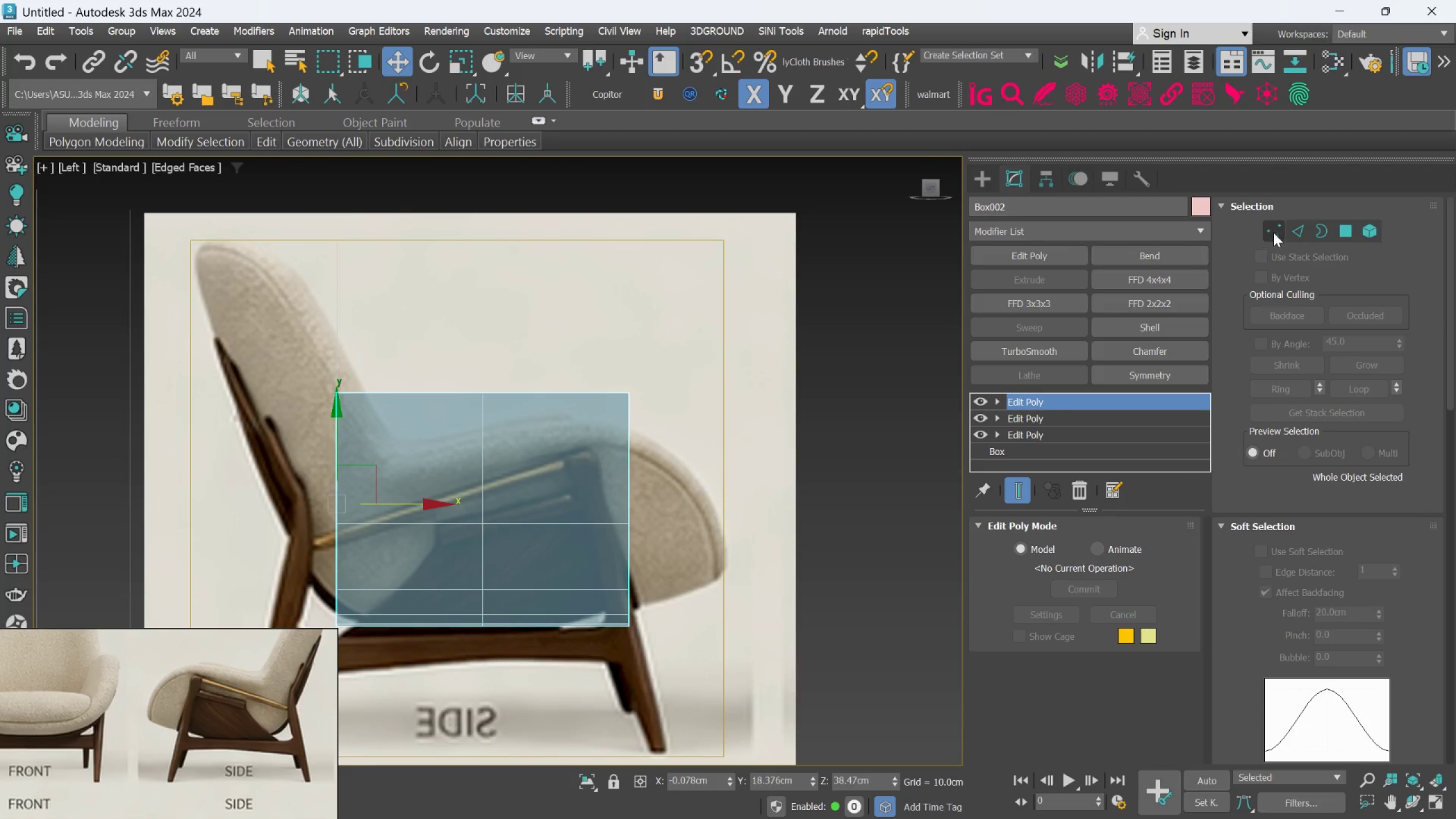 
left_click([1273, 232])
 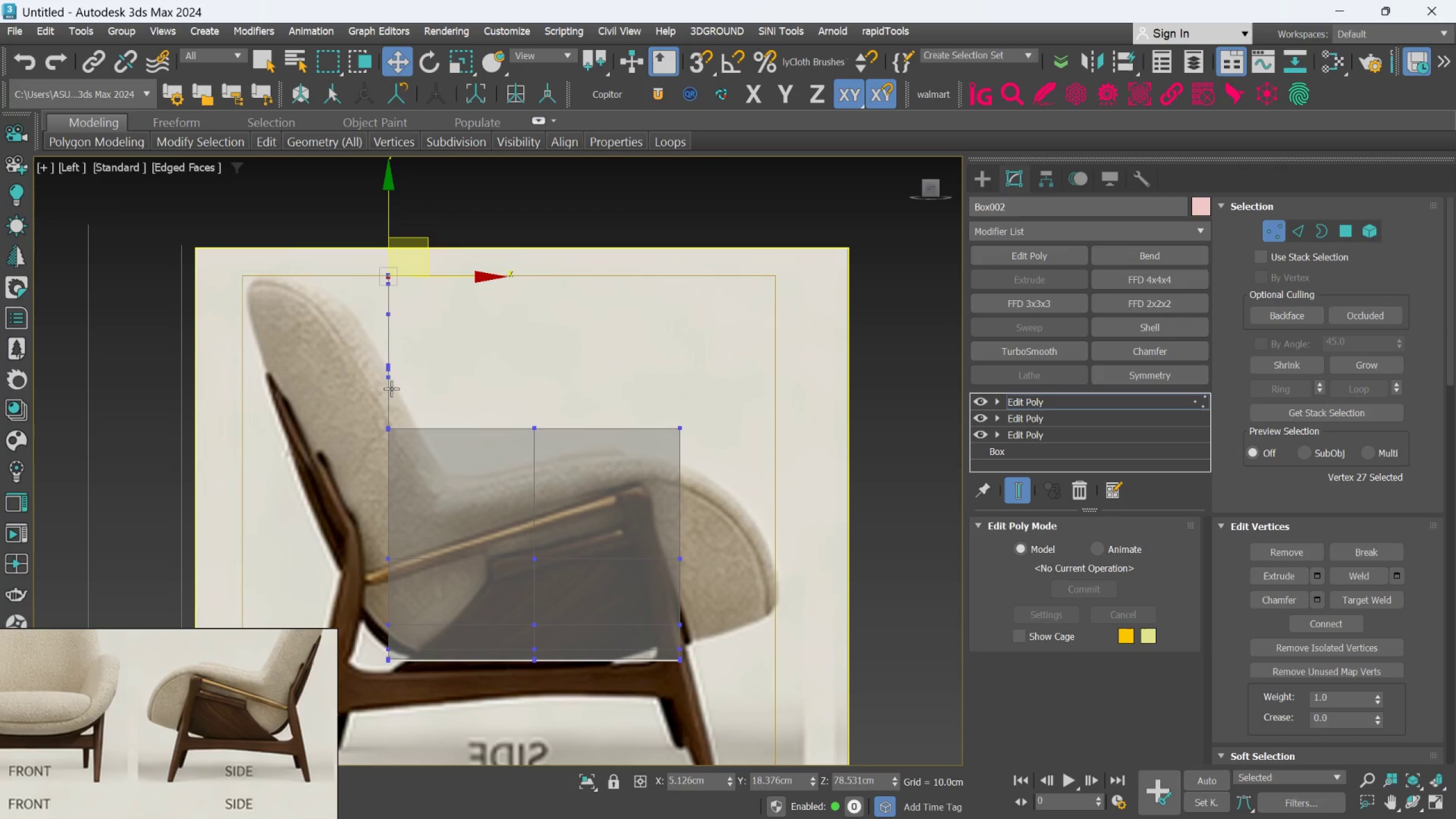 
scroll: coordinate [402, 396], scroll_direction: down, amount: 1.0
 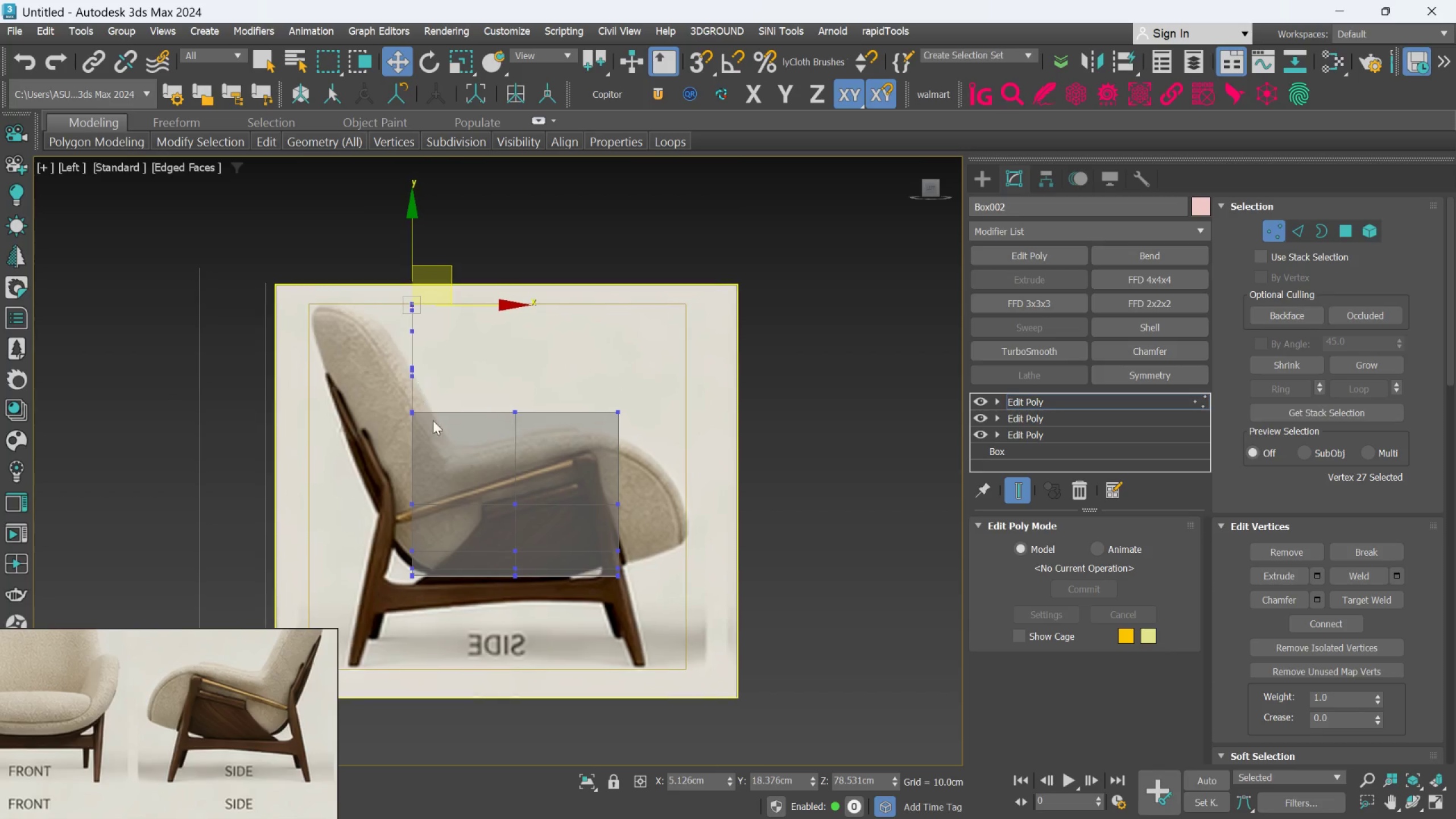 
scroll: coordinate [445, 564], scroll_direction: up, amount: 2.0
 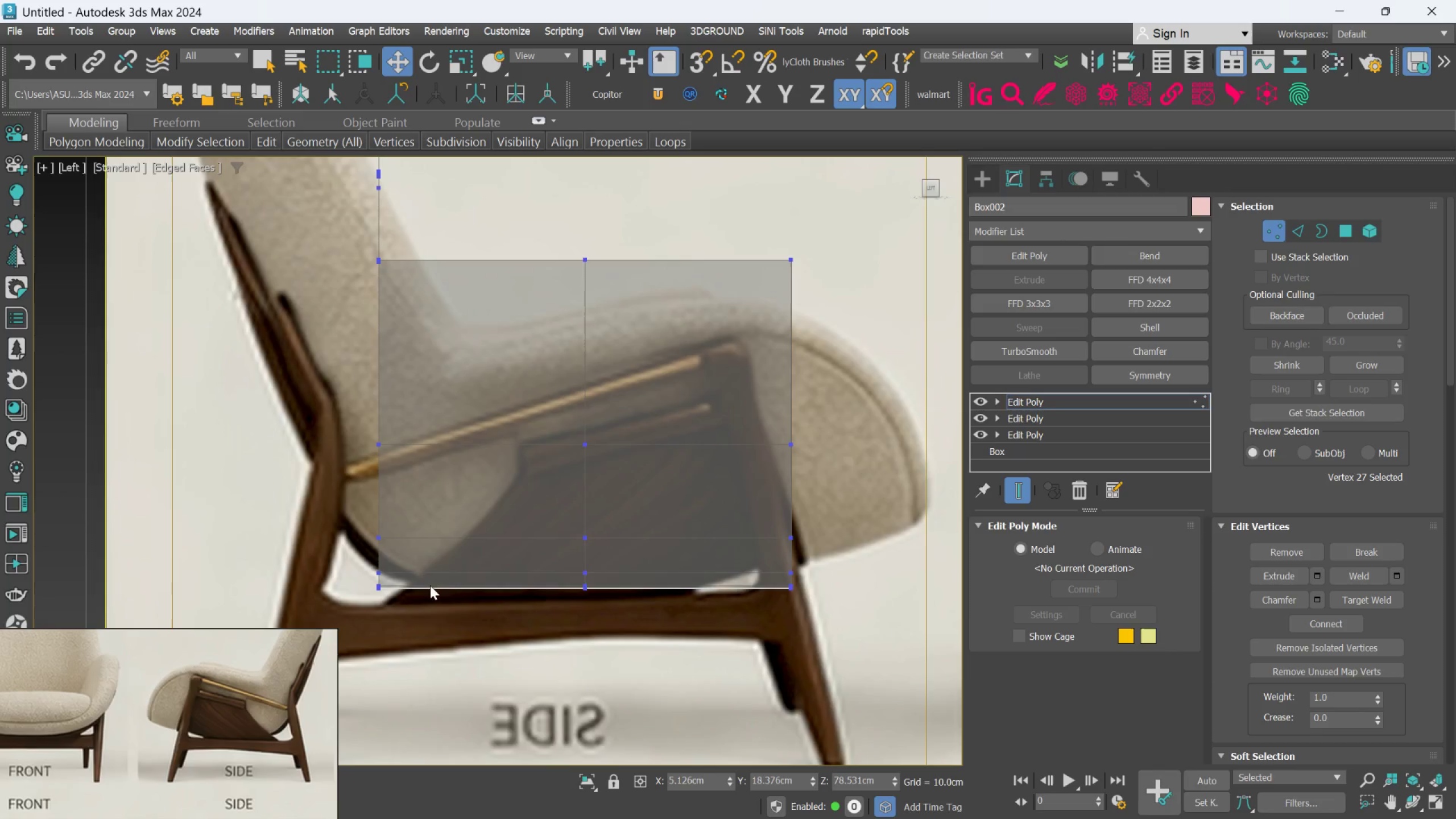 
scroll: coordinate [425, 613], scroll_direction: down, amount: 1.0
 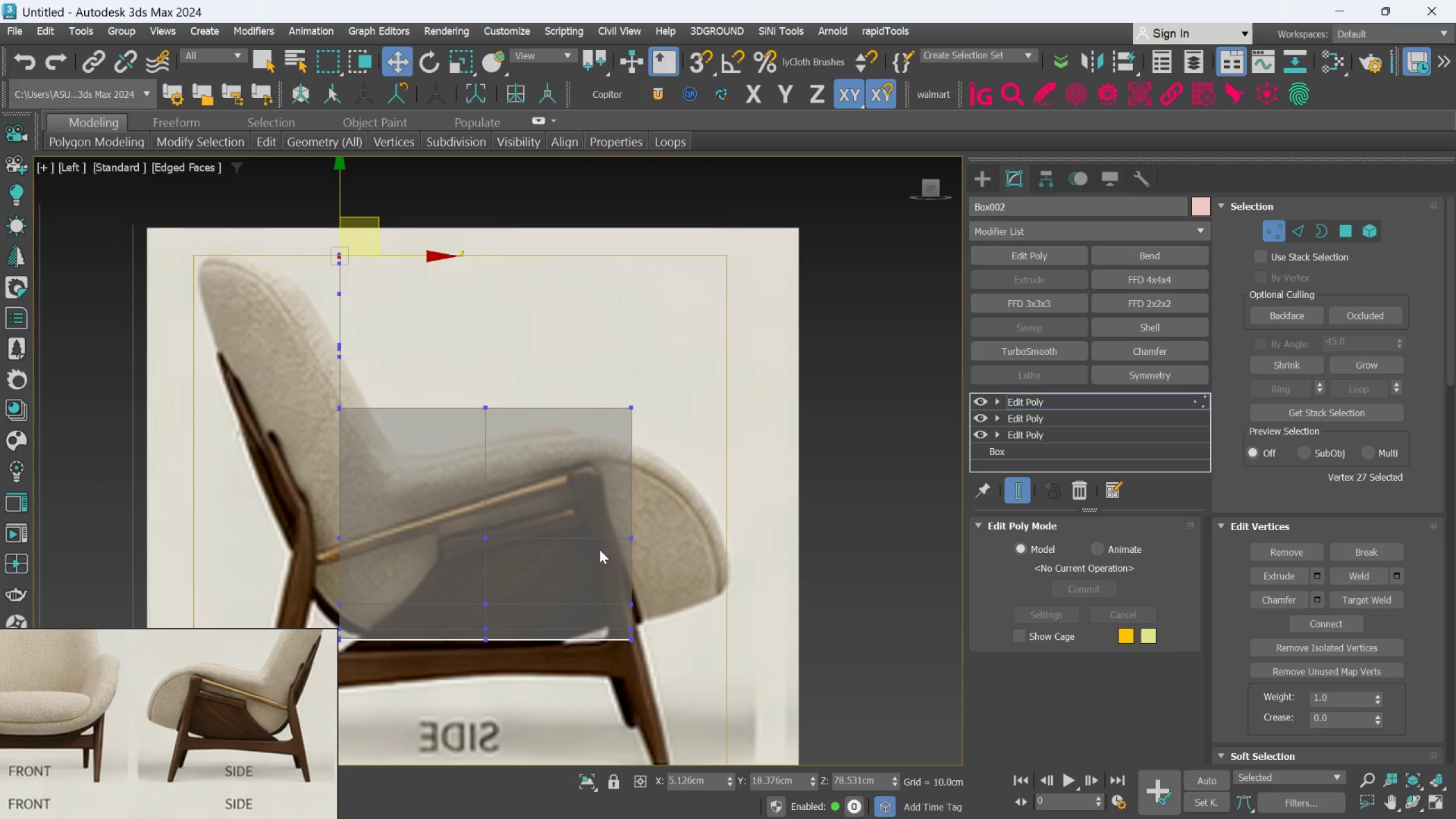 
scroll: coordinate [599, 549], scroll_direction: up, amount: 1.0
 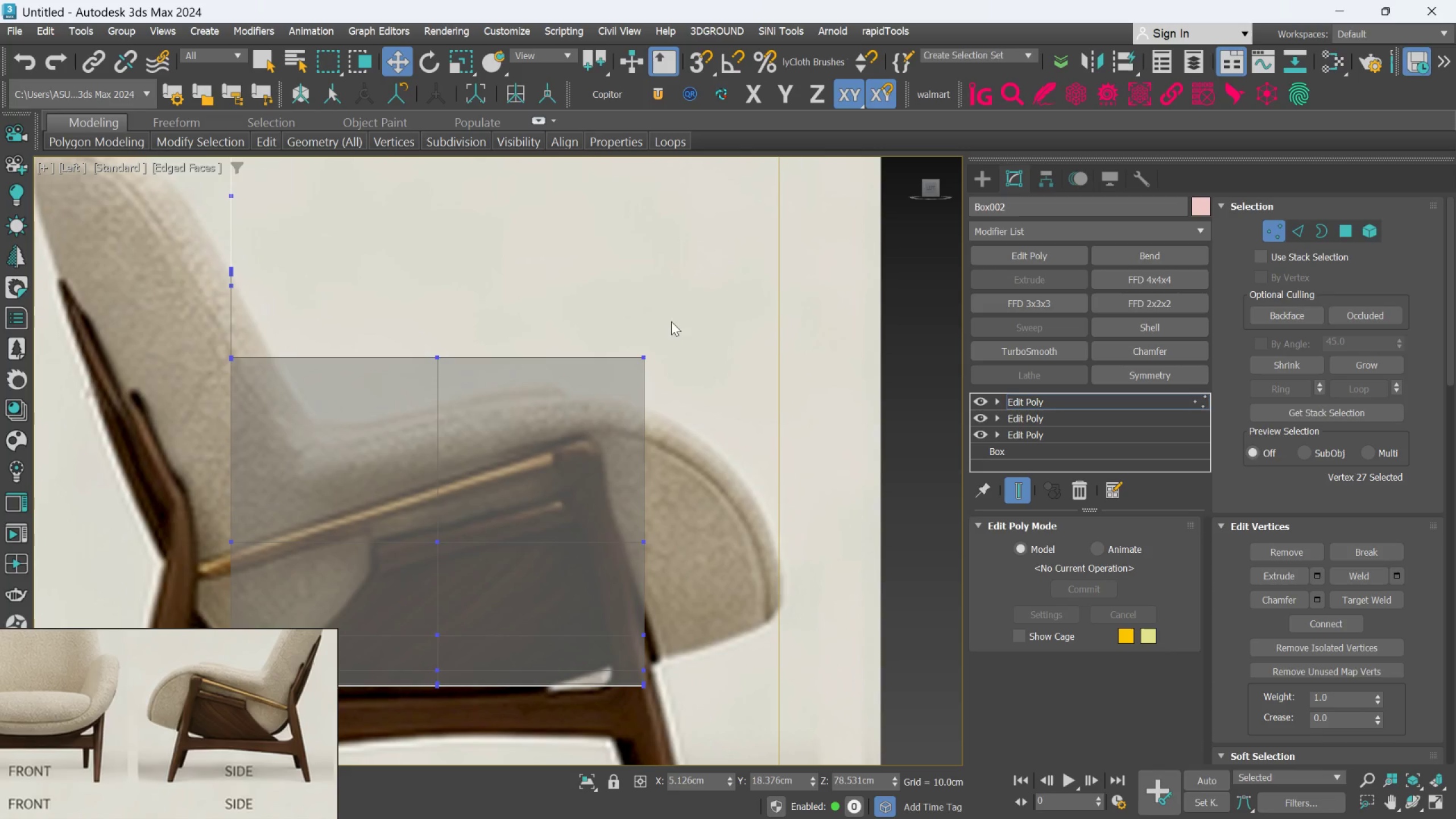 
left_click_drag(start_coordinate=[672, 308], to_coordinate=[570, 453])
 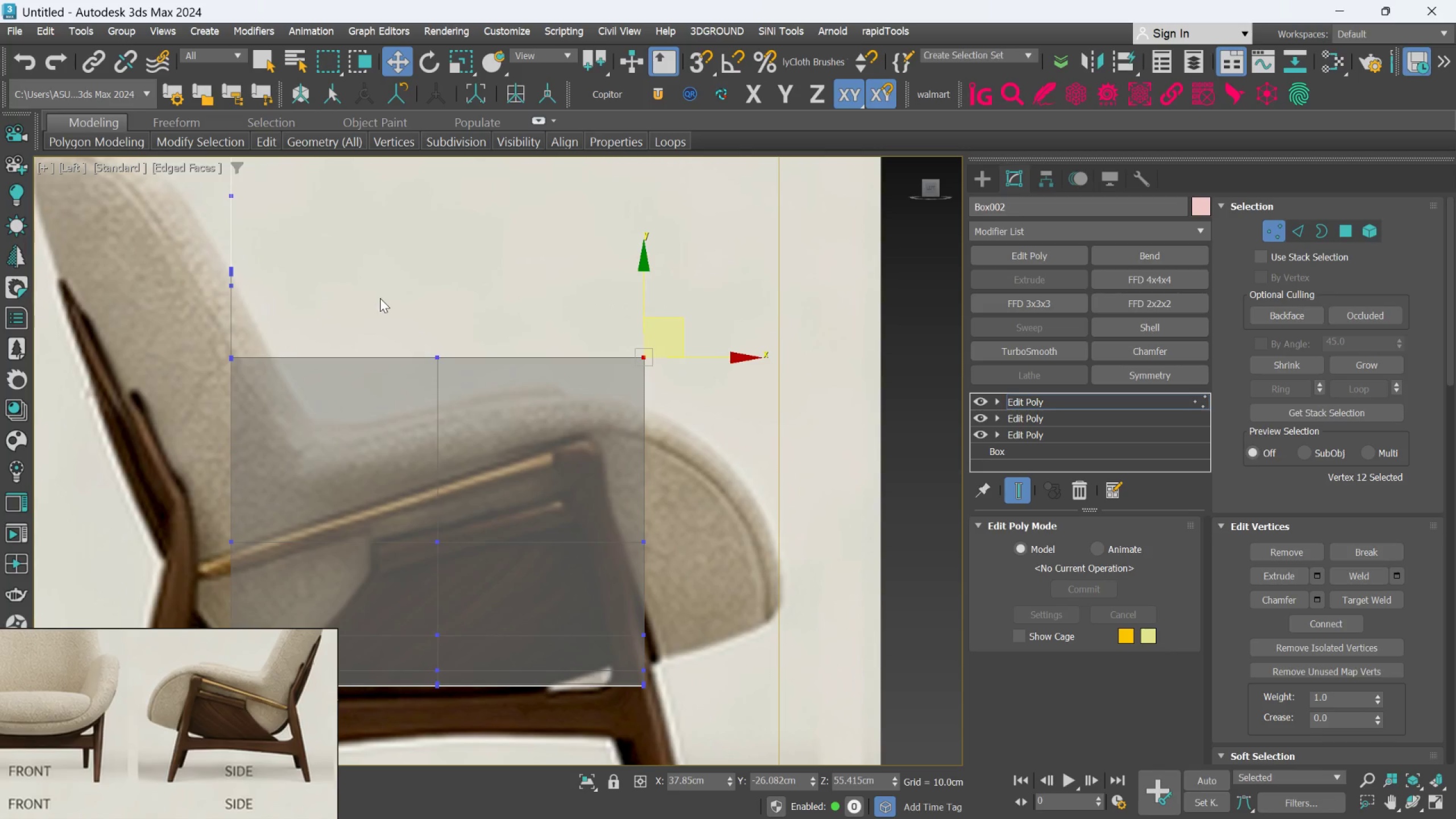 
left_click_drag(start_coordinate=[344, 307], to_coordinate=[827, 481])
 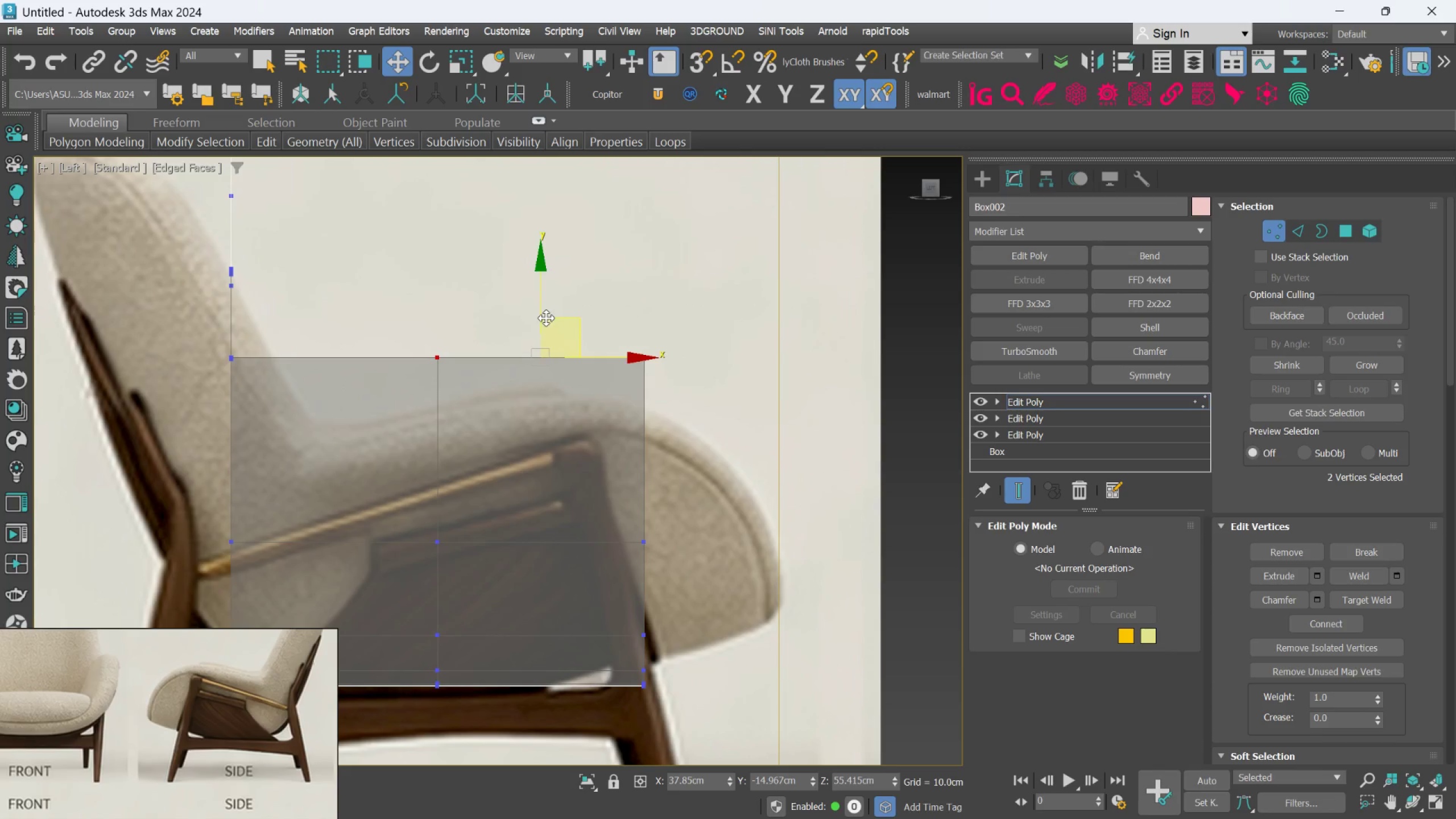 
left_click_drag(start_coordinate=[545, 314], to_coordinate=[545, 327])
 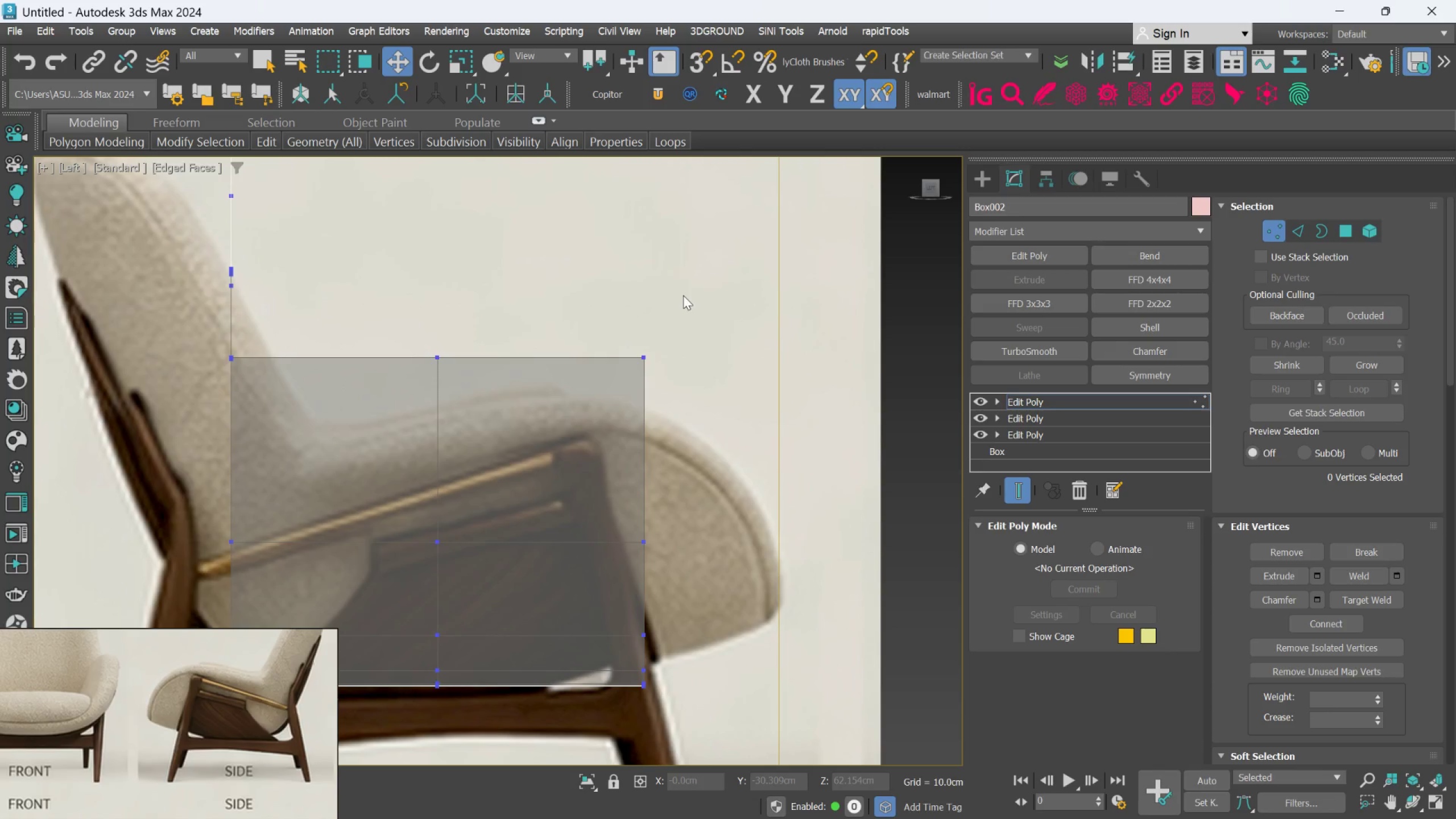 
left_click([683, 295])
 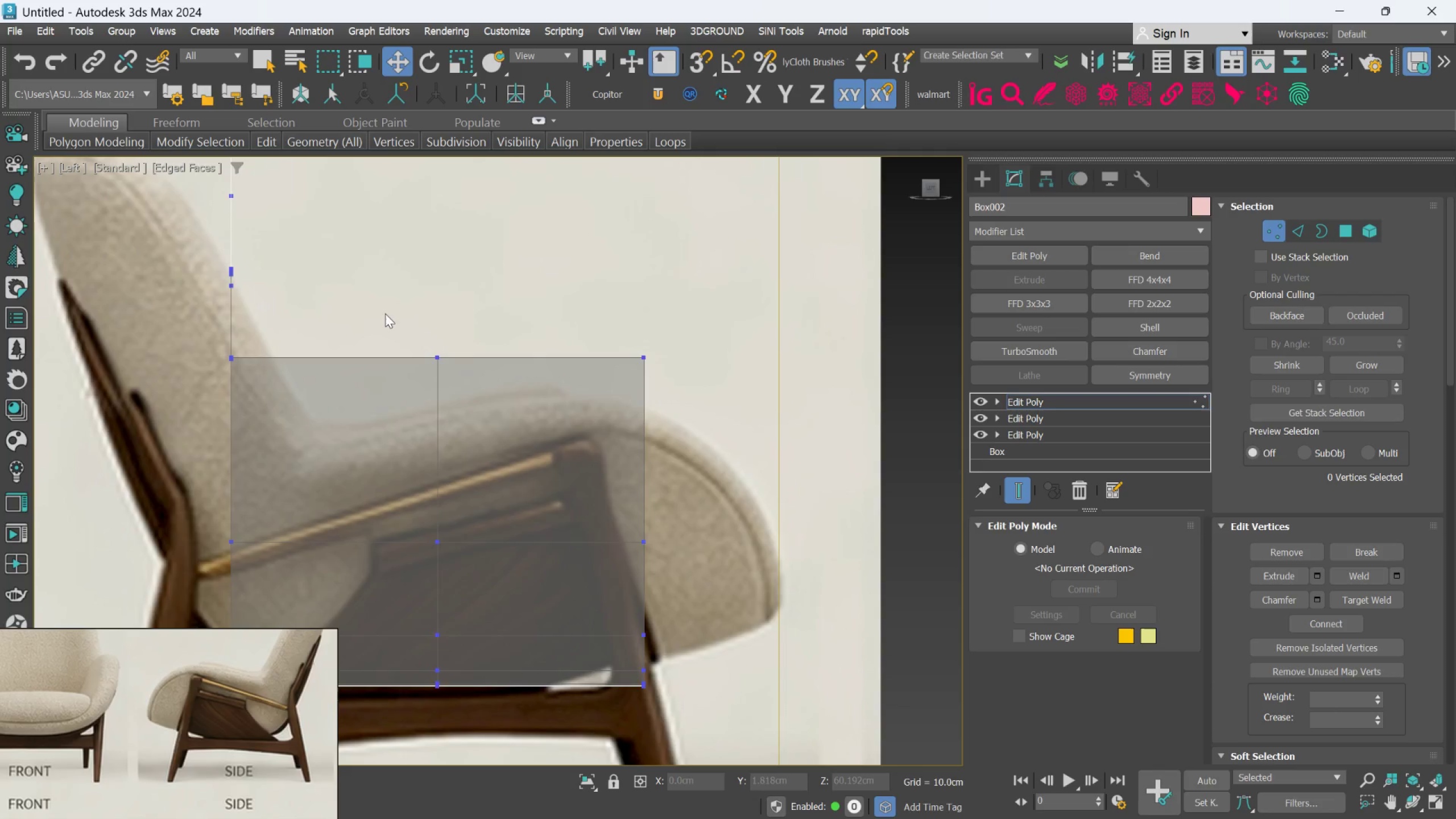 
scroll: coordinate [469, 342], scroll_direction: down, amount: 1.0
 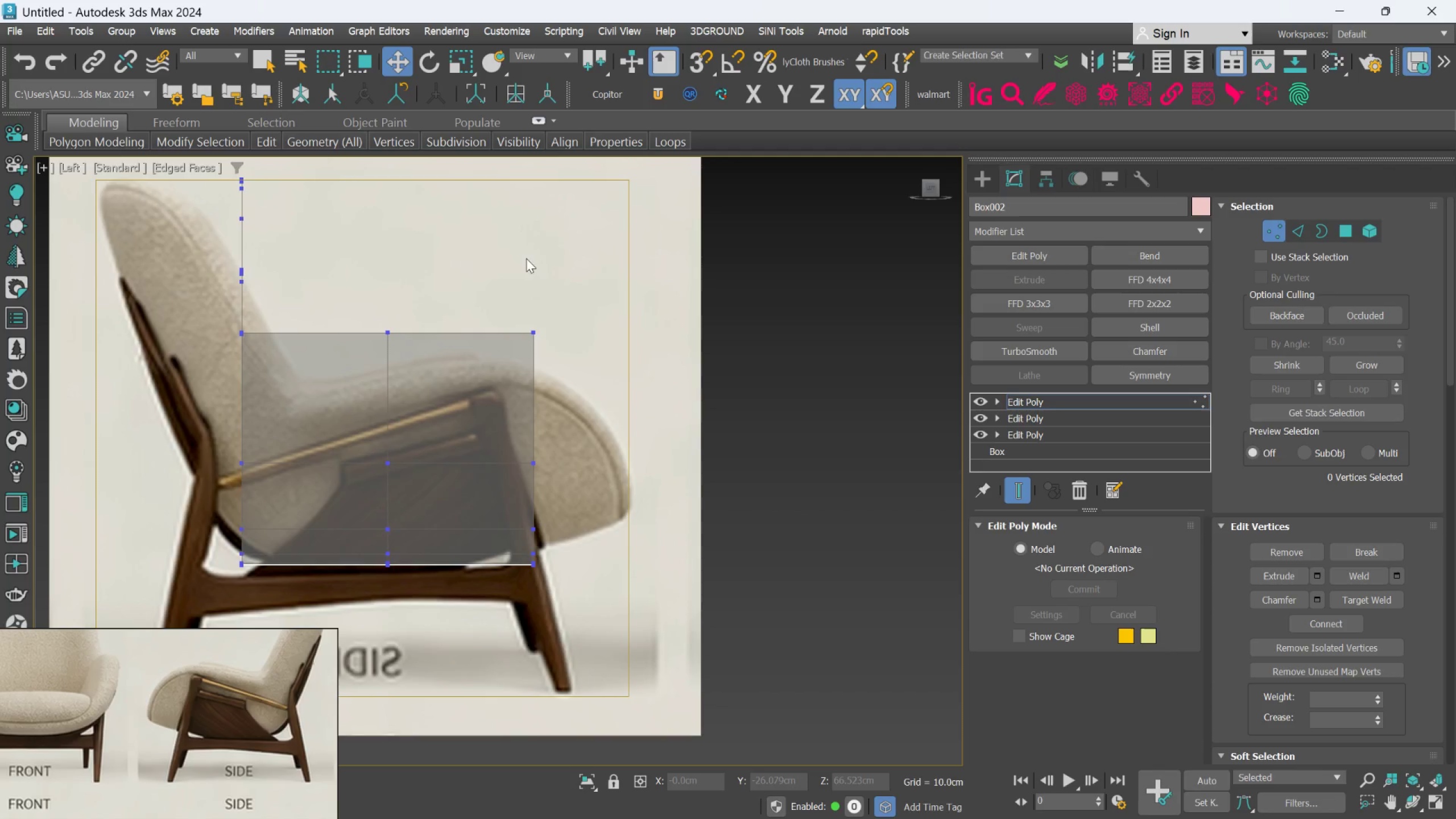 
left_click_drag(start_coordinate=[484, 255], to_coordinate=[586, 592])
 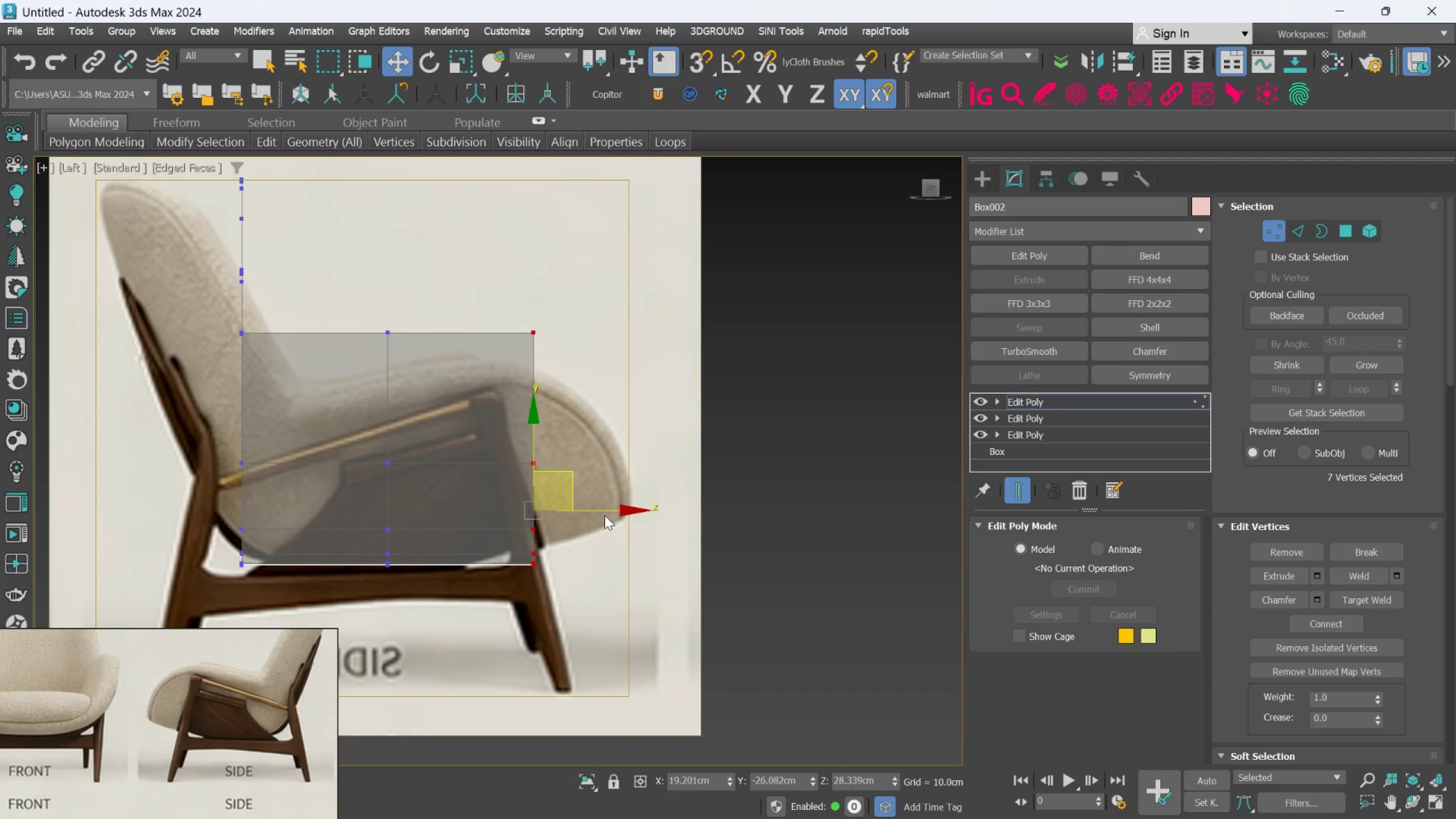 
scroll: coordinate [605, 515], scroll_direction: down, amount: 1.0
 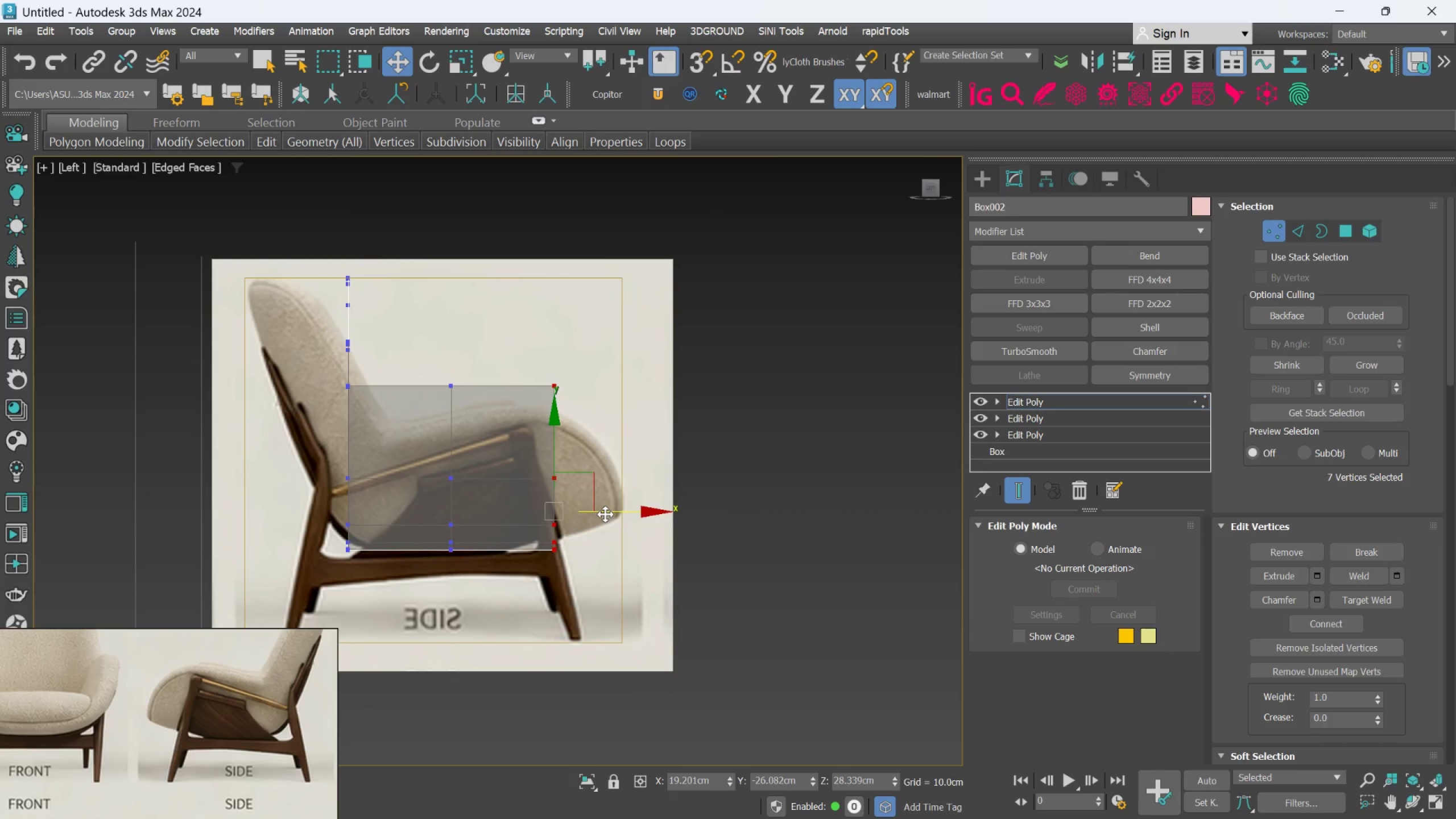 
hold_key(key=AltLeft, duration=1.25)
 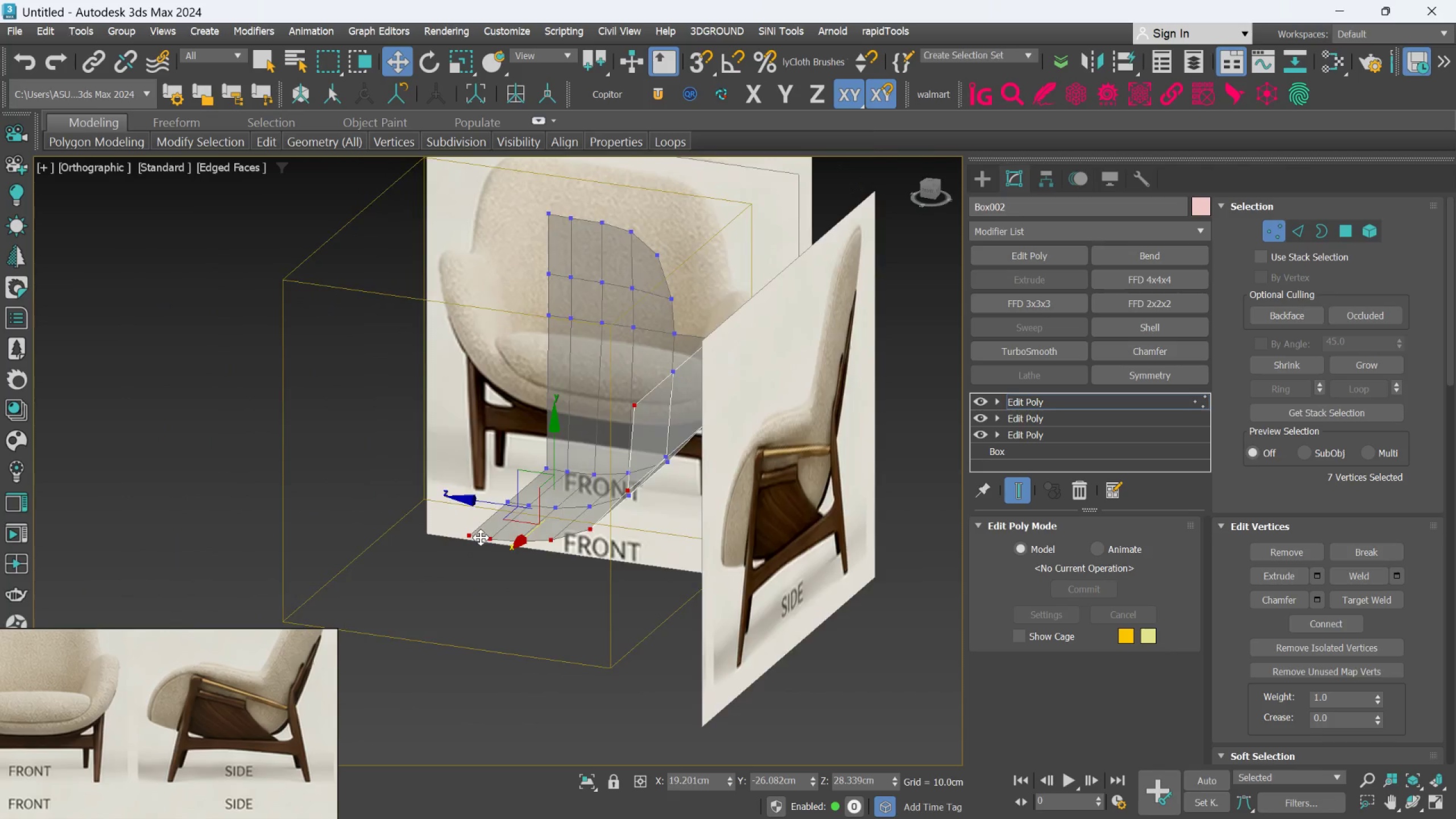 
scroll: coordinate [481, 537], scroll_direction: down, amount: 1.0
 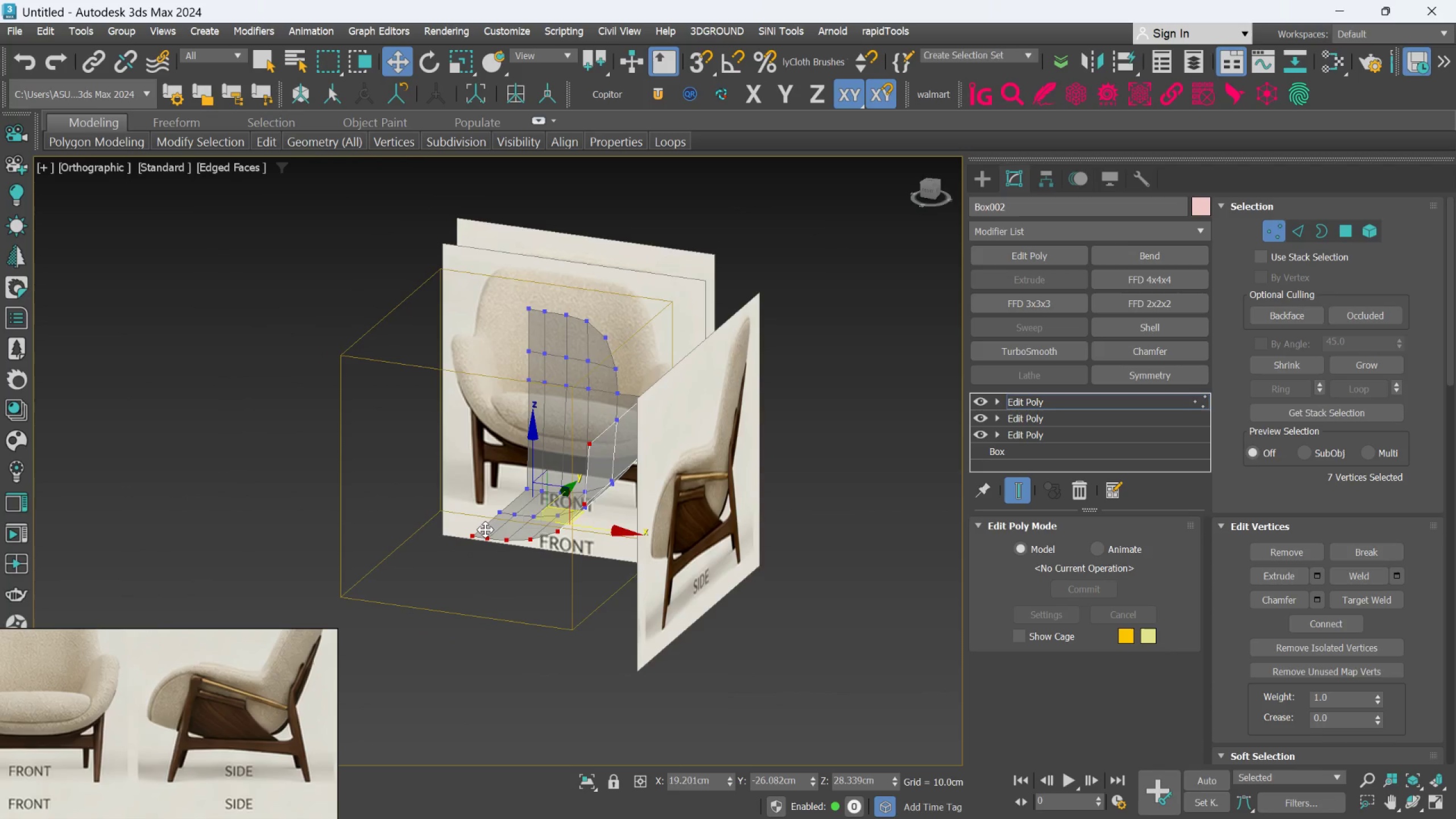 
key(L)
 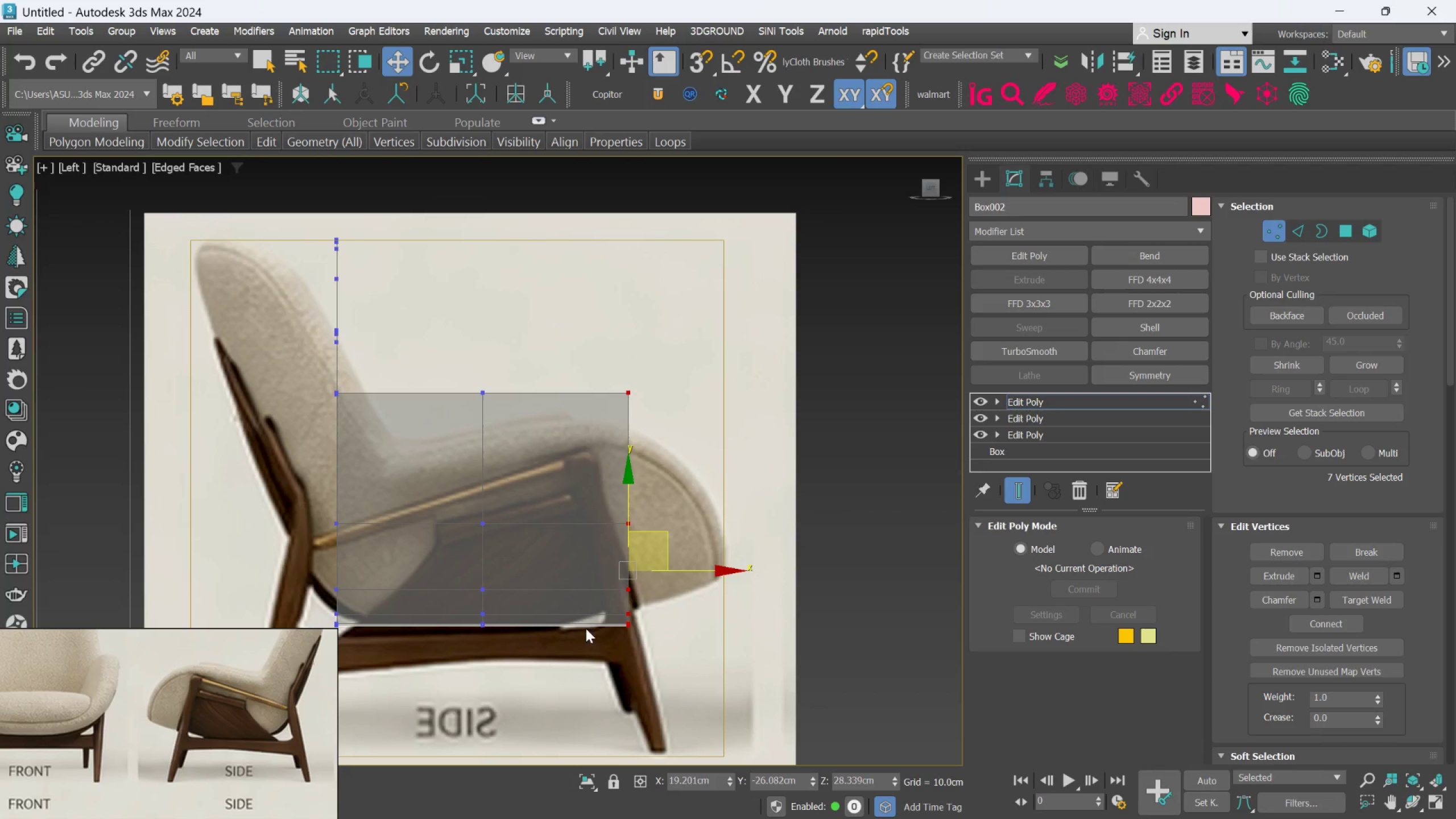 
scroll: coordinate [665, 555], scroll_direction: up, amount: 2.0
 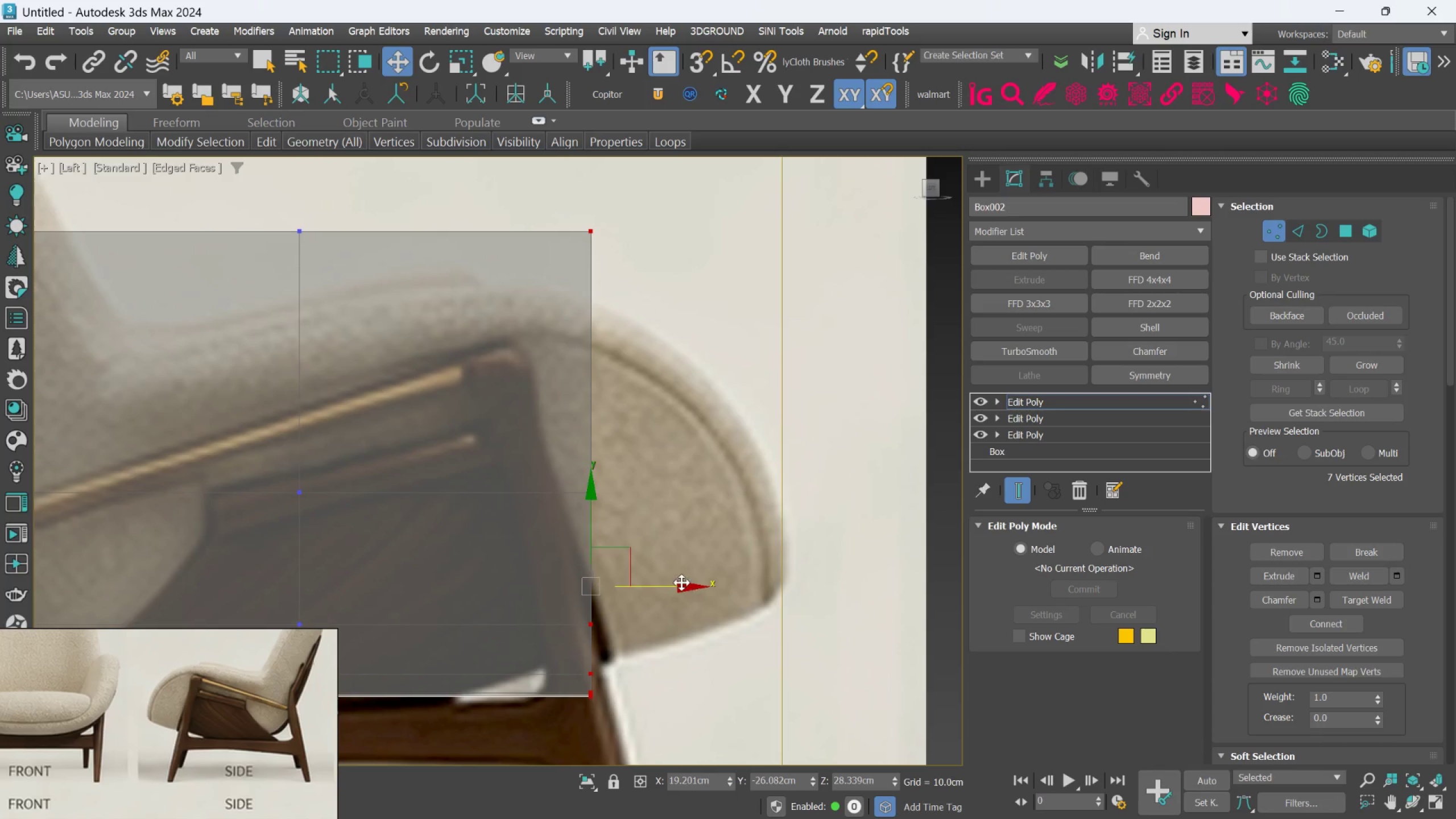 
scroll: coordinate [681, 584], scroll_direction: down, amount: 1.0
 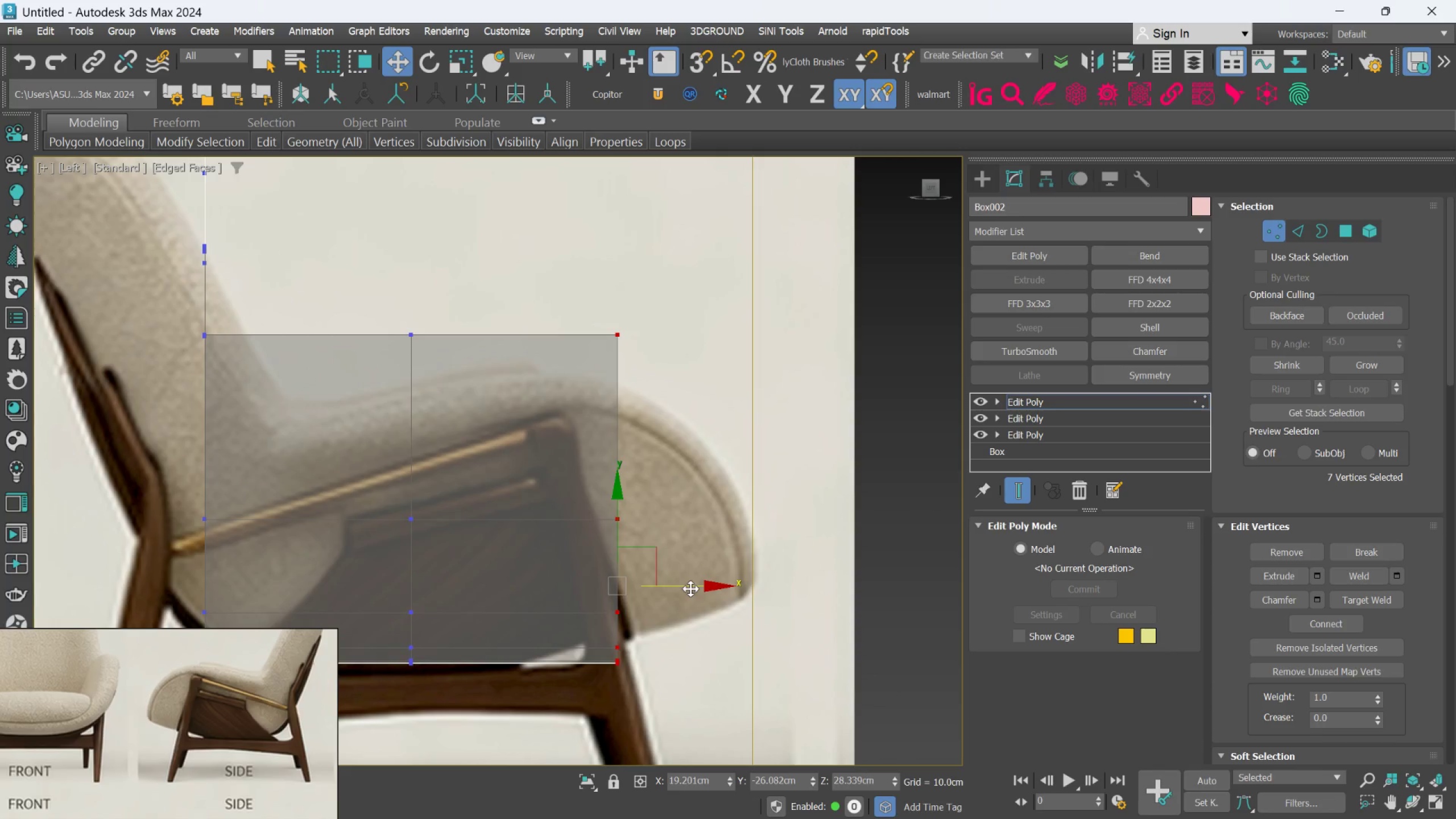 
left_click_drag(start_coordinate=[690, 589], to_coordinate=[822, 580])
 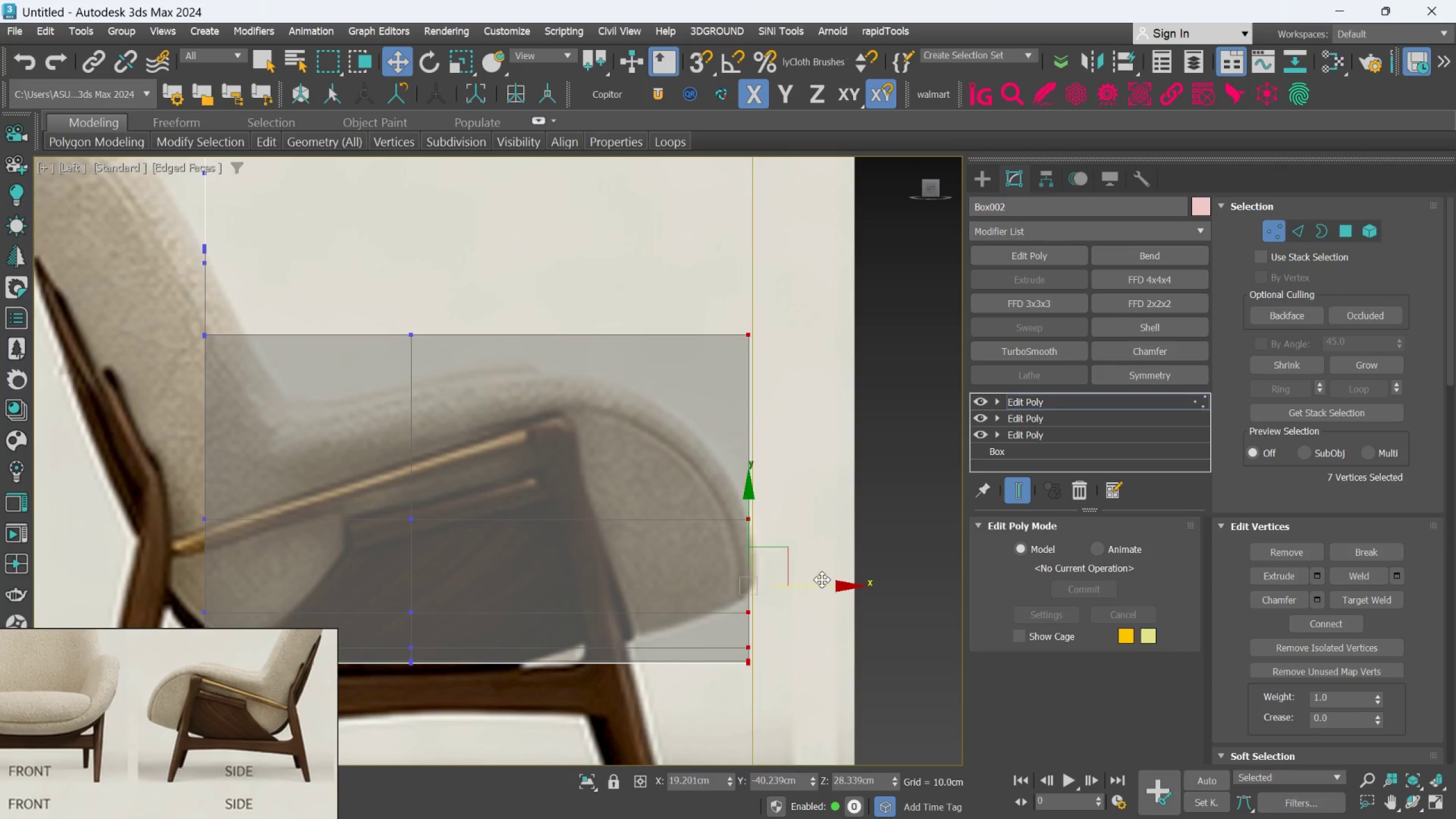 
type(fl)
 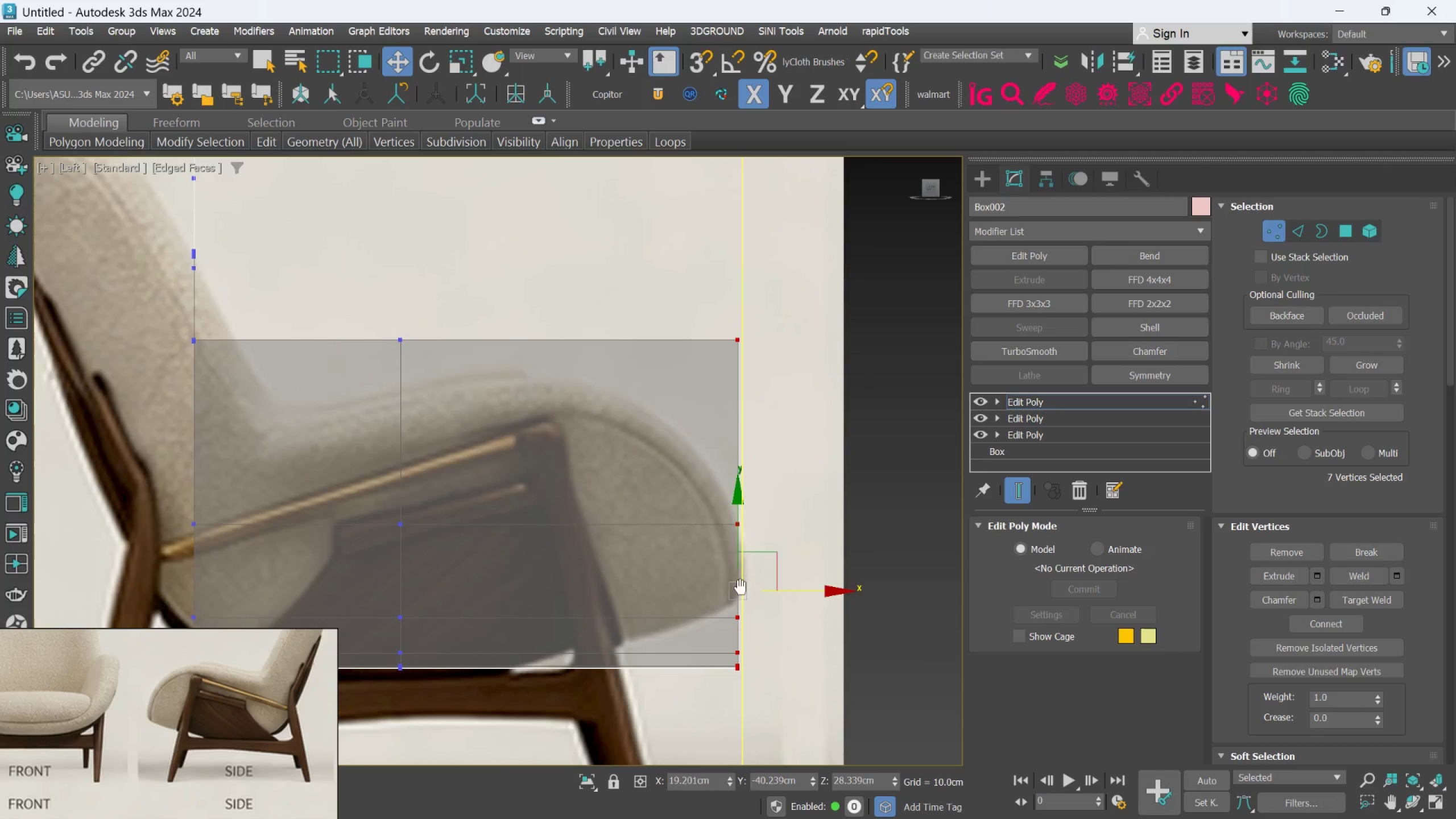 
scroll: coordinate [751, 561], scroll_direction: up, amount: 1.0
 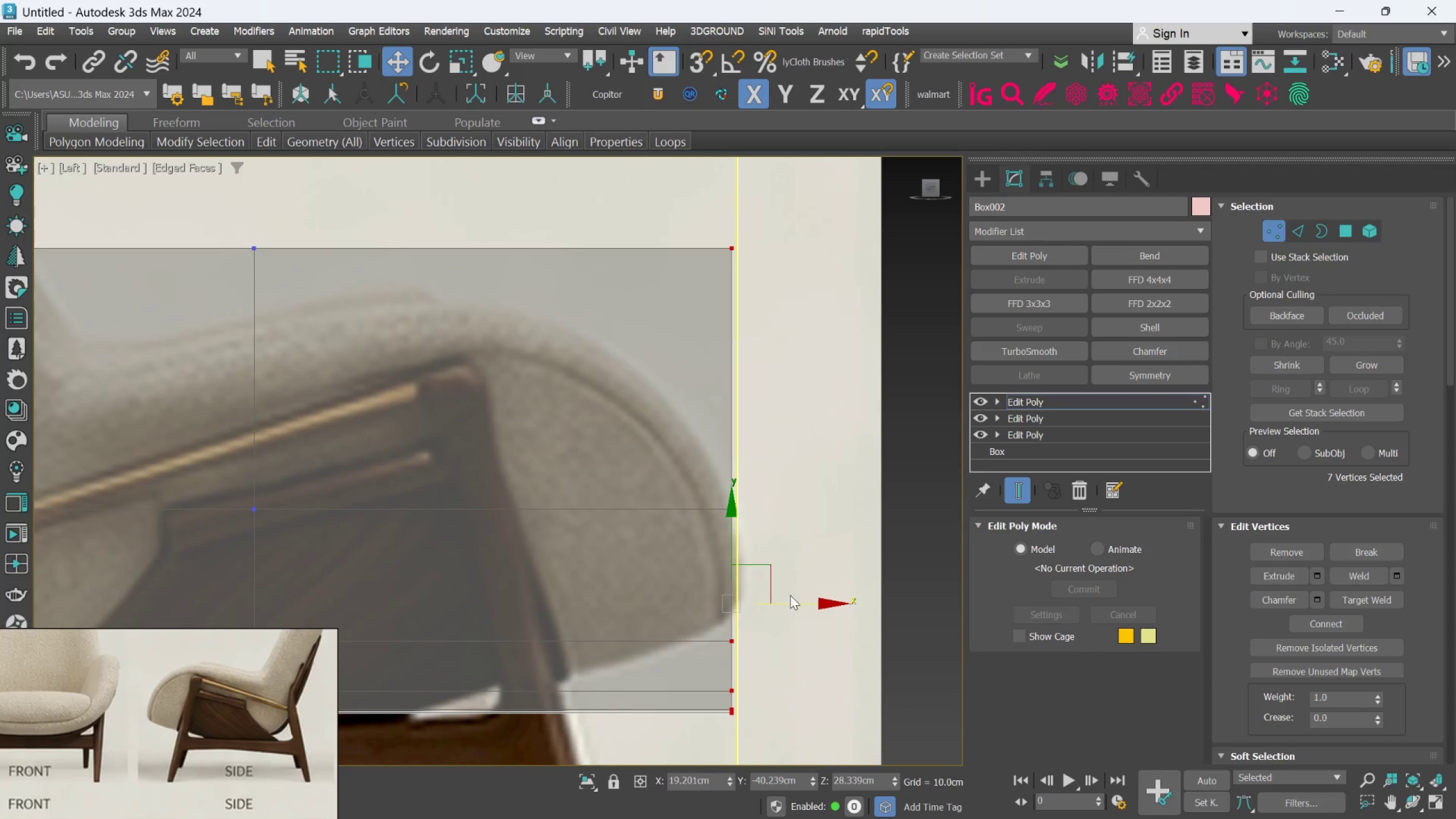 
left_click_drag(start_coordinate=[791, 596], to_coordinate=[800, 598])
 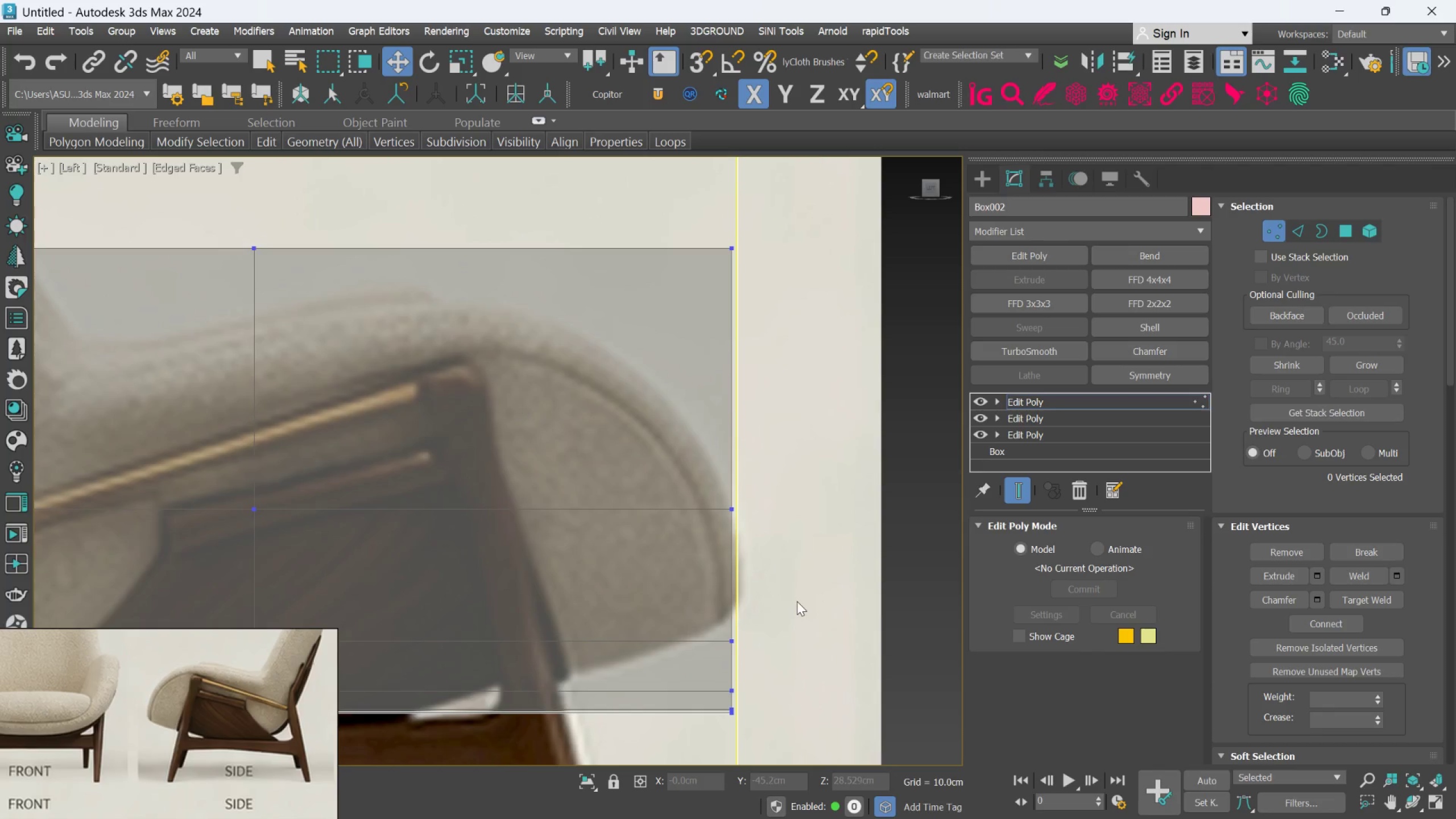 
left_click_drag(start_coordinate=[719, 325], to_coordinate=[824, 668])
 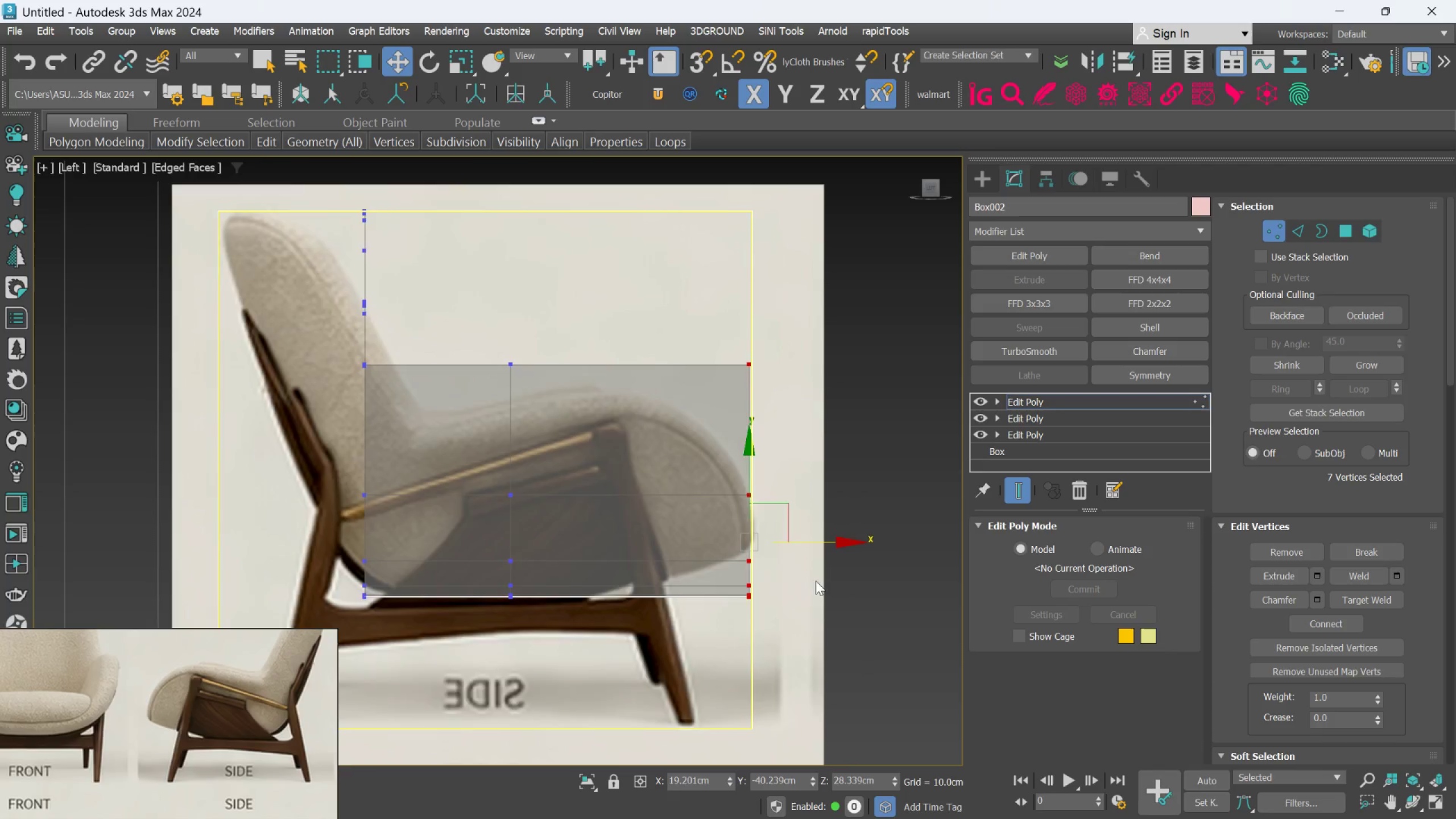 
scroll: coordinate [749, 473], scroll_direction: down, amount: 2.0
 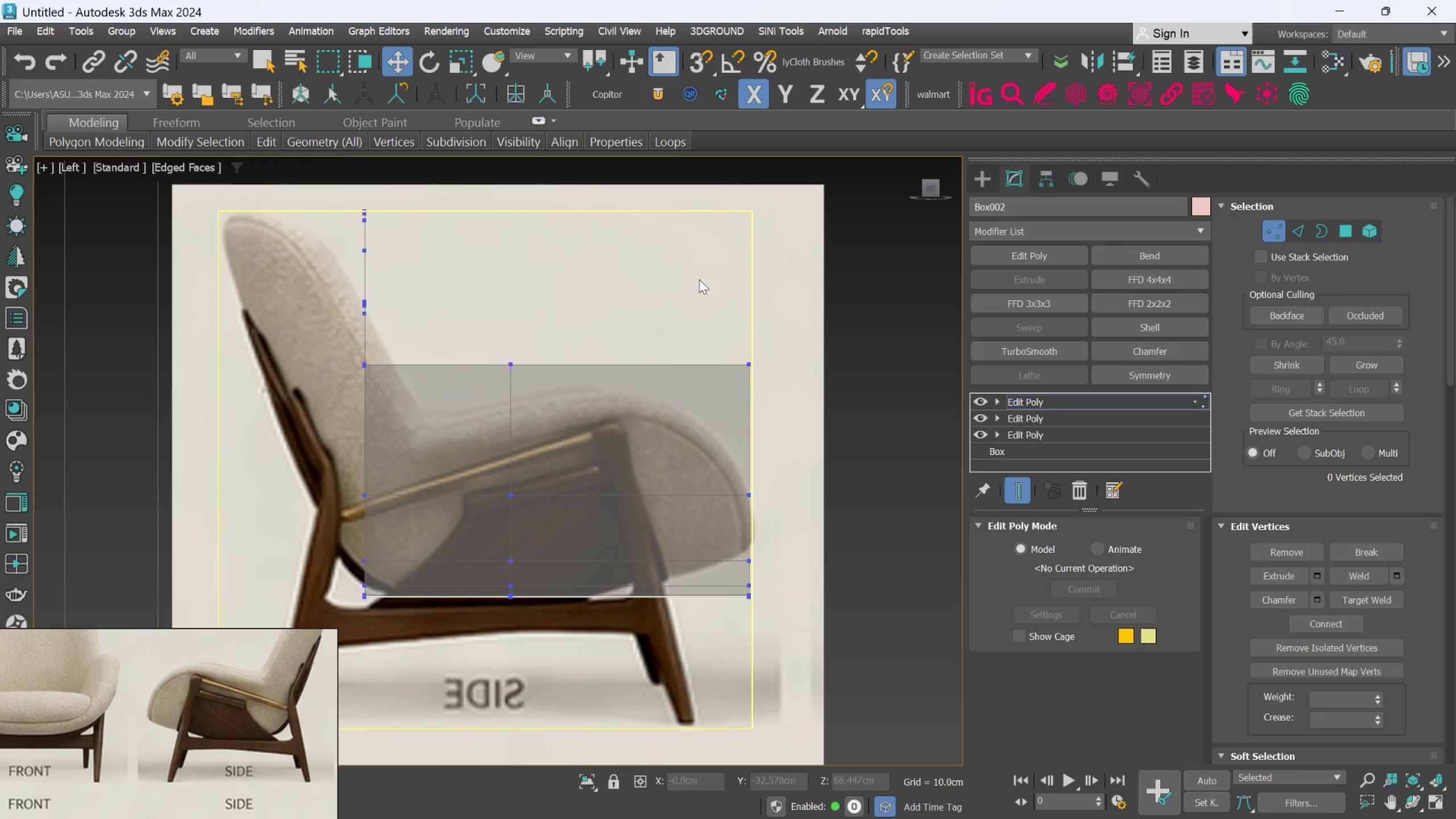 
scroll: coordinate [813, 565], scroll_direction: up, amount: 2.0
 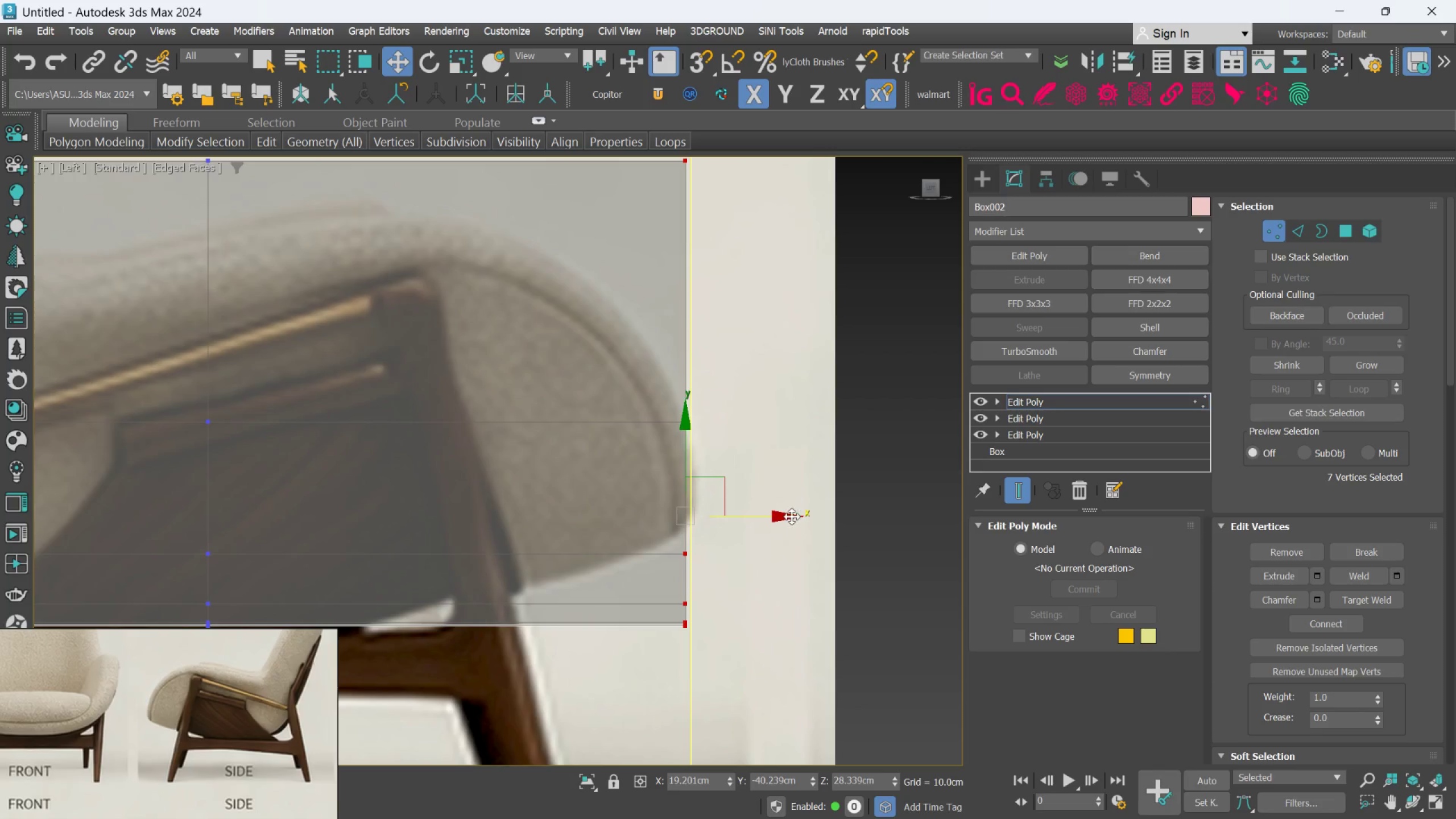 
left_click_drag(start_coordinate=[791, 516], to_coordinate=[791, 524])
 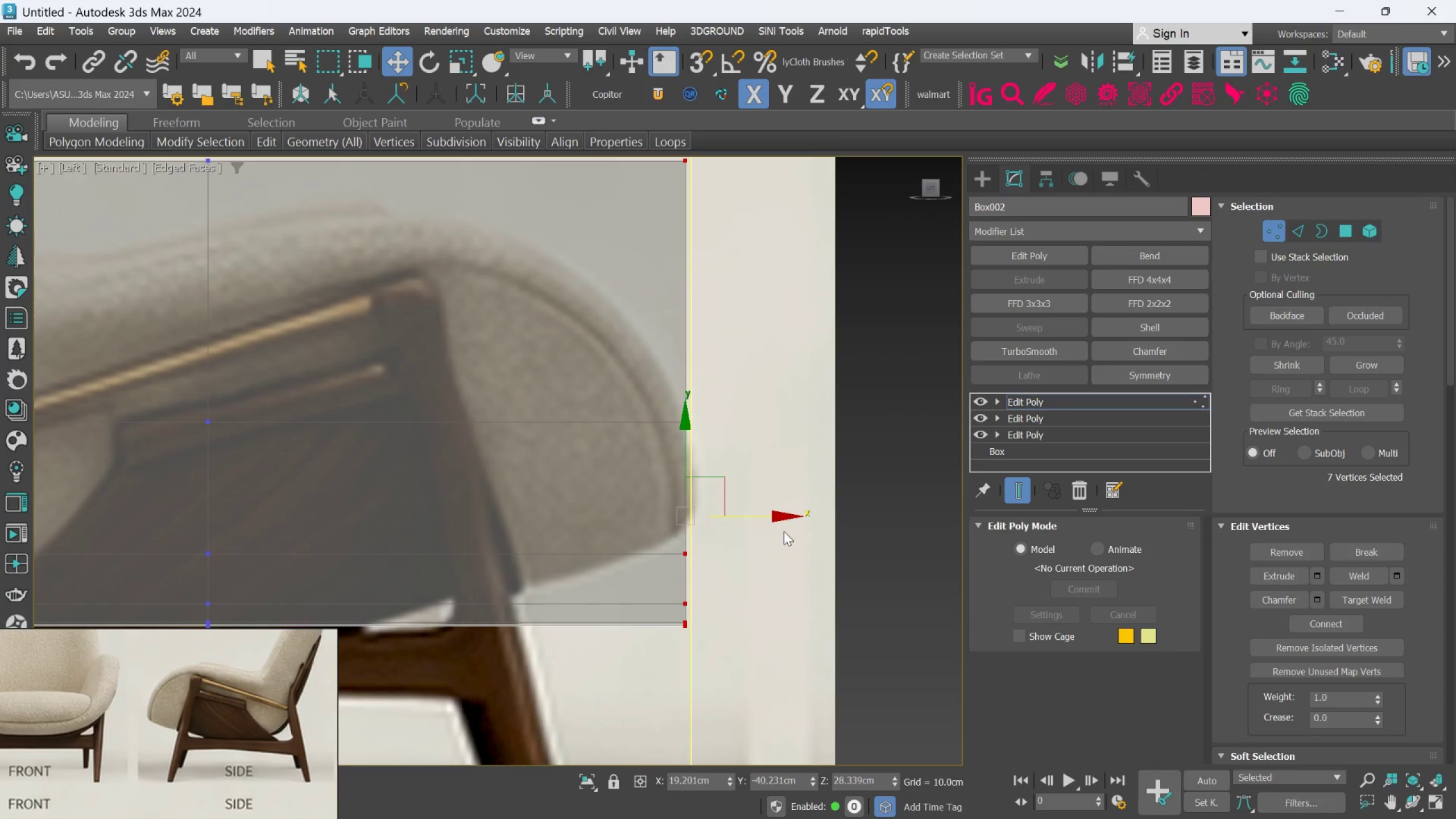 
left_click([746, 614])
 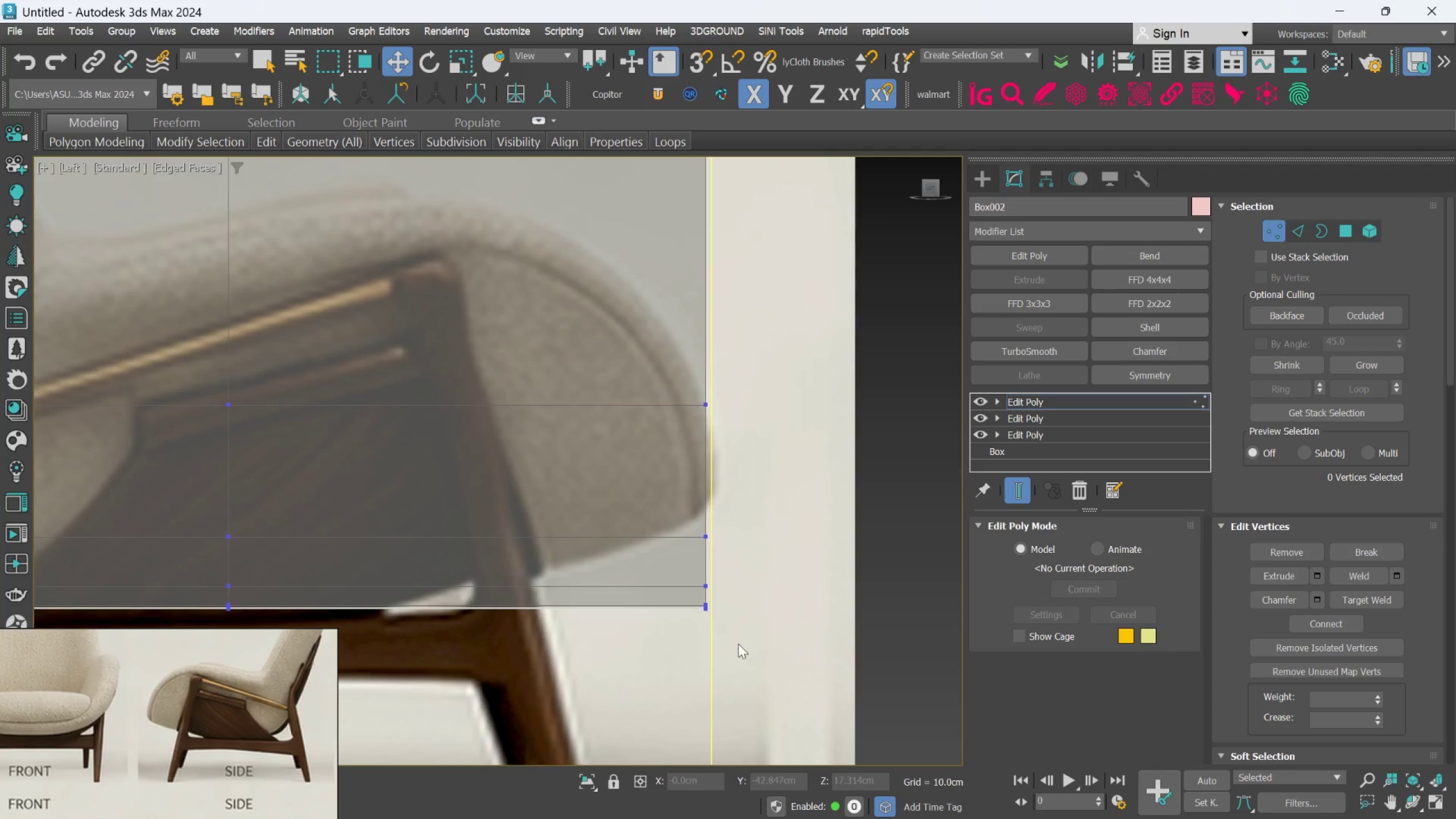 
scroll: coordinate [726, 586], scroll_direction: none, amount: 0.0
 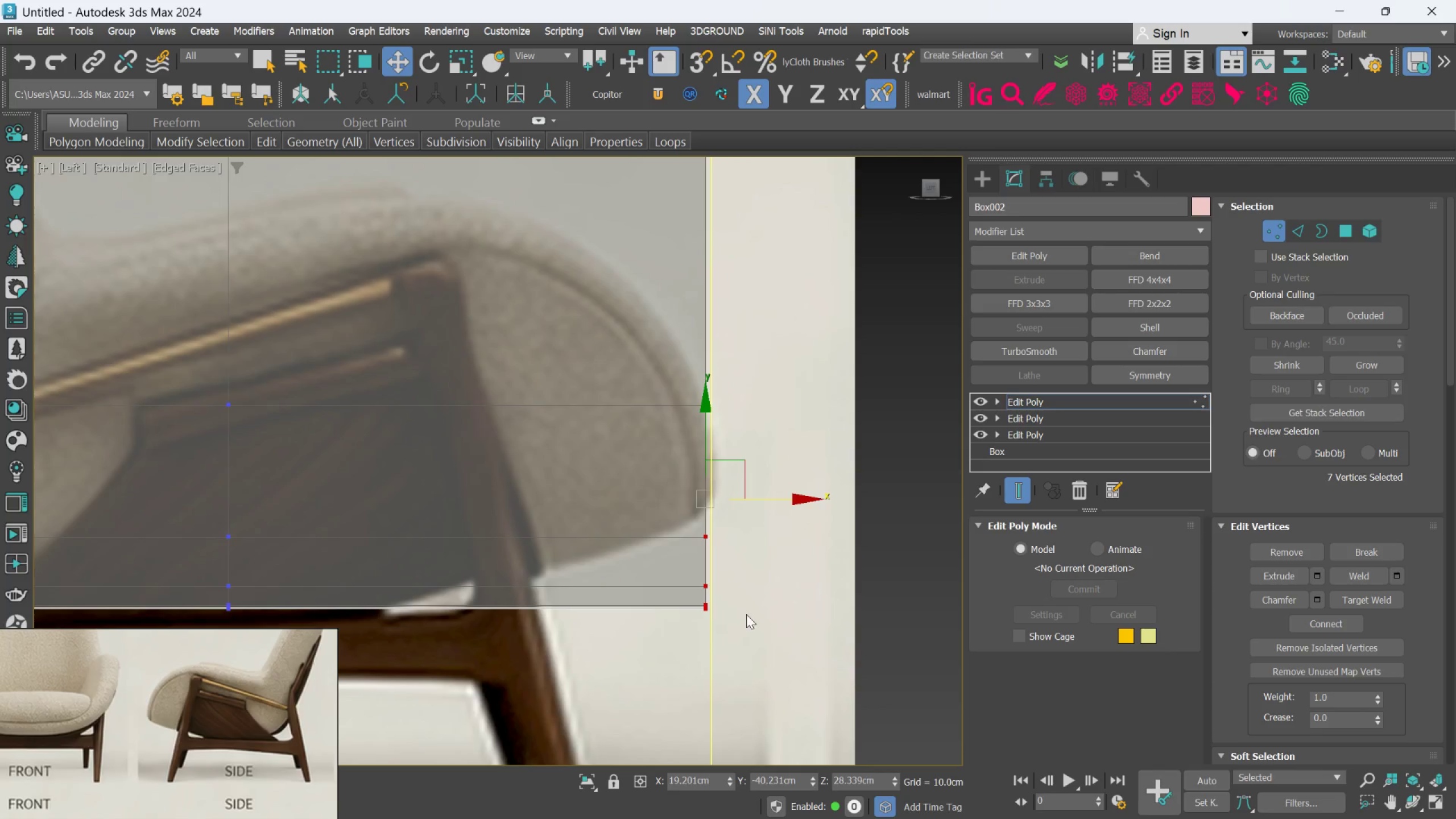 
middle_click([714, 633])
 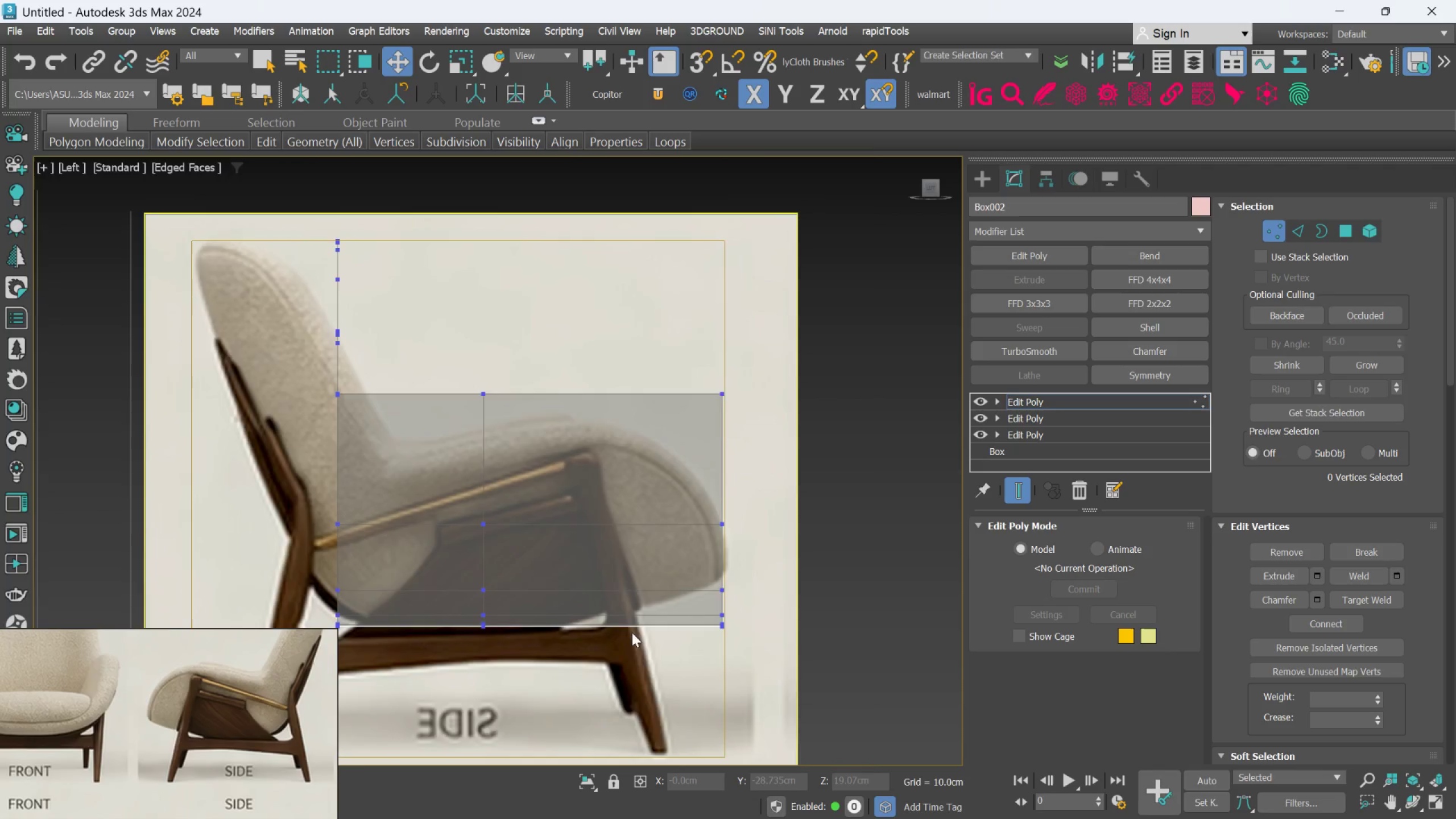 
scroll: coordinate [738, 644], scroll_direction: down, amount: 2.0
 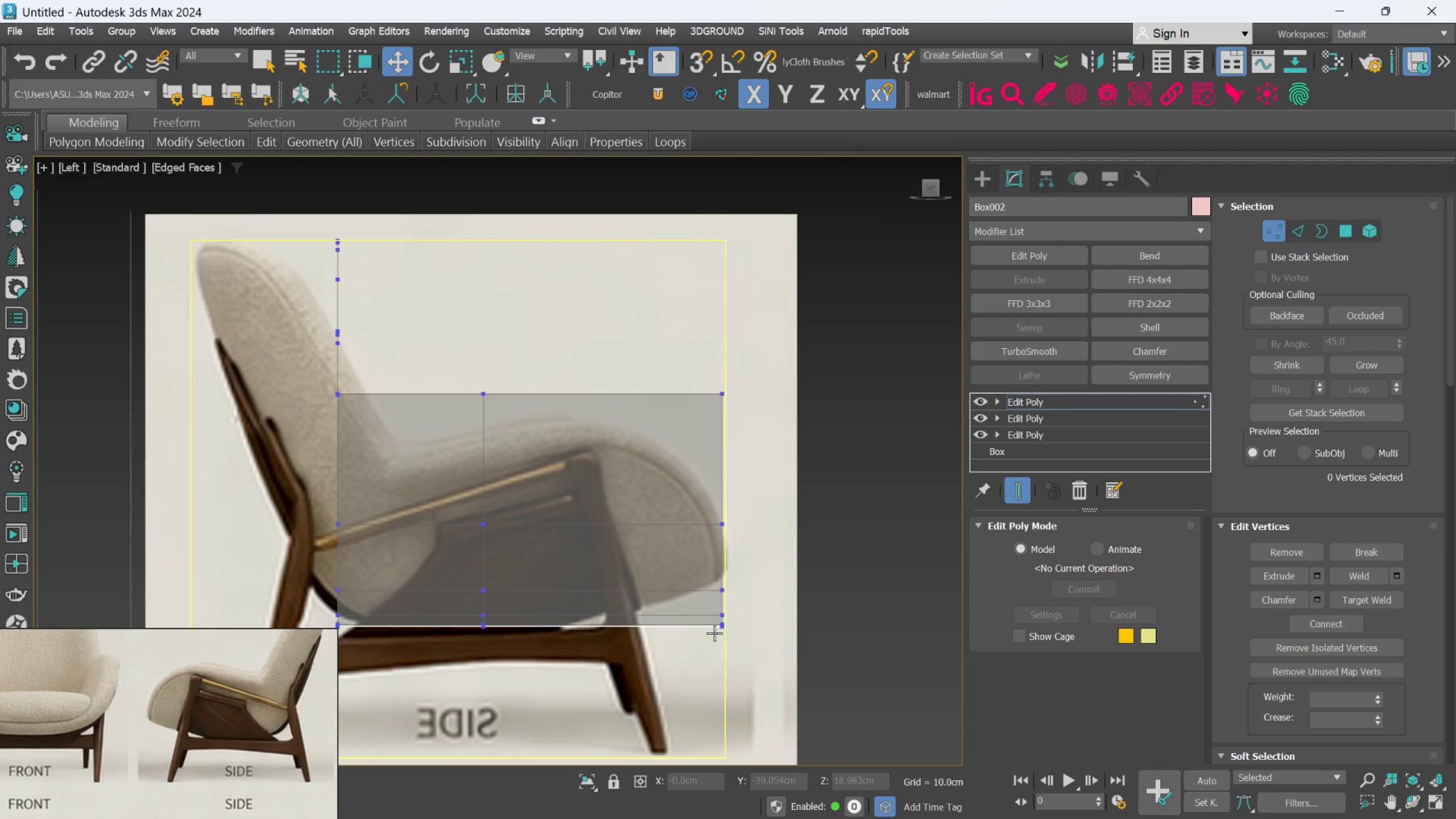 
scroll: coordinate [756, 574], scroll_direction: up, amount: 3.0
 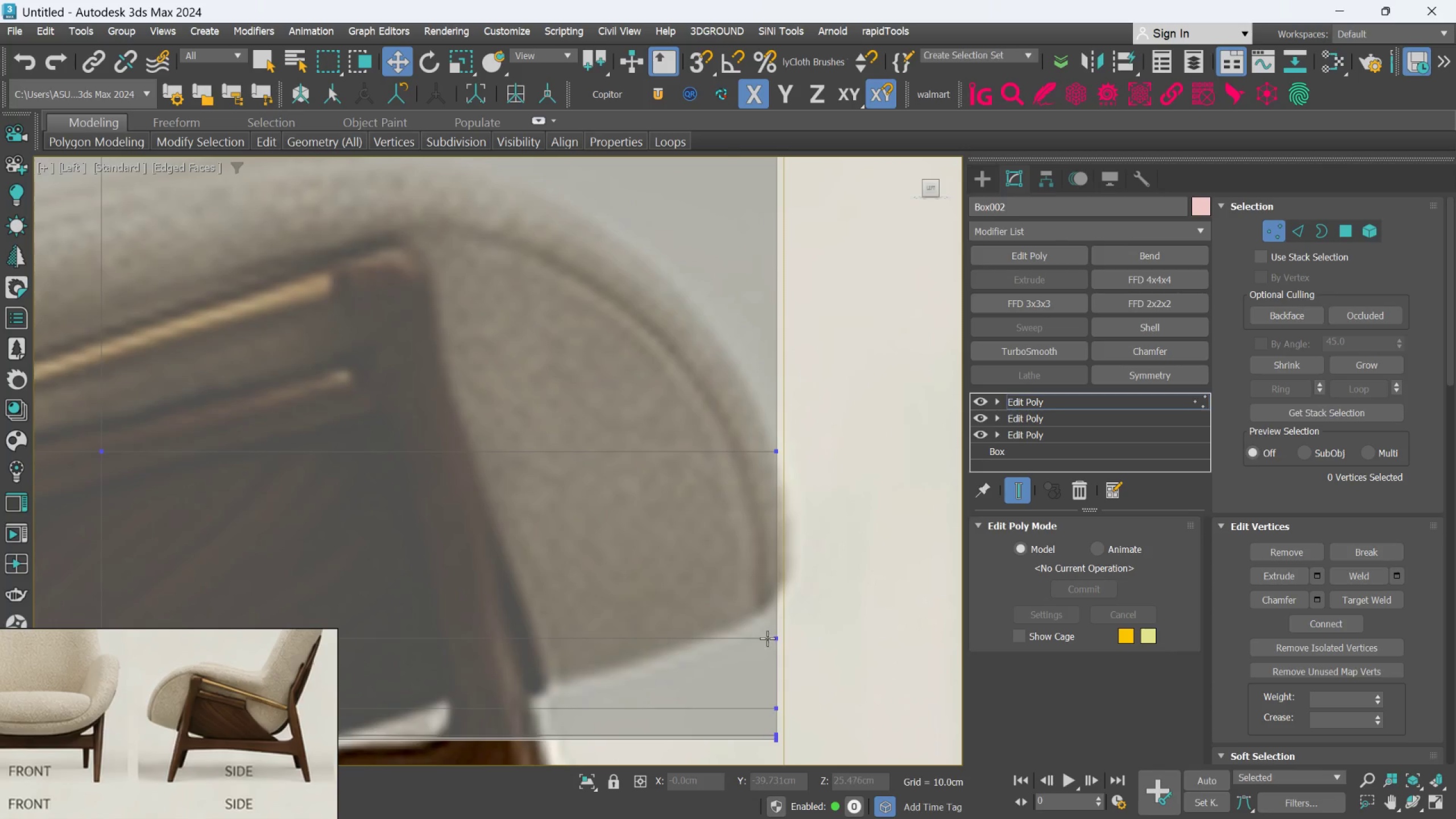 
scroll: coordinate [766, 627], scroll_direction: down, amount: 2.0
 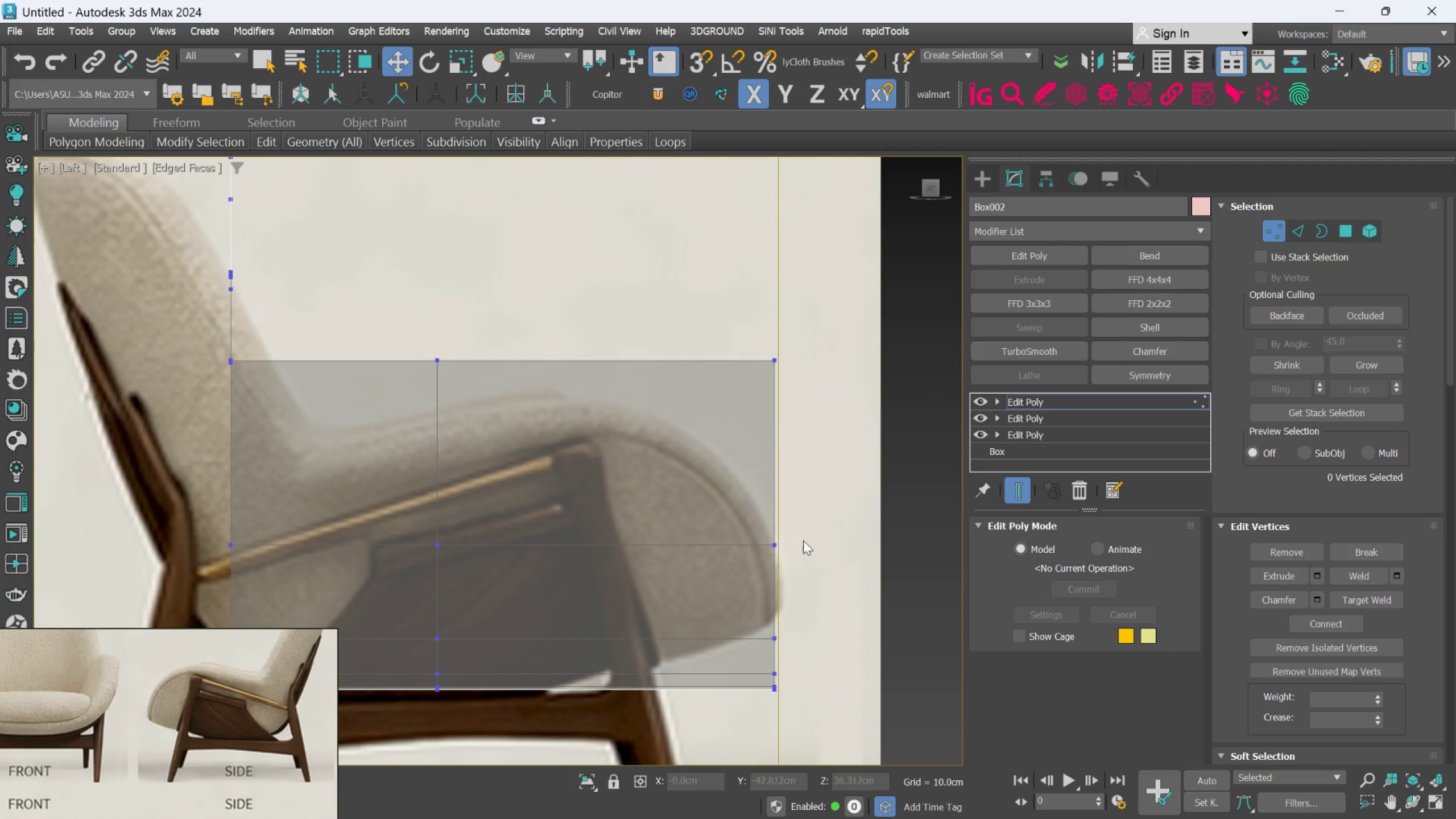 
left_click_drag(start_coordinate=[834, 565], to_coordinate=[721, 527])
 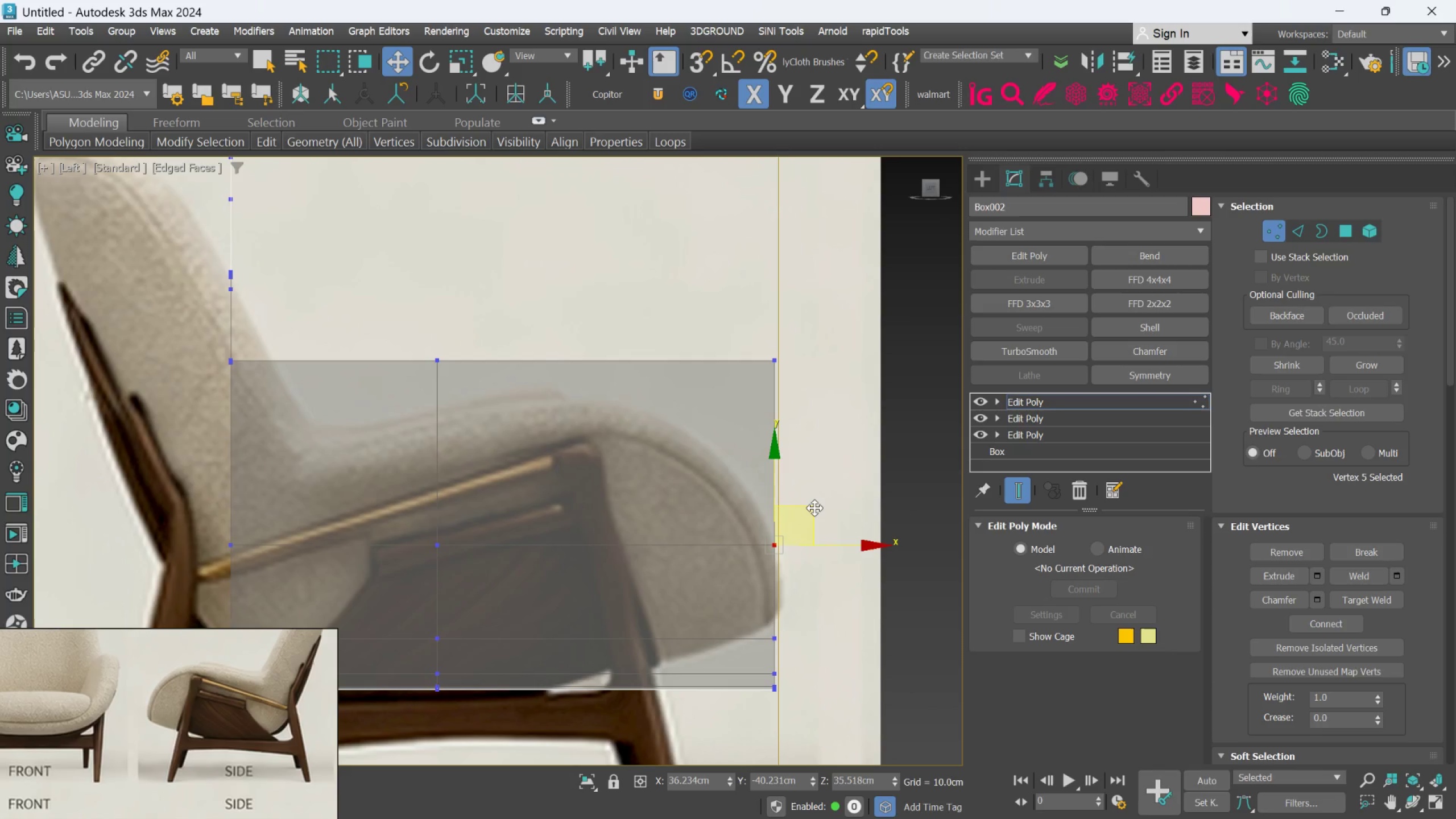 
left_click_drag(start_coordinate=[814, 508], to_coordinate=[677, 374])
 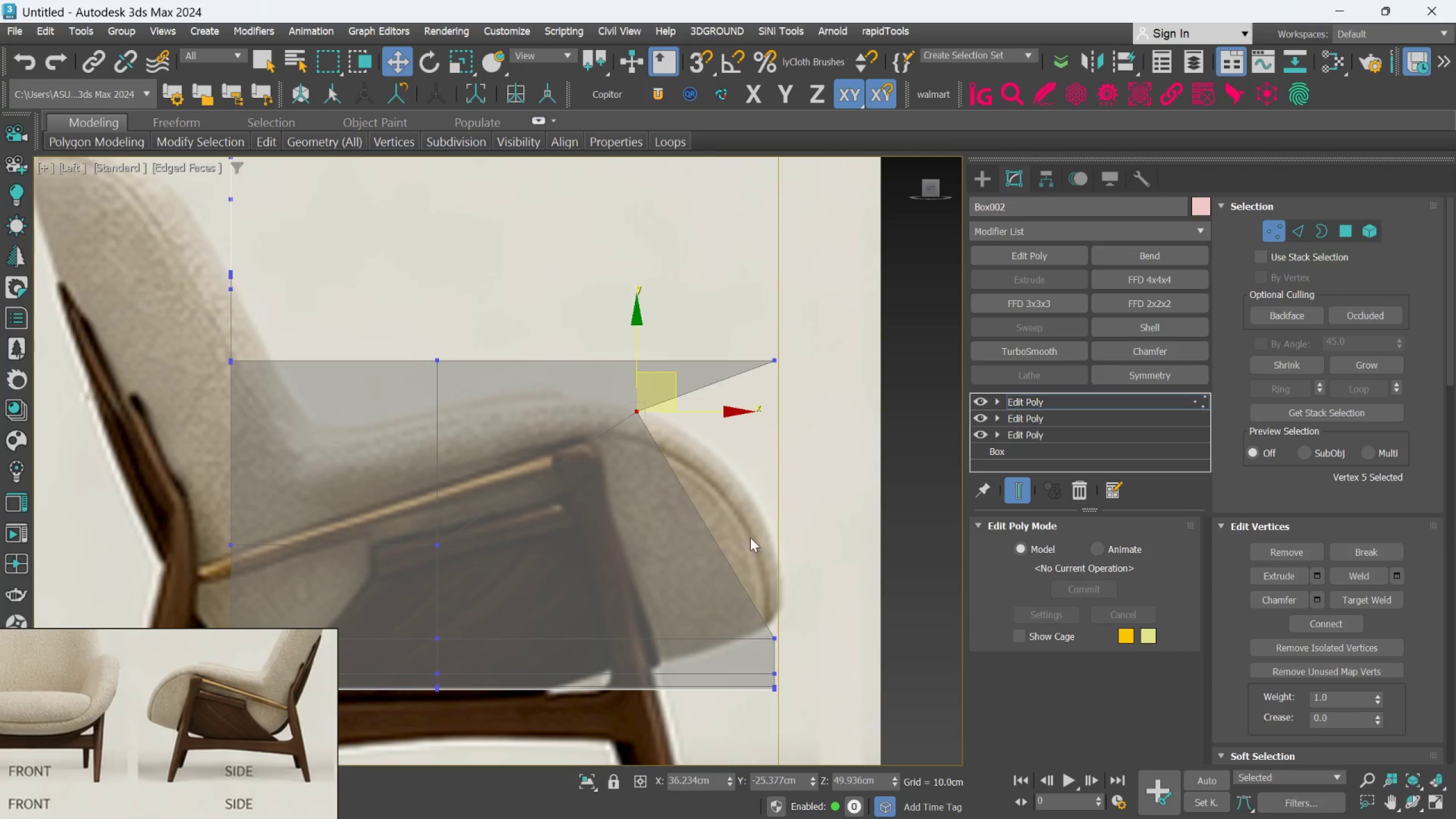 
scroll: coordinate [760, 552], scroll_direction: up, amount: 1.0
 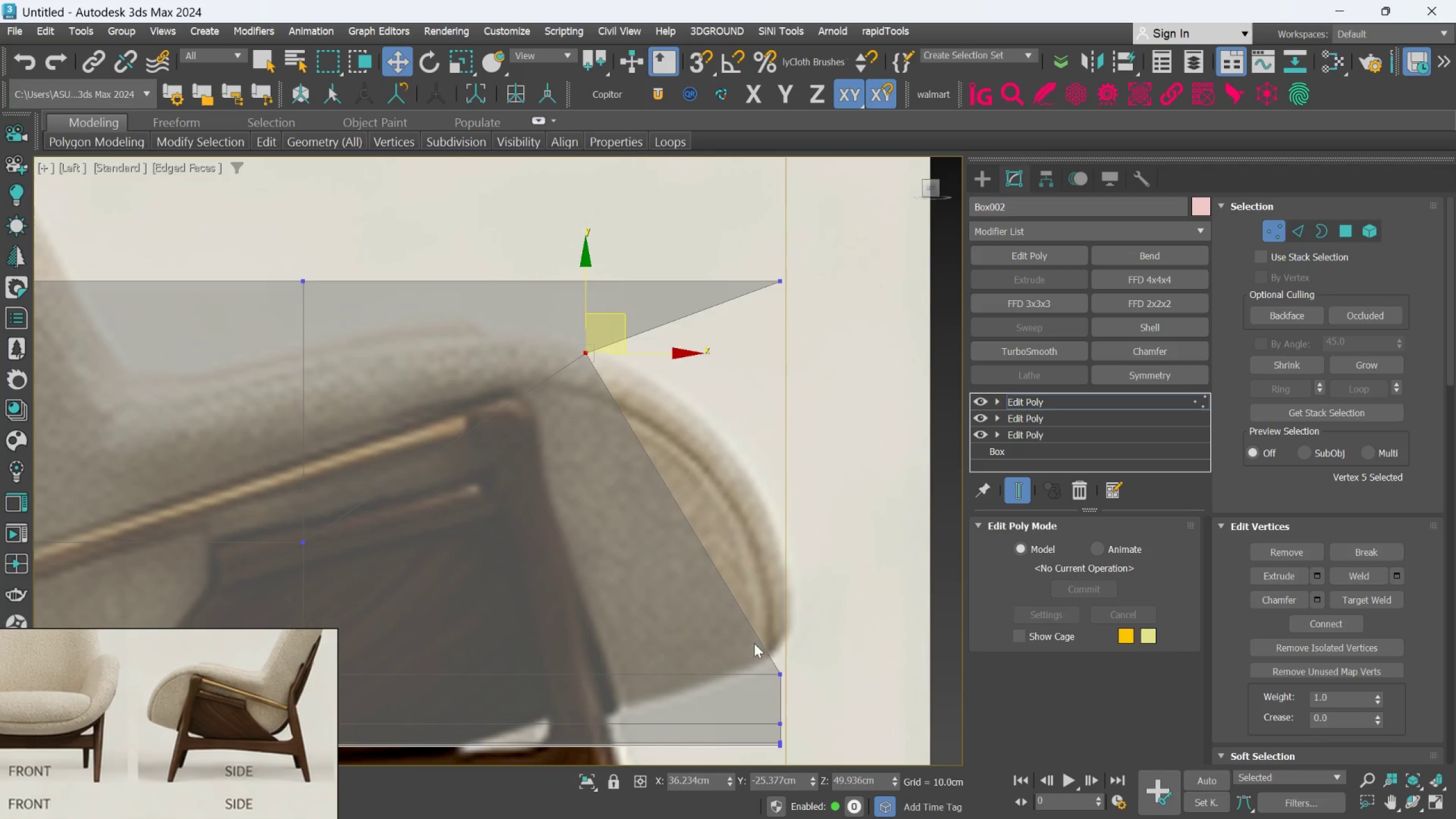 
left_click_drag(start_coordinate=[732, 648], to_coordinate=[805, 690])
 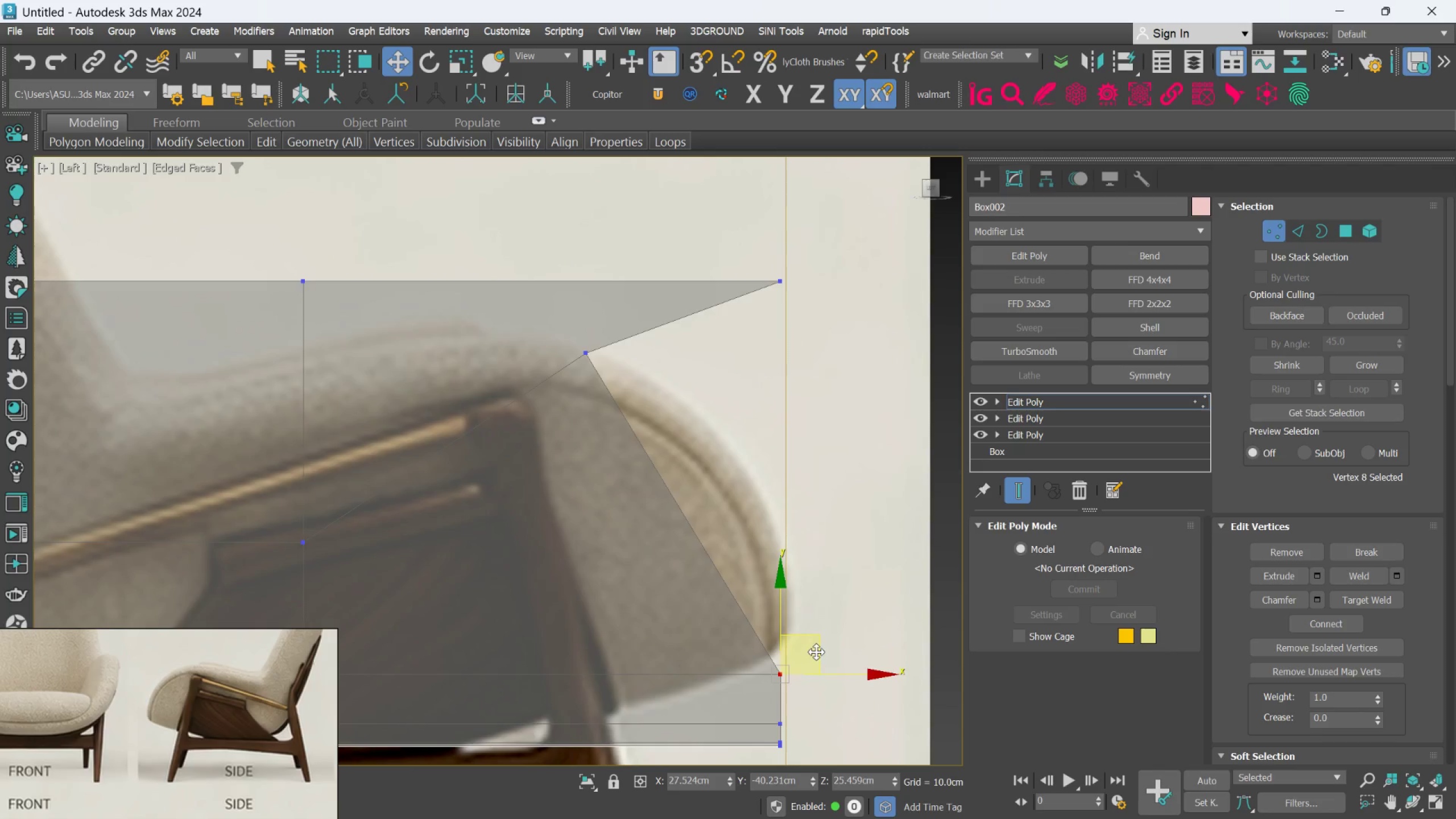 
left_click_drag(start_coordinate=[816, 651], to_coordinate=[747, 398])
 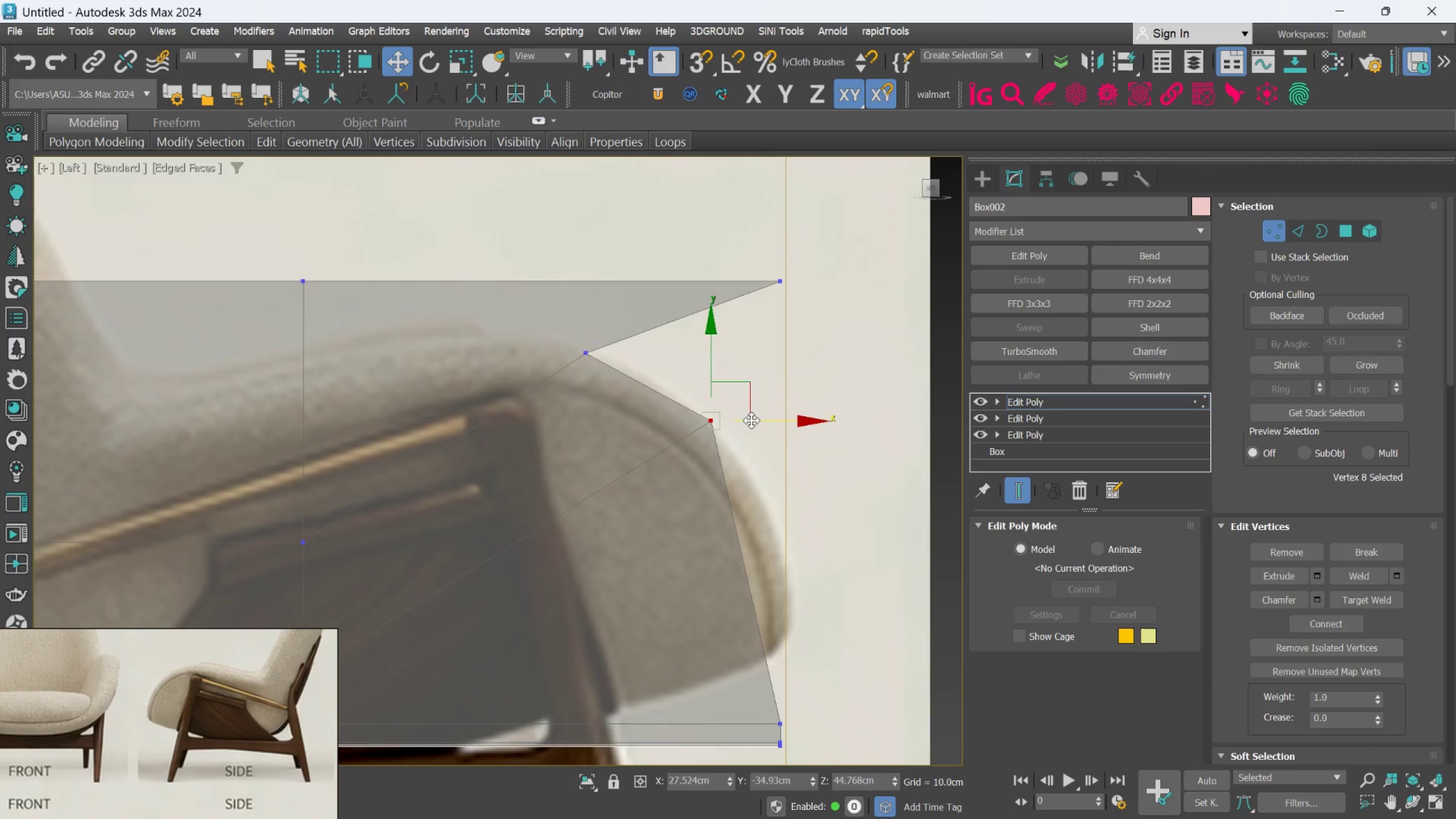 
scroll: coordinate [751, 420], scroll_direction: down, amount: 1.0
 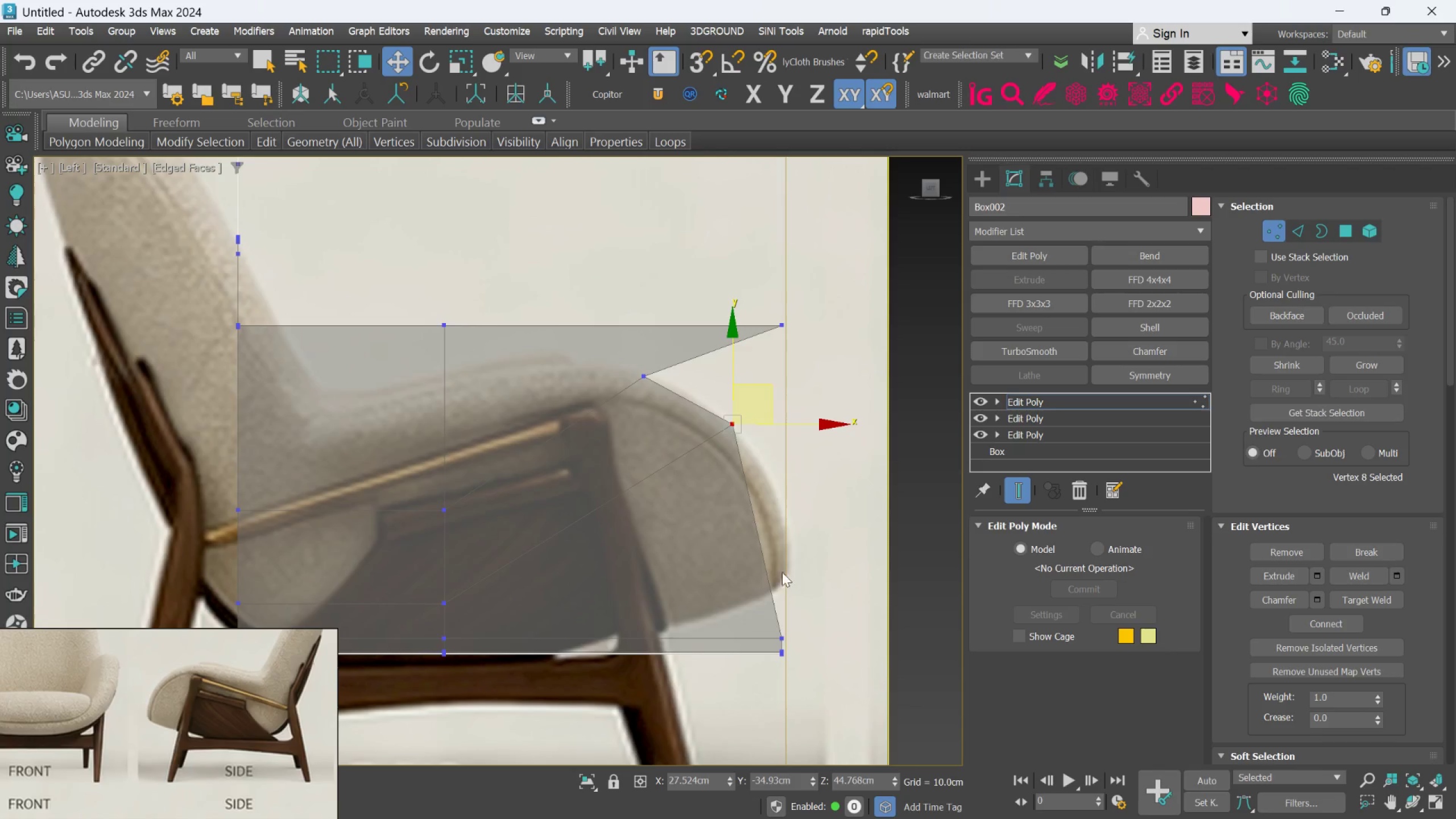 
scroll: coordinate [776, 679], scroll_direction: up, amount: 3.0
 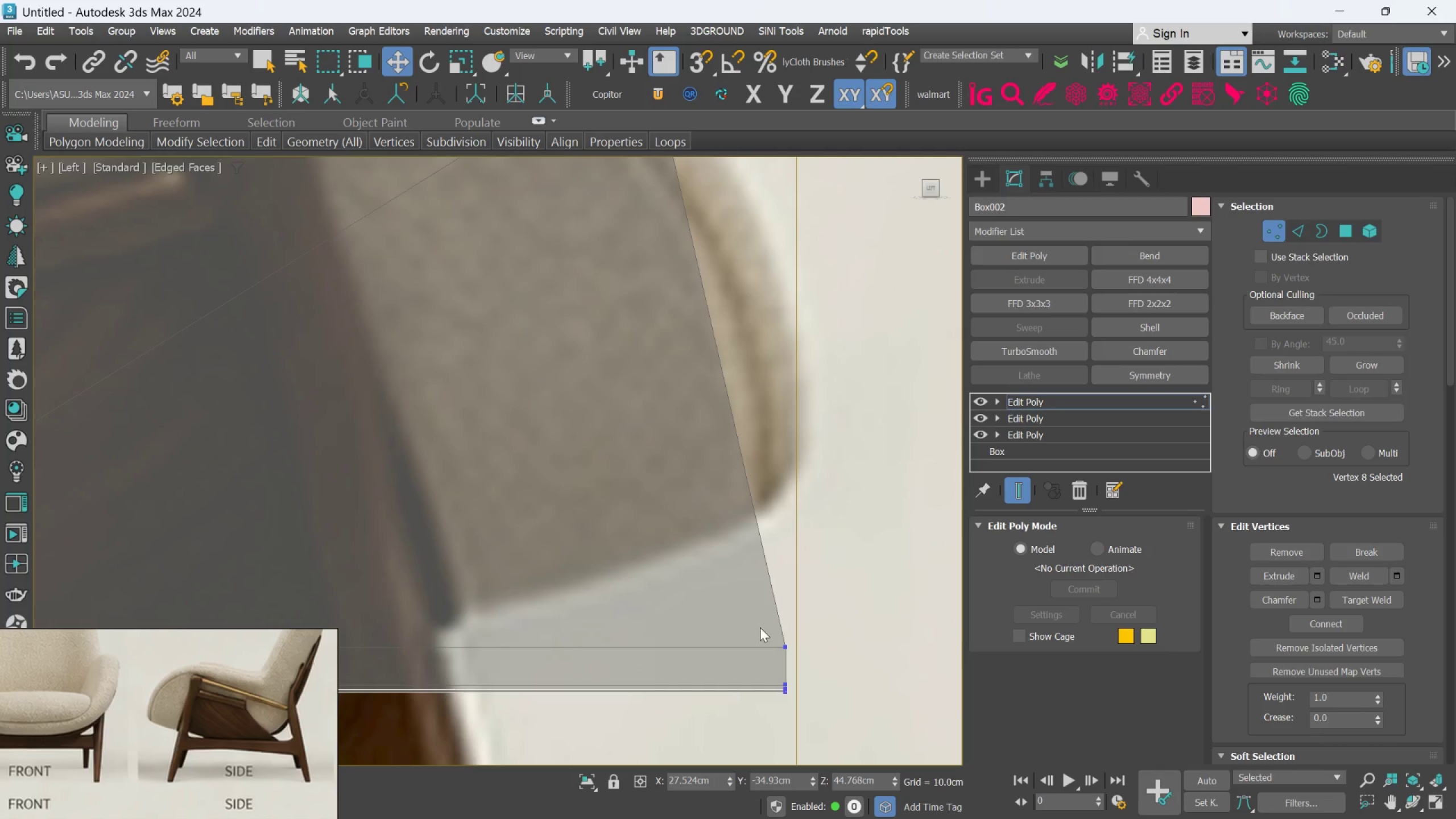 
left_click_drag(start_coordinate=[759, 626], to_coordinate=[808, 657])
 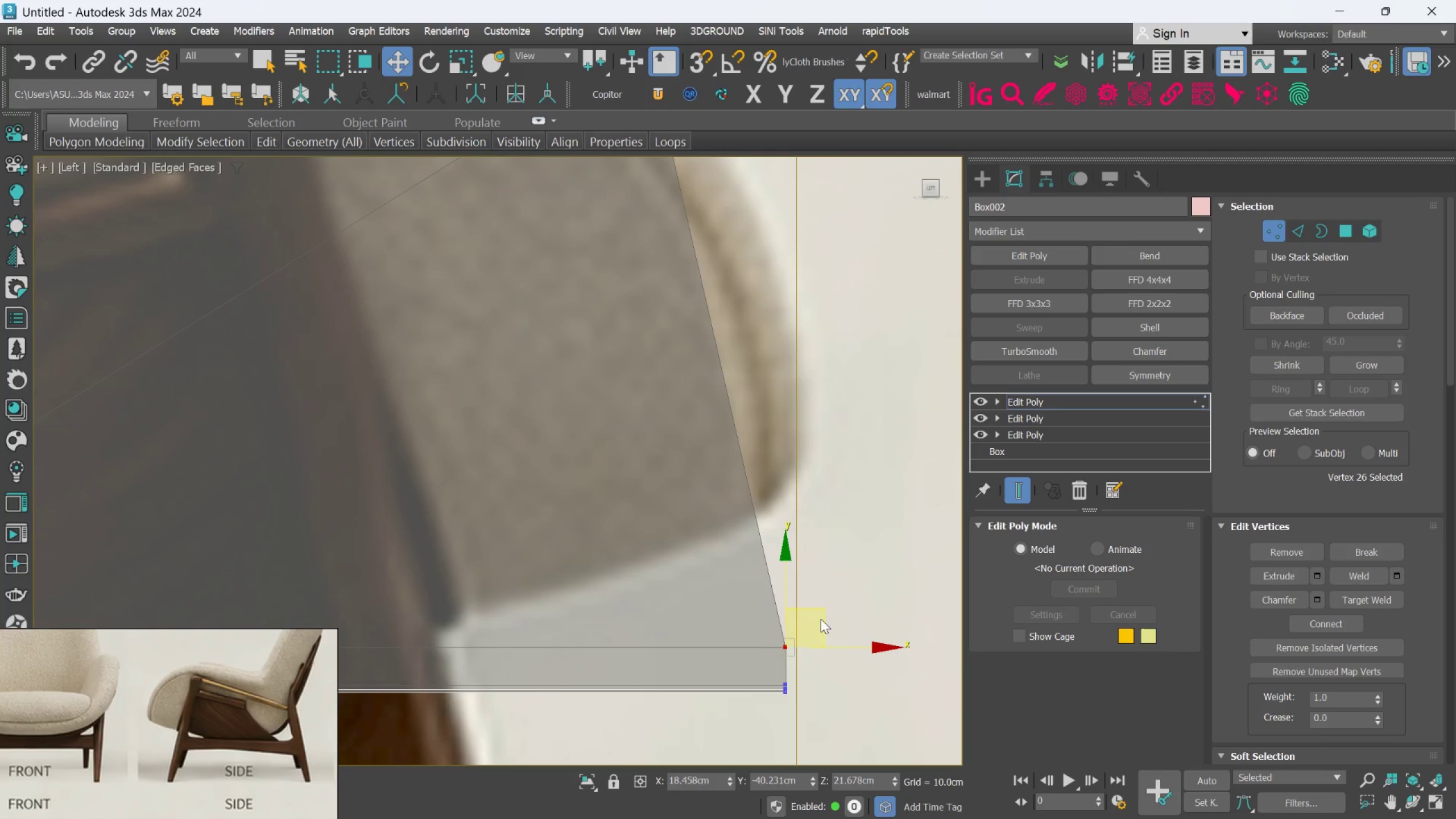 
left_click_drag(start_coordinate=[822, 615], to_coordinate=[820, 263])
 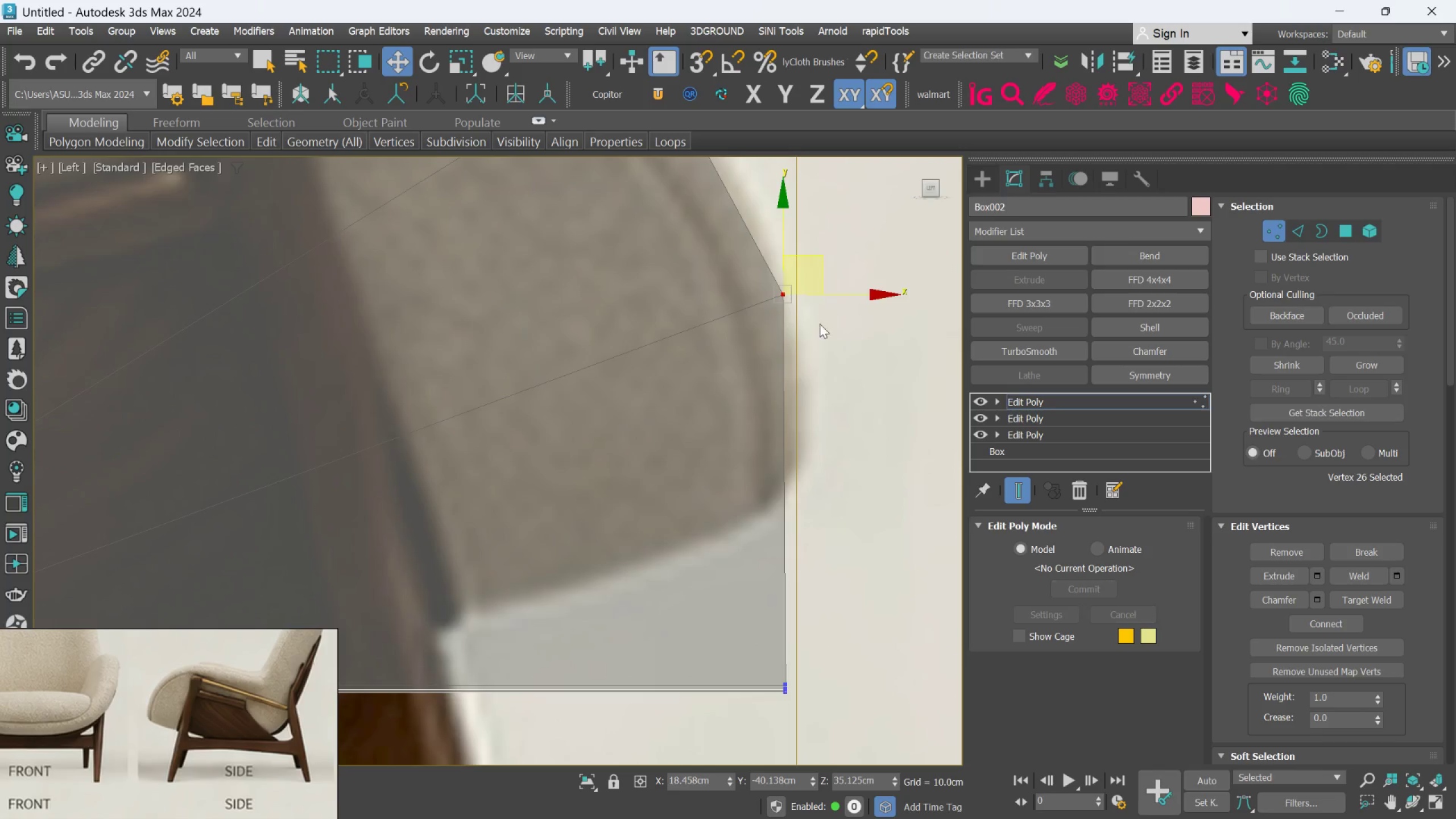 
scroll: coordinate [830, 646], scroll_direction: down, amount: 4.0
 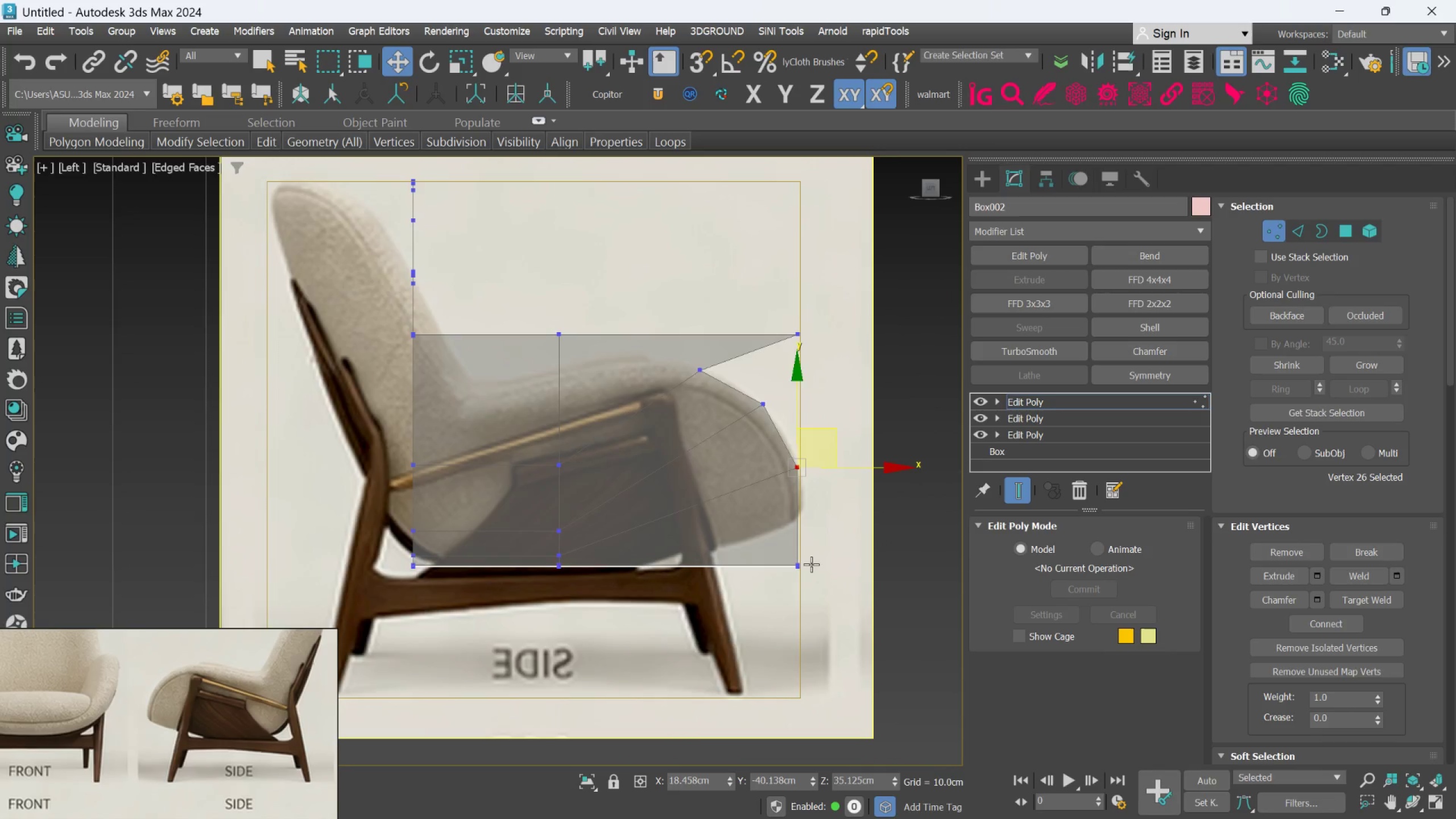 
scroll: coordinate [751, 548], scroll_direction: up, amount: 7.0
 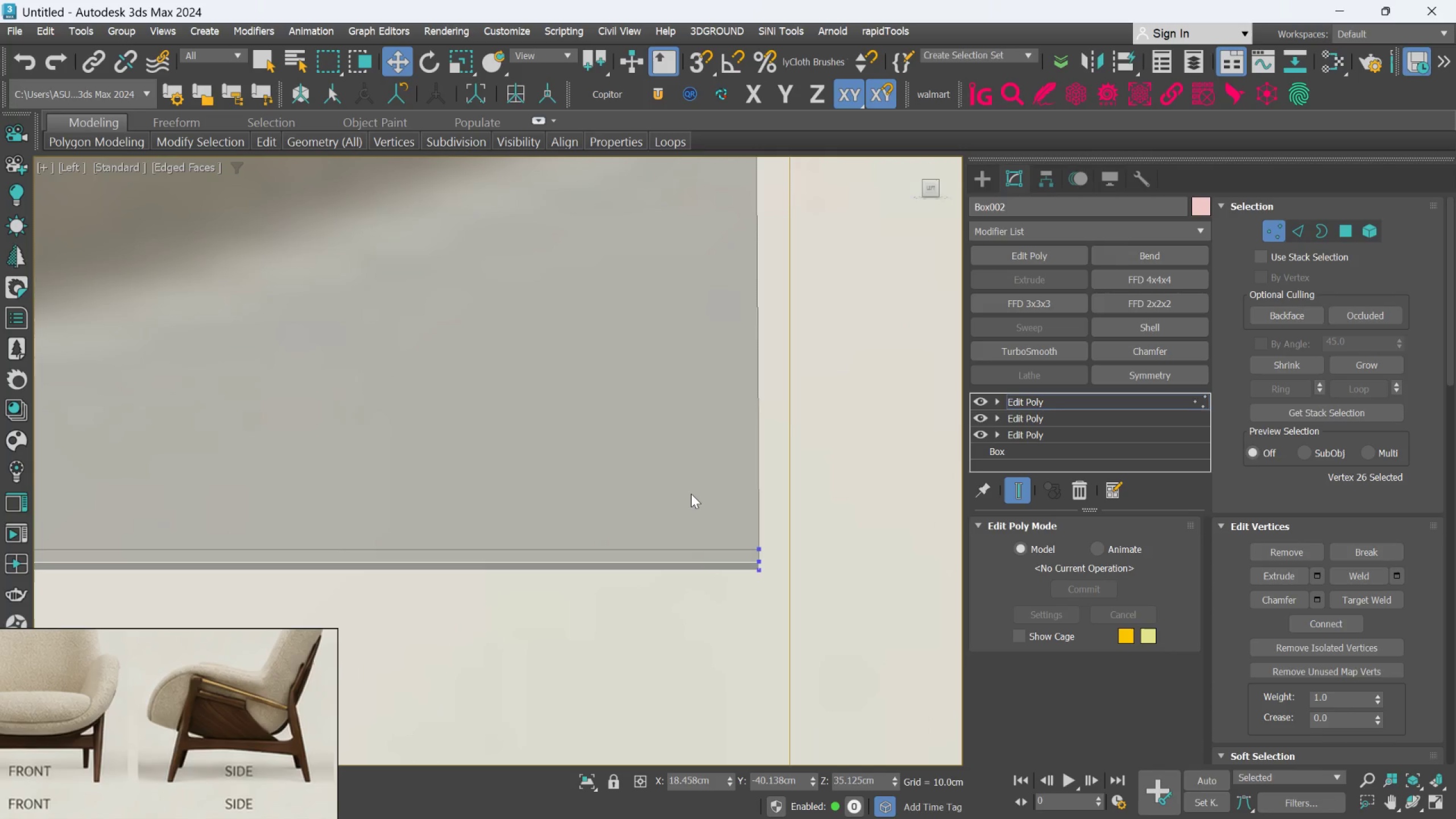 
scroll: coordinate [701, 505], scroll_direction: down, amount: 2.0
 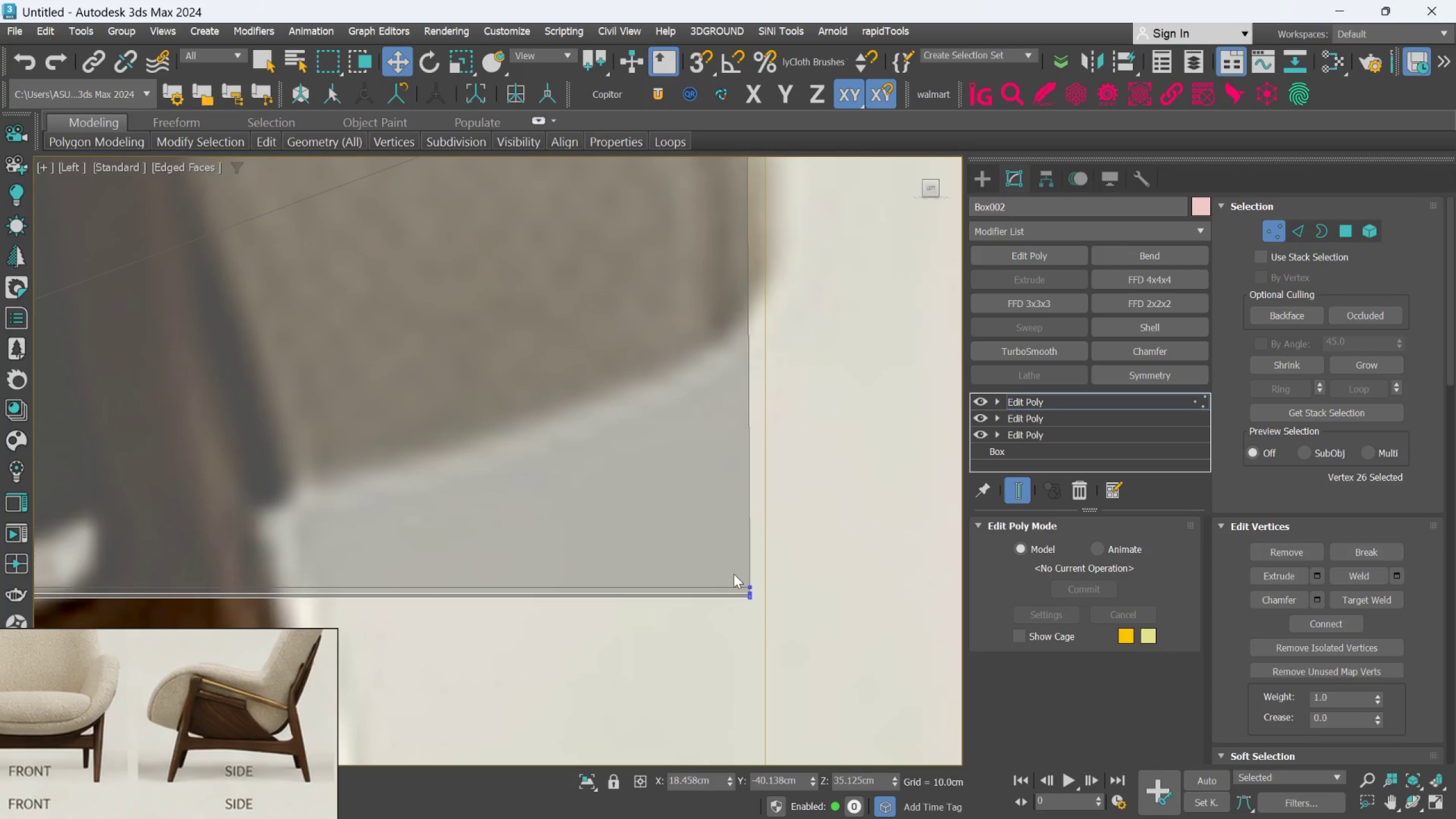 
left_click_drag(start_coordinate=[727, 559], to_coordinate=[766, 594])
 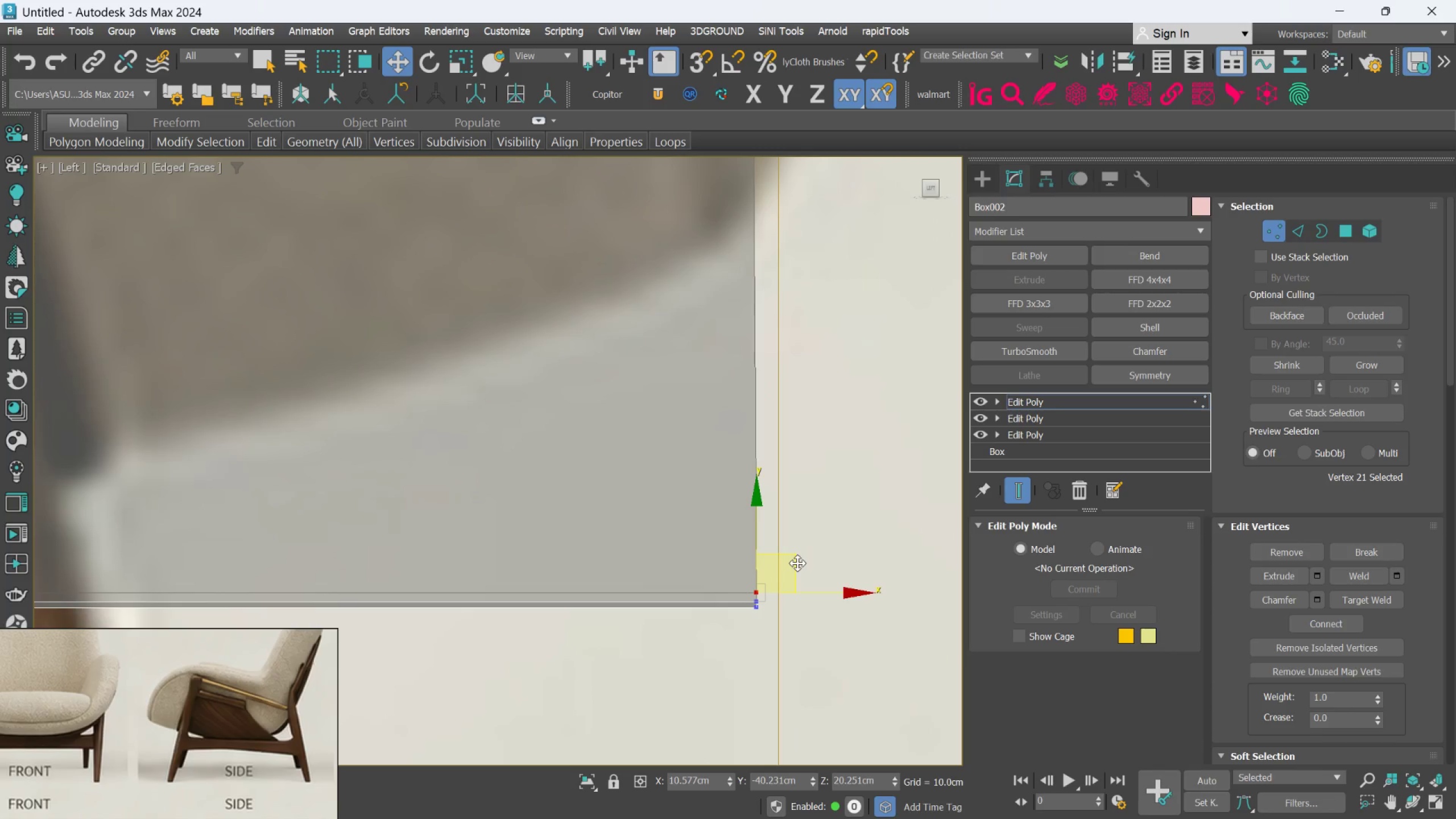 
scroll: coordinate [734, 574], scroll_direction: up, amount: 1.0
 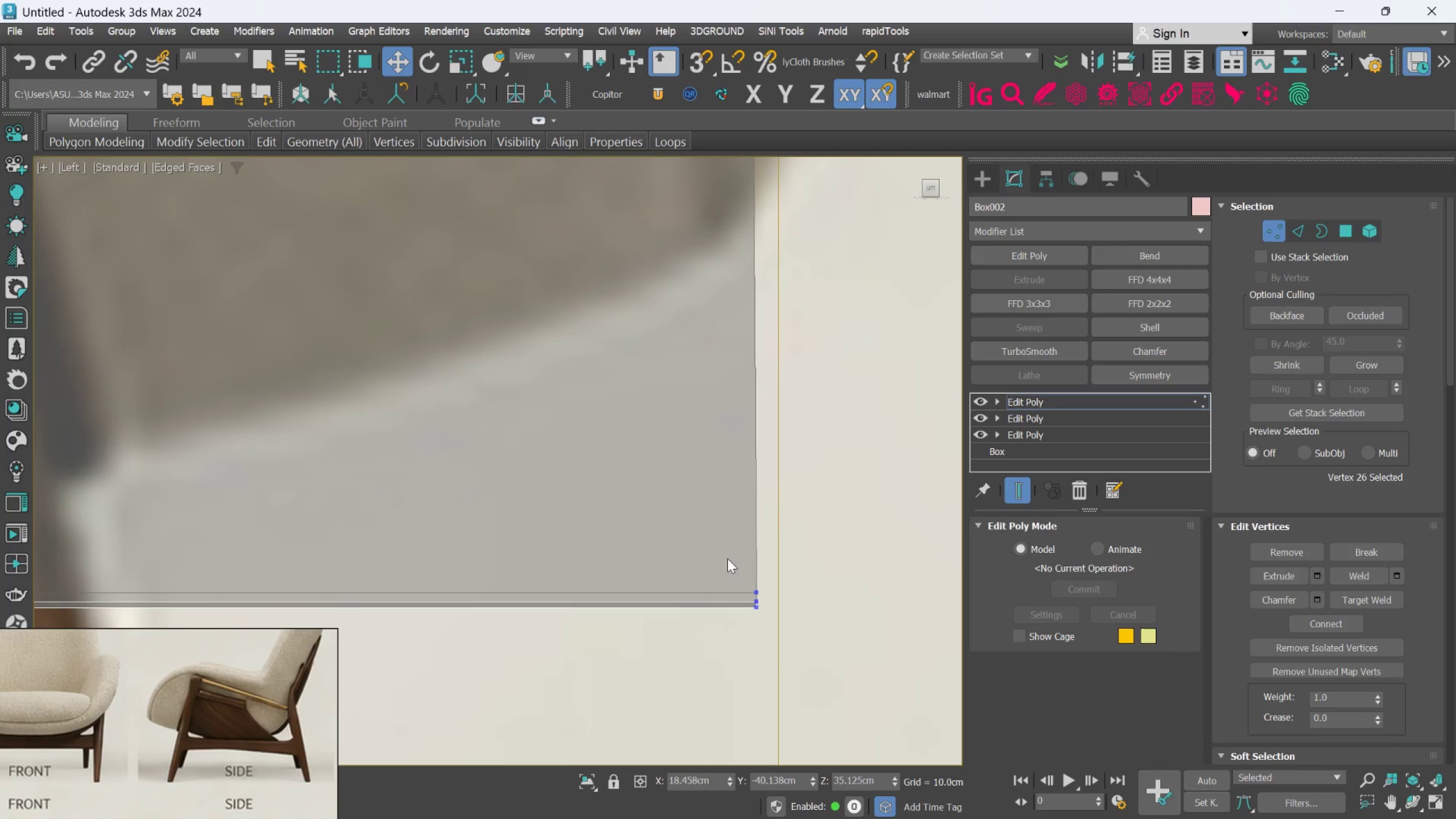 
left_click_drag(start_coordinate=[797, 563], to_coordinate=[793, 181])
 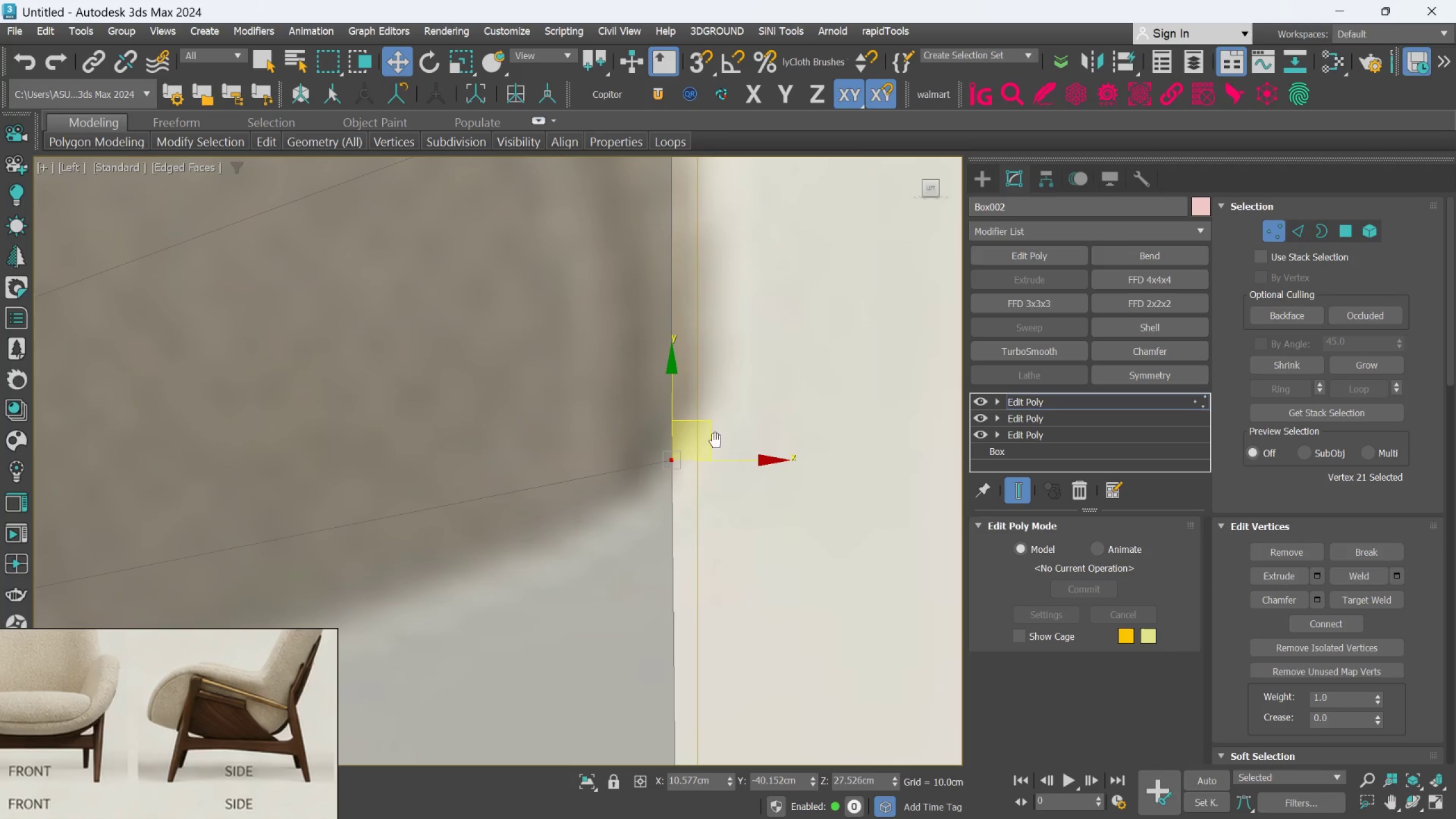 
scroll: coordinate [716, 442], scroll_direction: down, amount: 2.0
 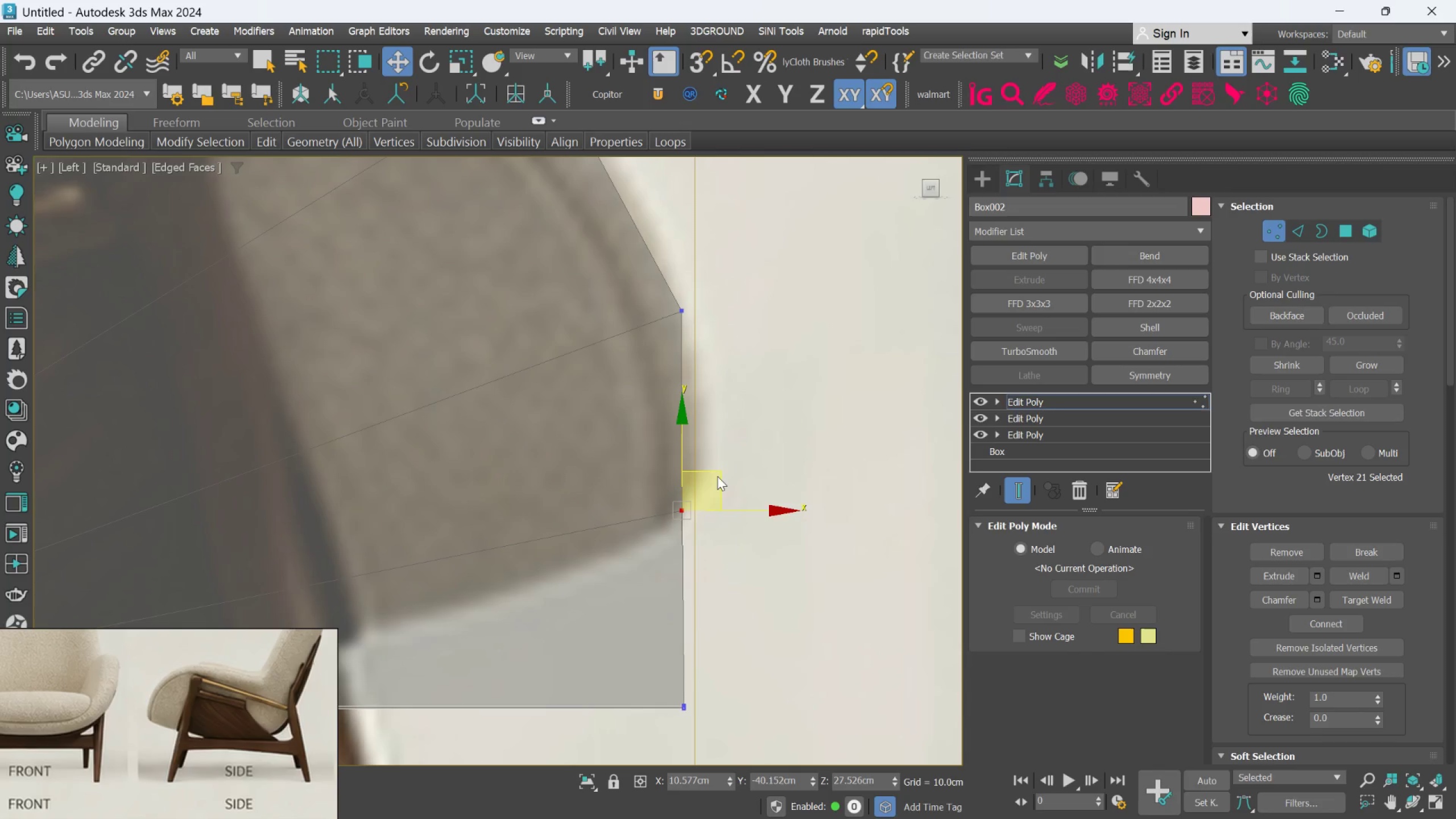 
left_click_drag(start_coordinate=[719, 472], to_coordinate=[723, 458])
 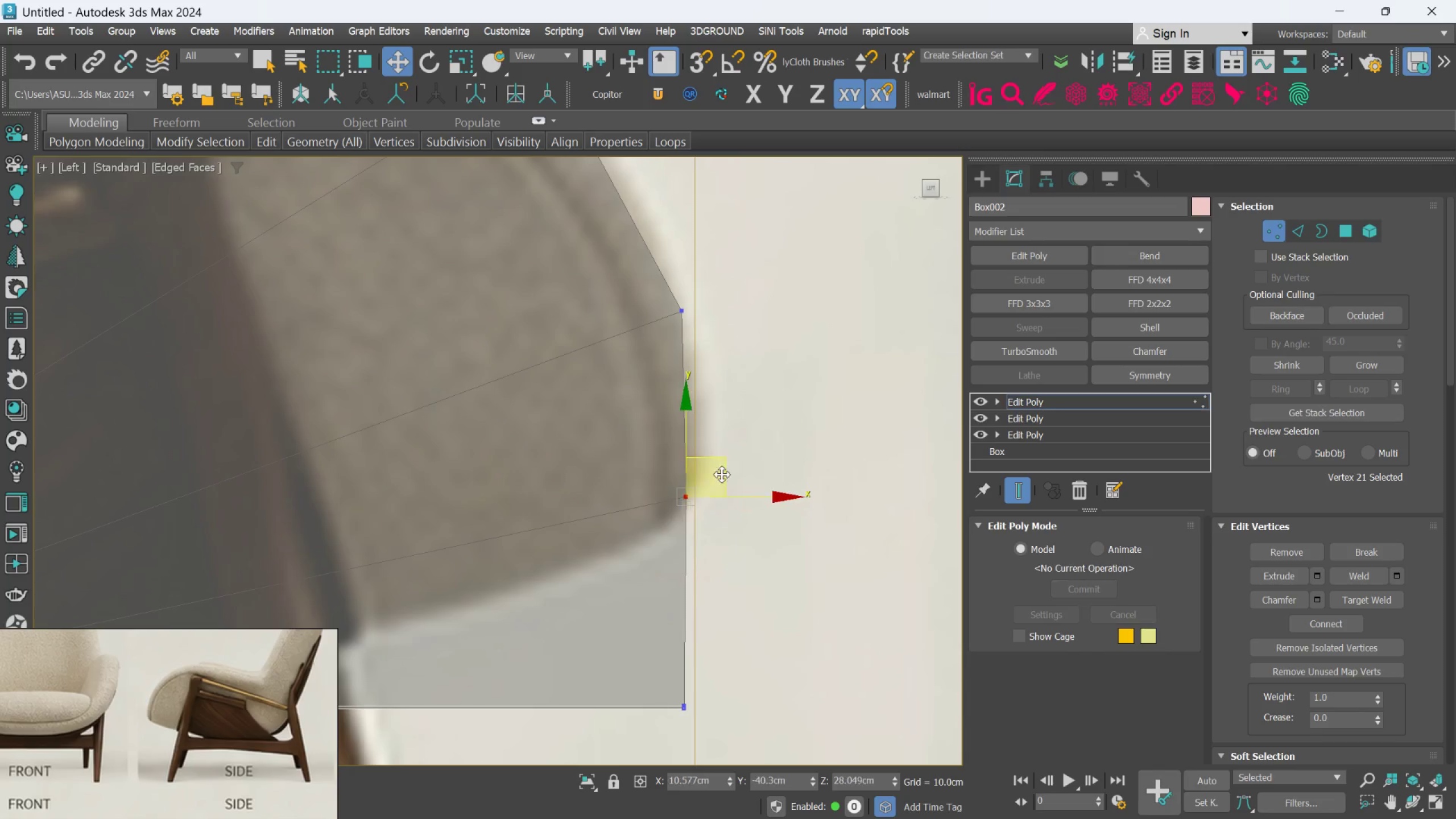 
scroll: coordinate [713, 574], scroll_direction: down, amount: 2.0
 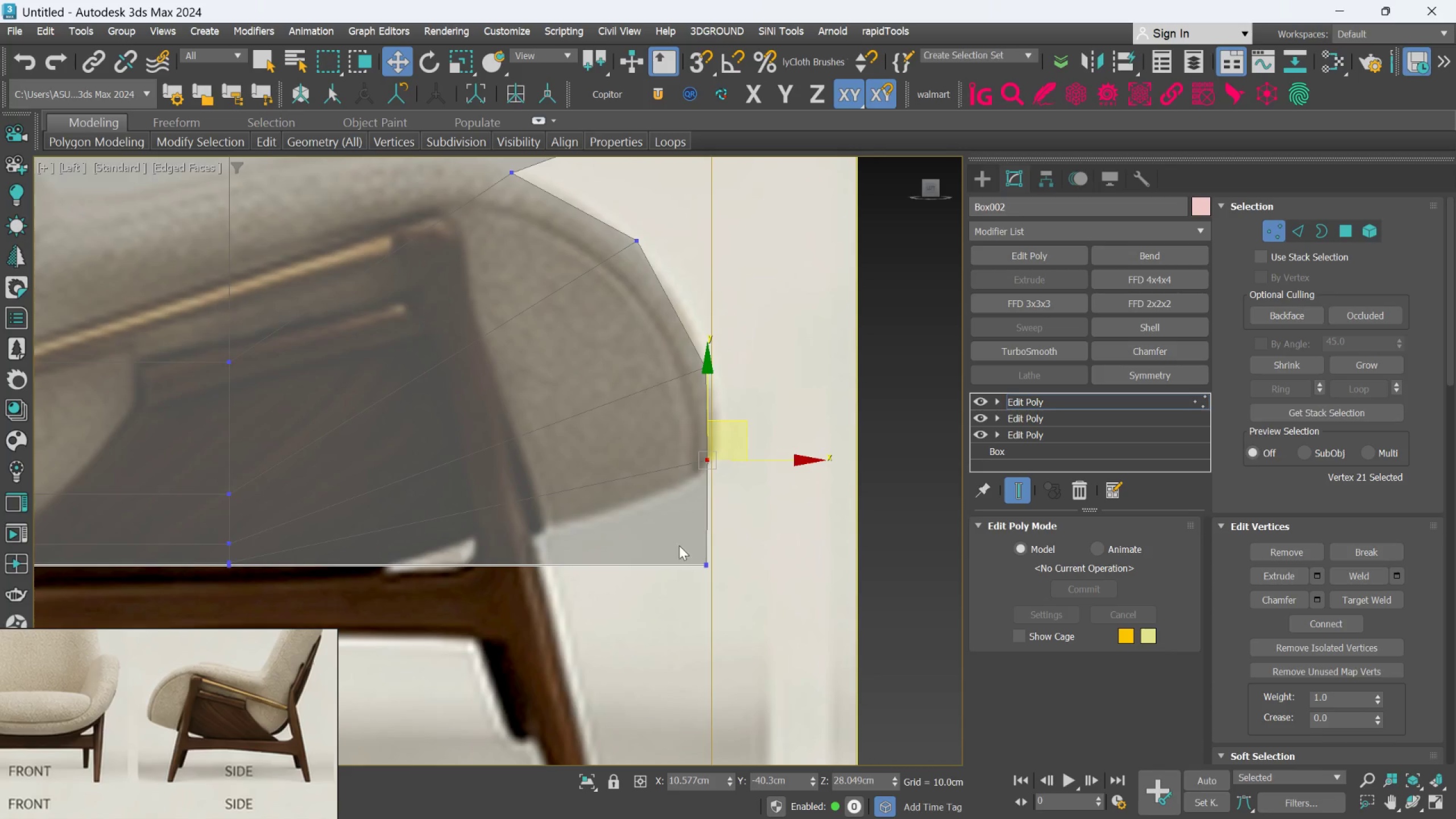 
left_click_drag(start_coordinate=[676, 541], to_coordinate=[735, 592])
 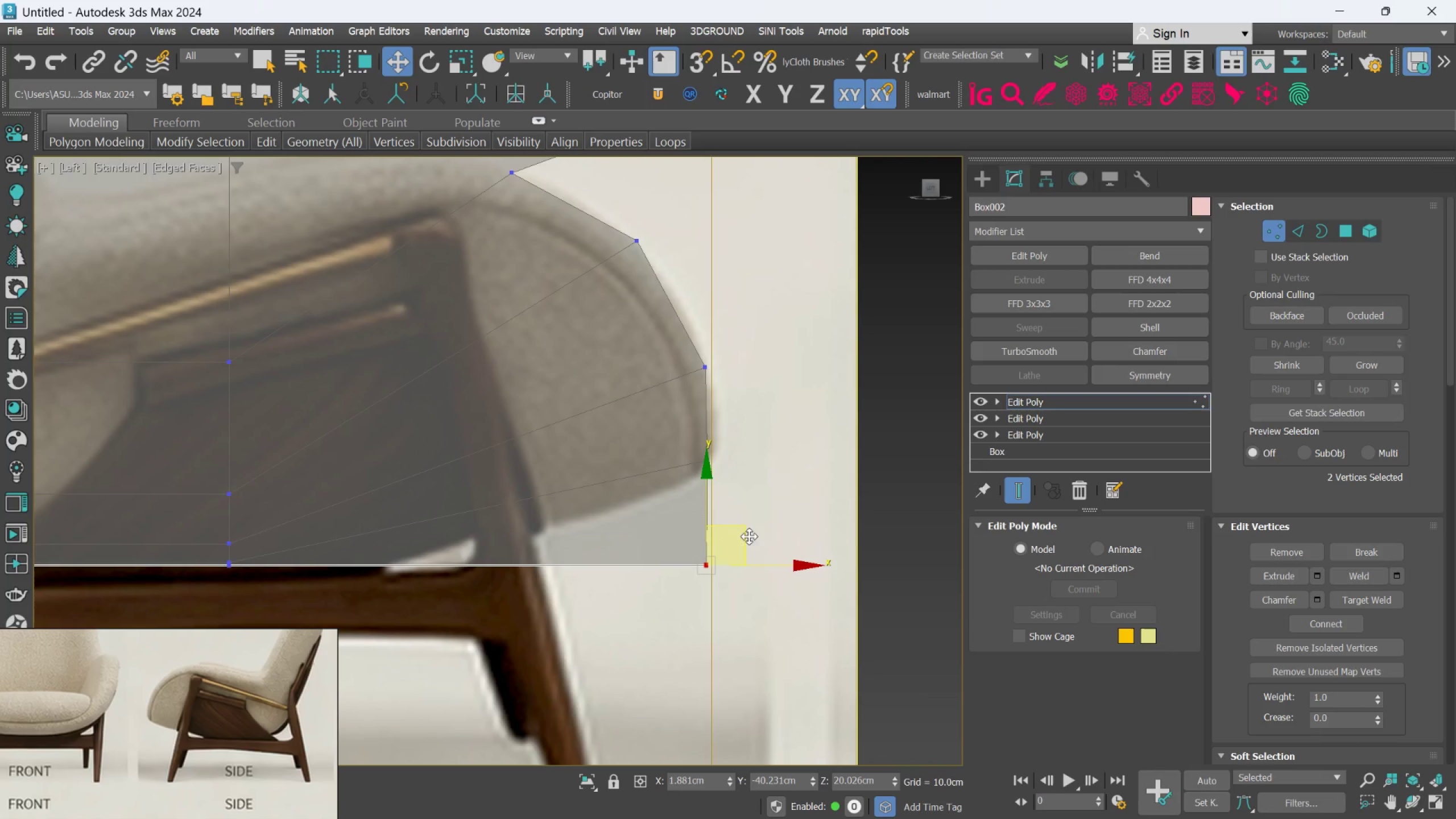 
left_click_drag(start_coordinate=[744, 532], to_coordinate=[730, 462])
 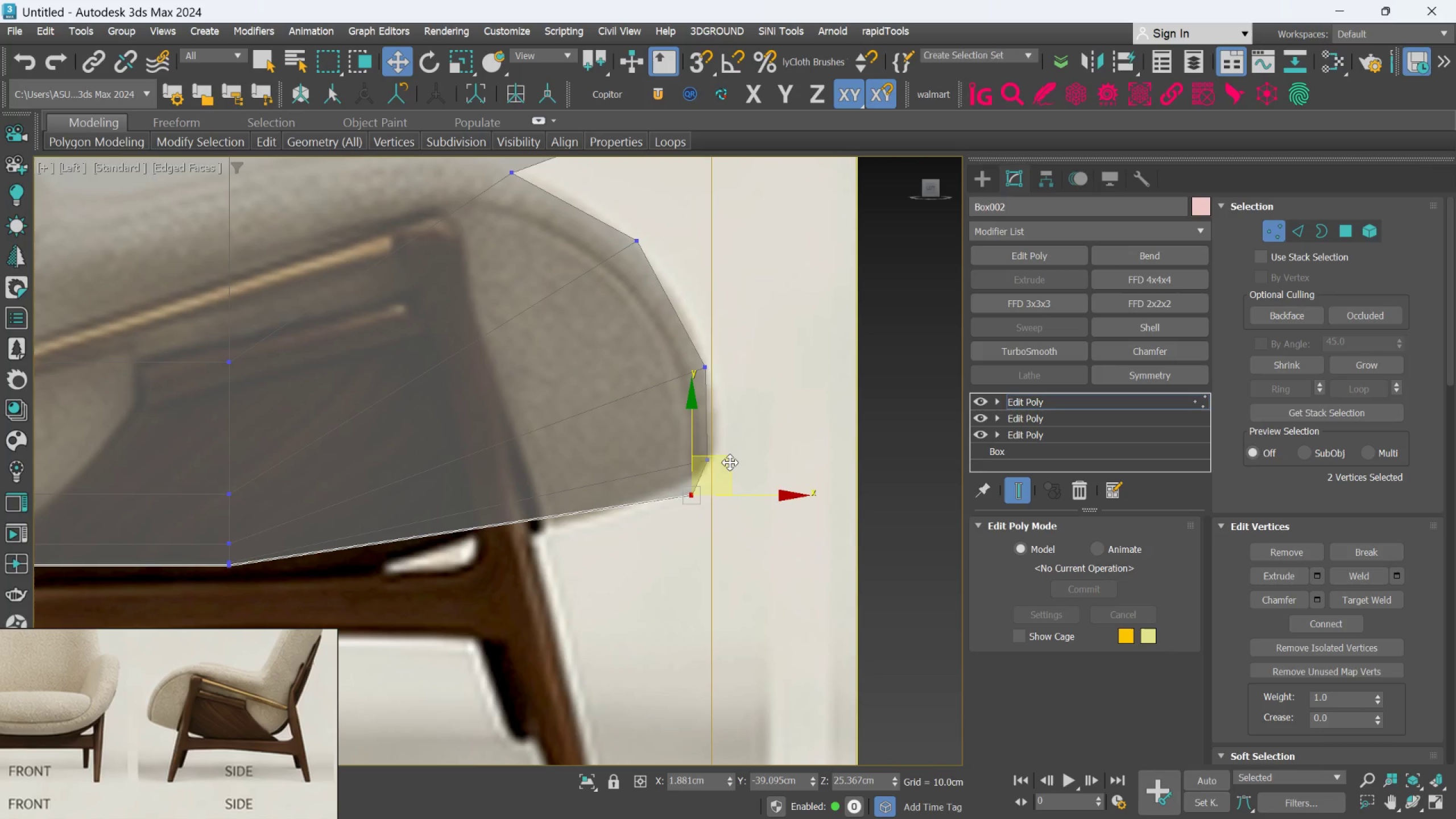 
key(F)
 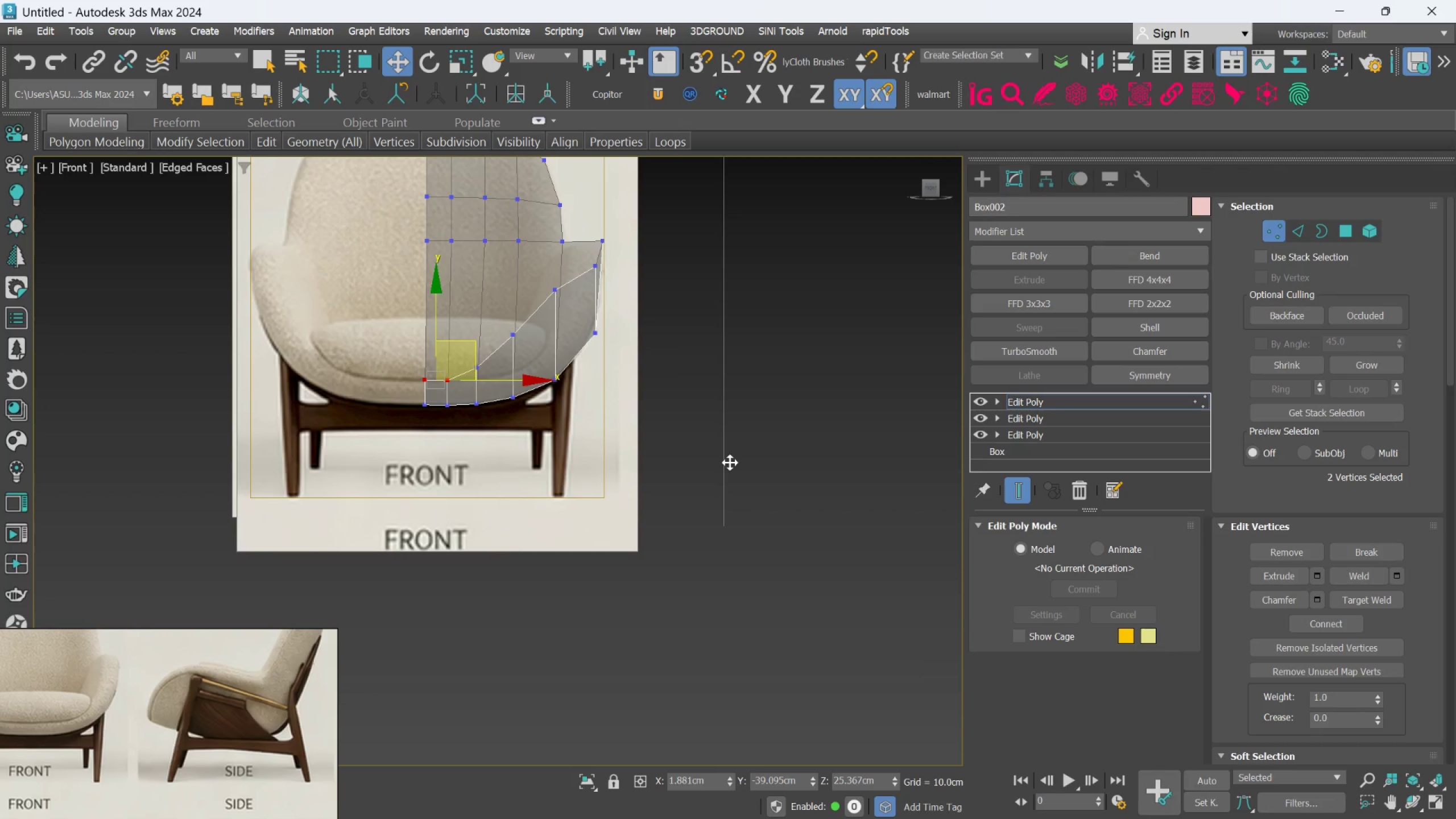 
hold_key(key=AltLeft, duration=1.5)
 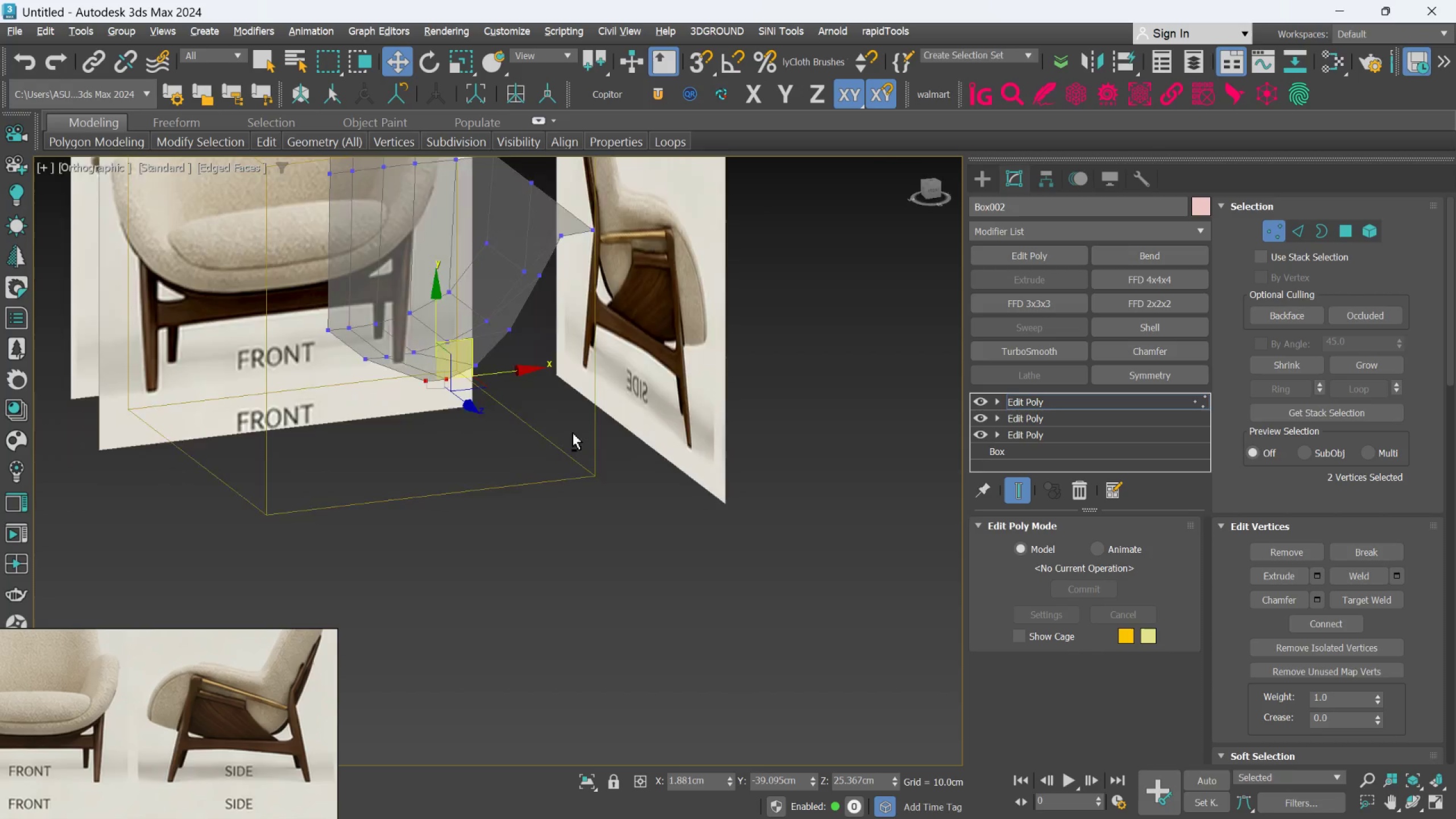 
scroll: coordinate [538, 392], scroll_direction: none, amount: 0.0
 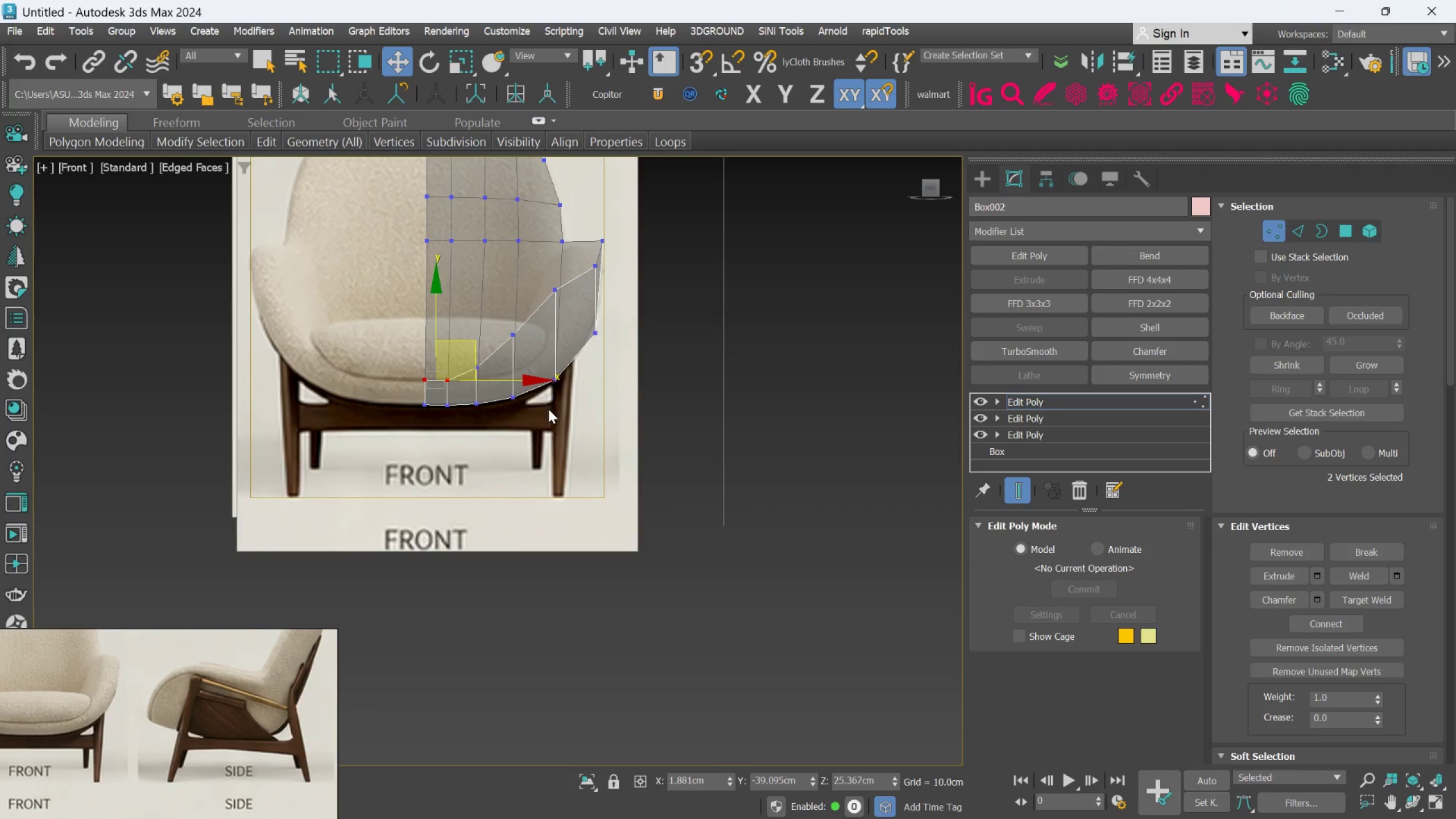 
hold_key(key=AltLeft, duration=1.52)
 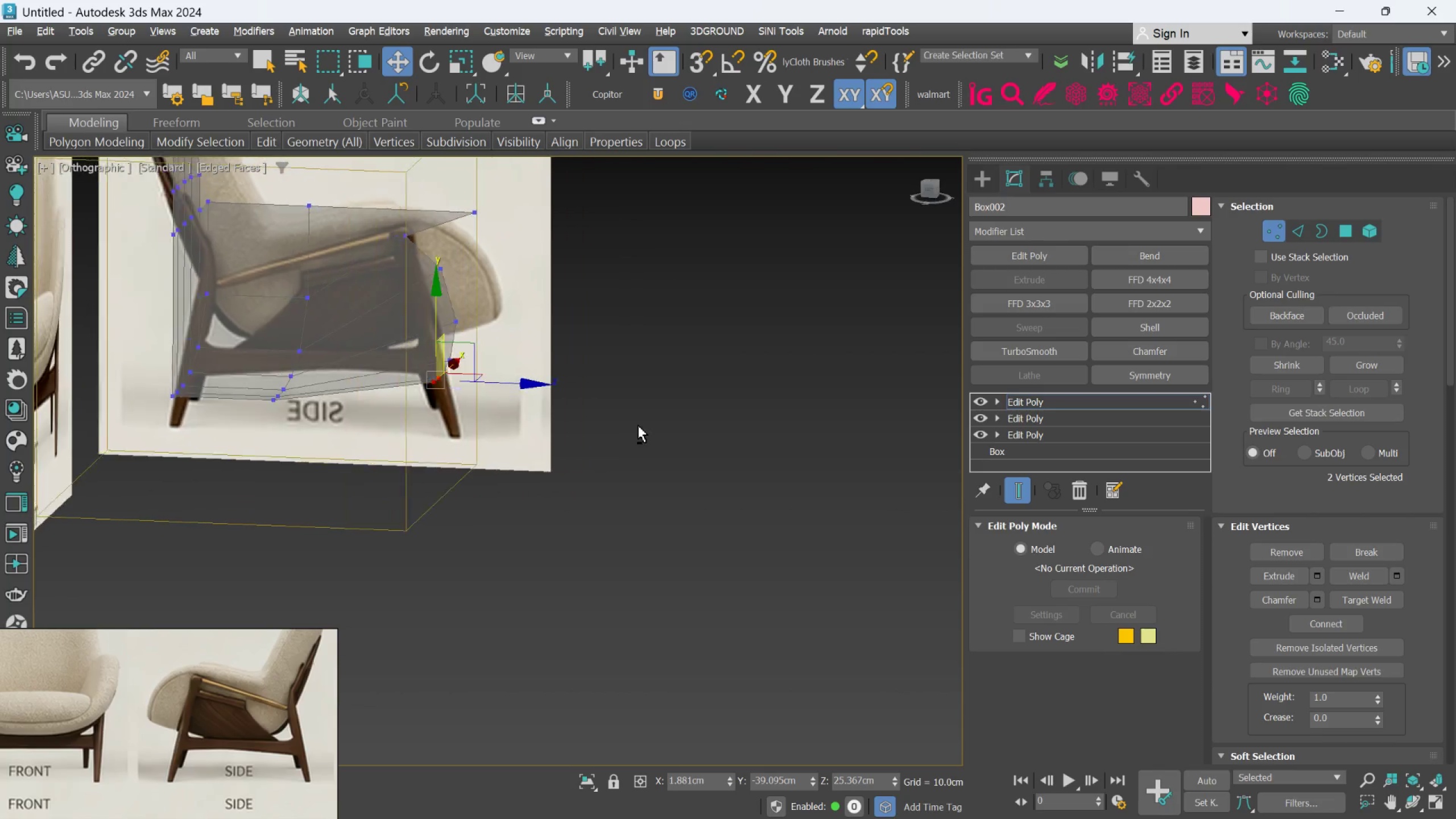 
hold_key(key=AltLeft, duration=0.83)
 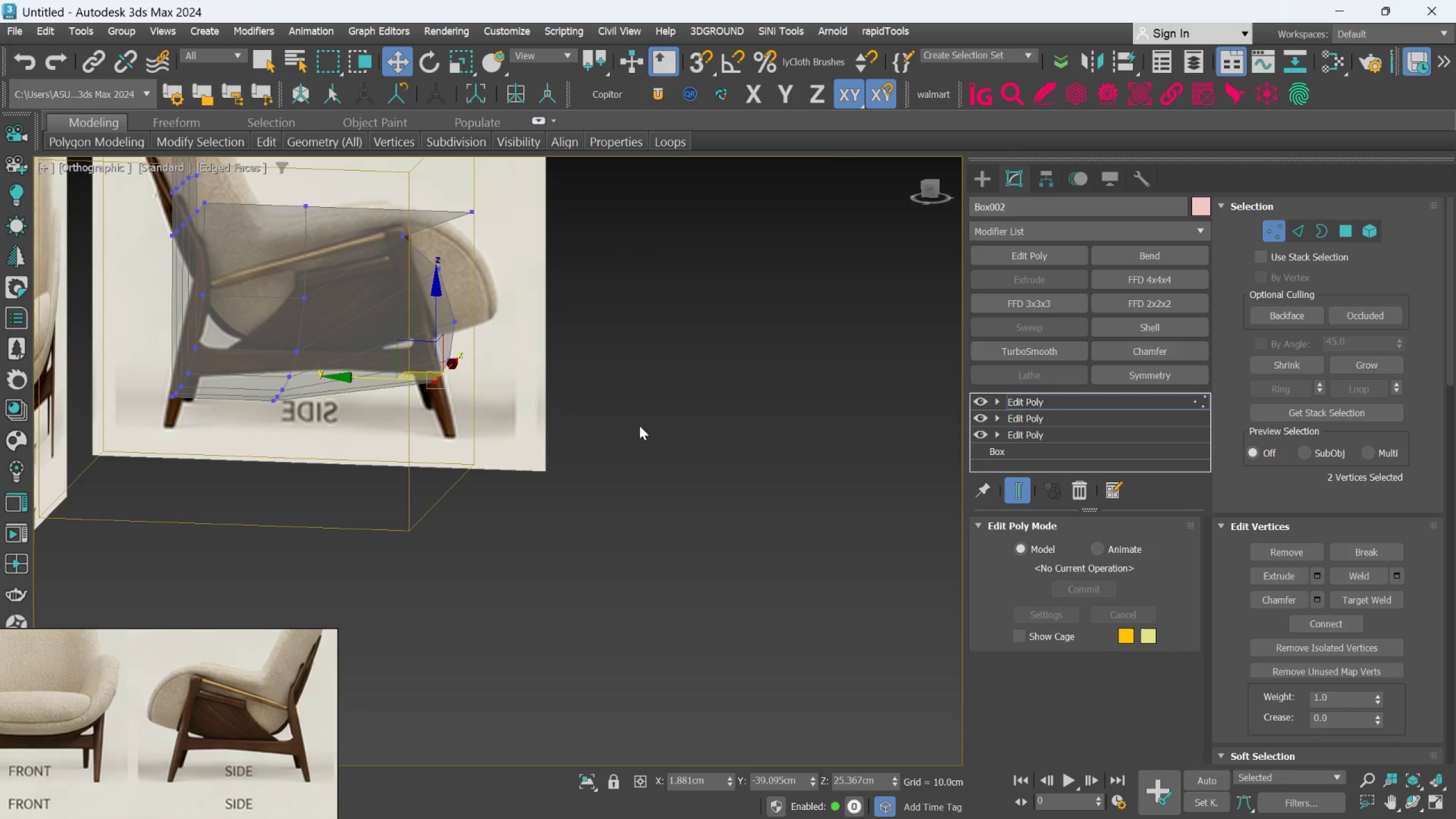 
key(L)
 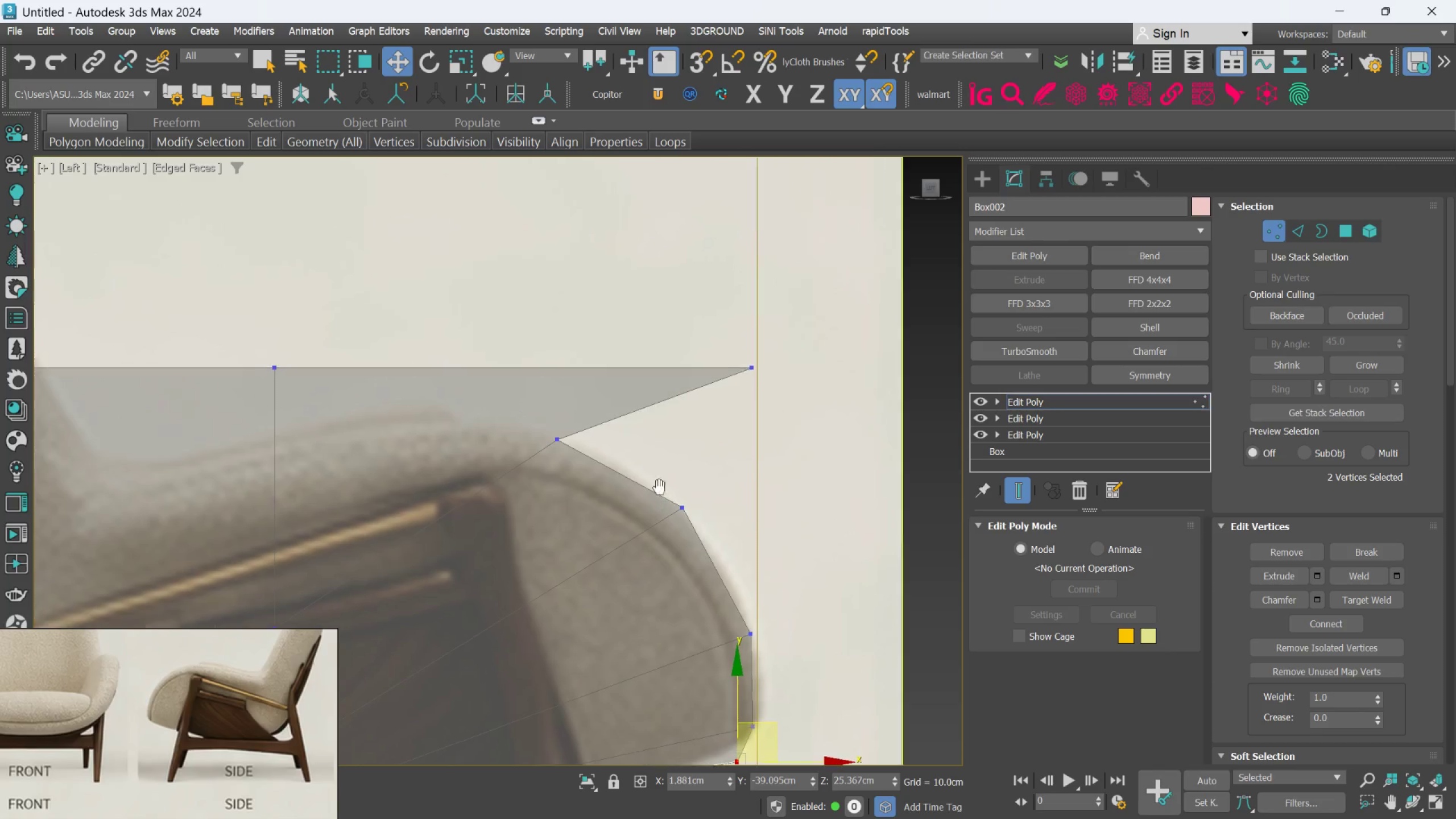 
left_click_drag(start_coordinate=[679, 339], to_coordinate=[825, 435])
 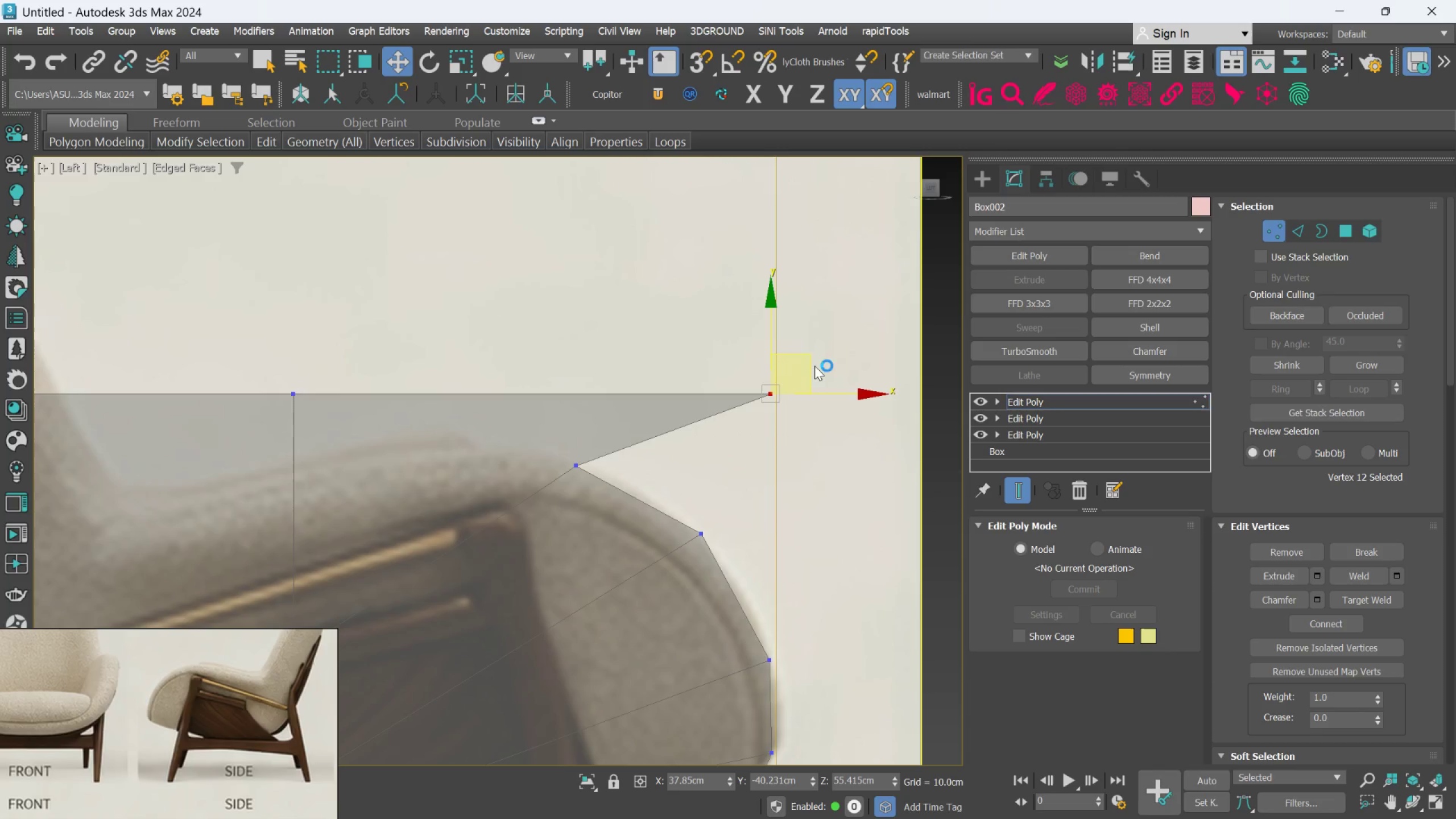 
left_click_drag(start_coordinate=[811, 360], to_coordinate=[560, 417])
 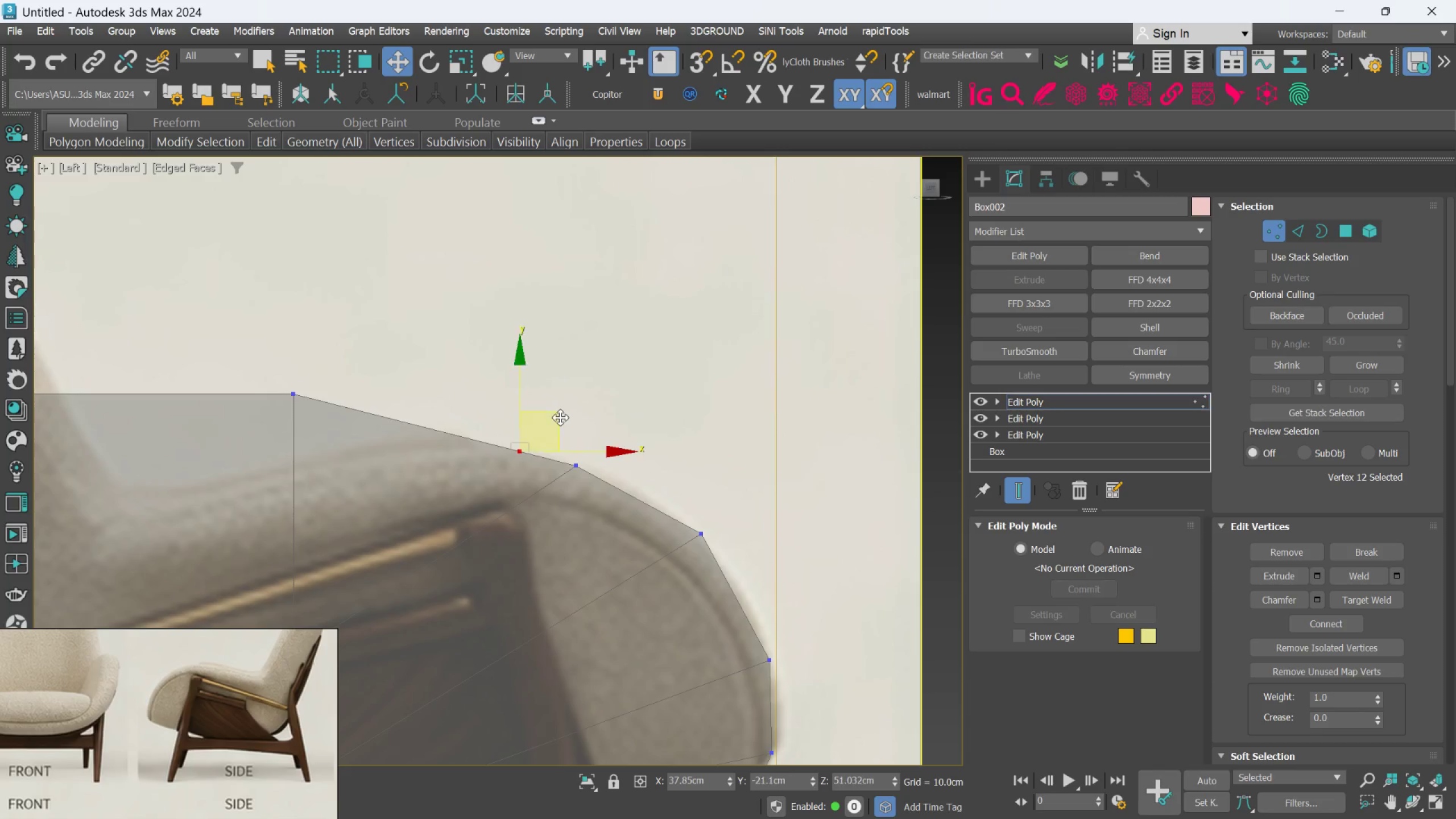 
scroll: coordinate [564, 433], scroll_direction: down, amount: 2.0
 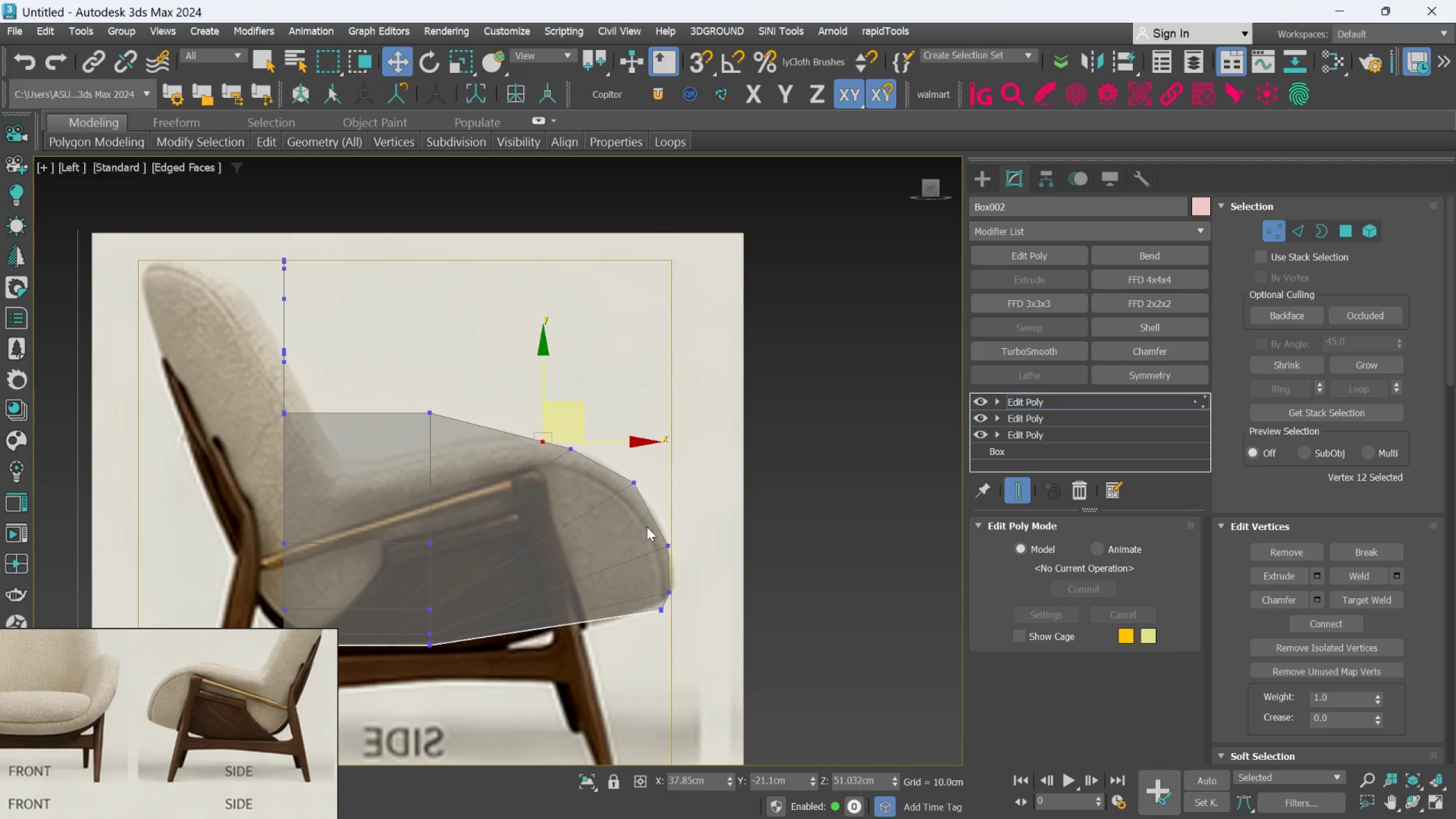 
scroll: coordinate [689, 577], scroll_direction: up, amount: 3.0
 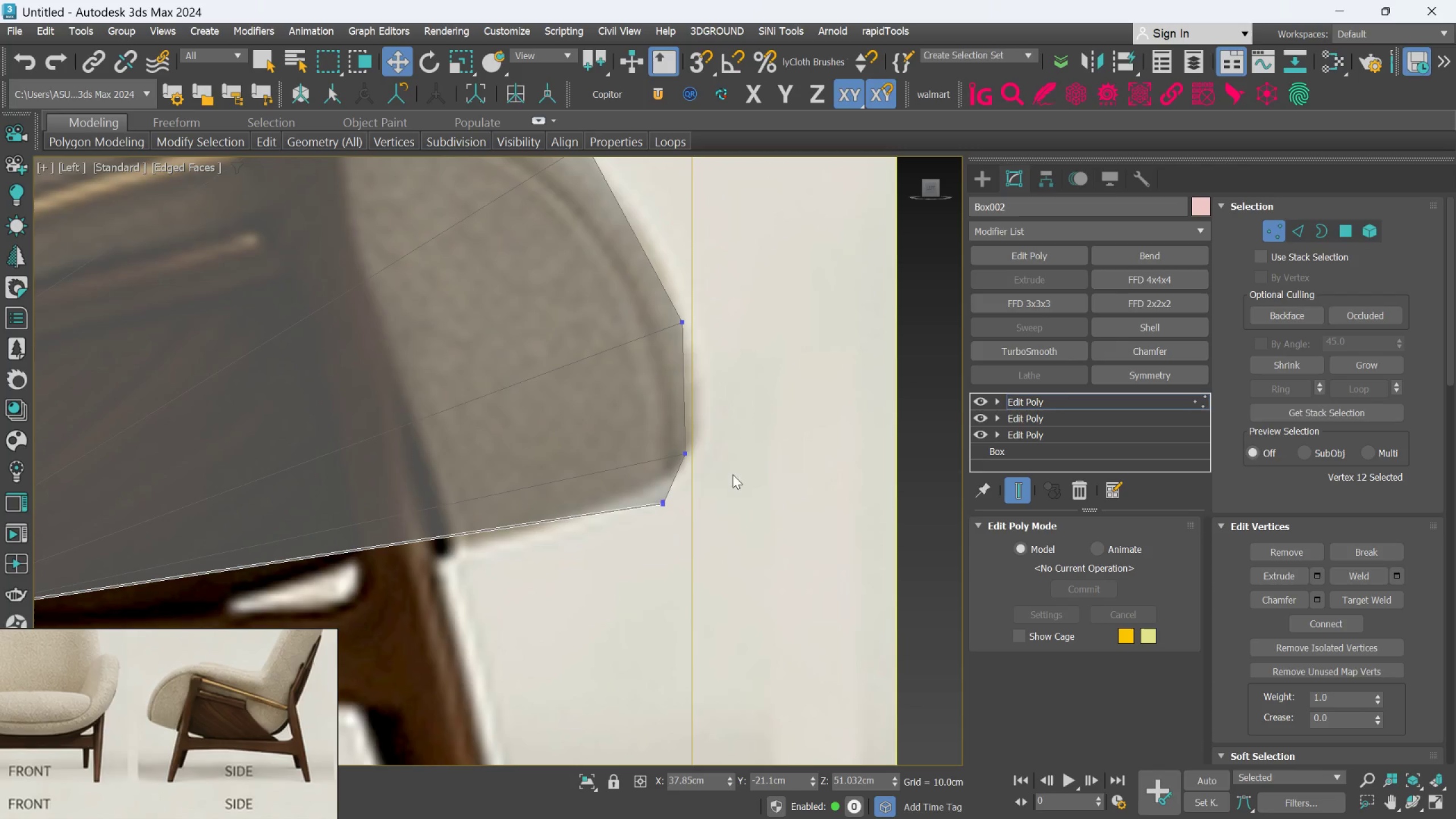 
left_click_drag(start_coordinate=[739, 457], to_coordinate=[655, 425])
 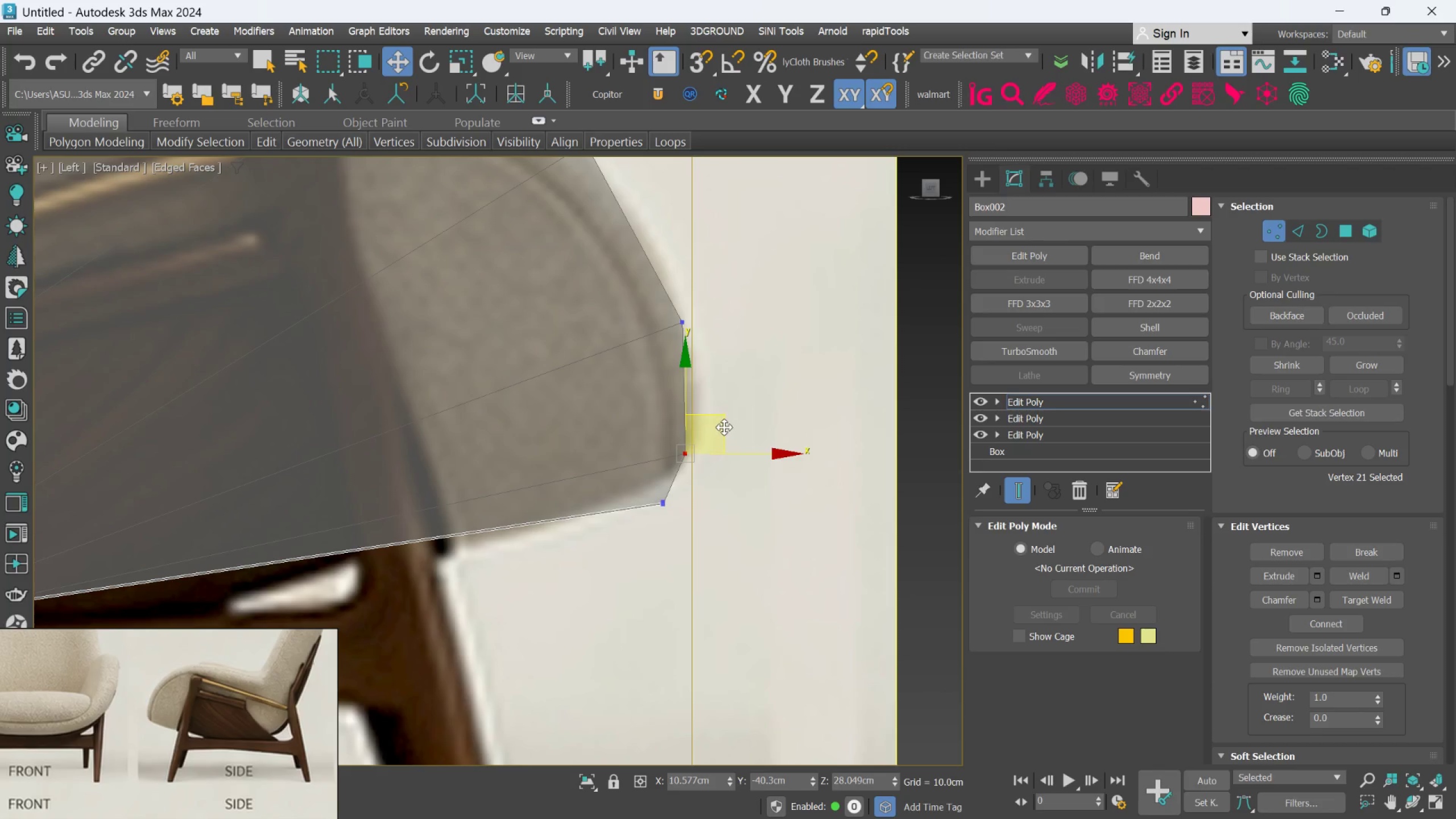 
left_click_drag(start_coordinate=[724, 427], to_coordinate=[727, 407])
 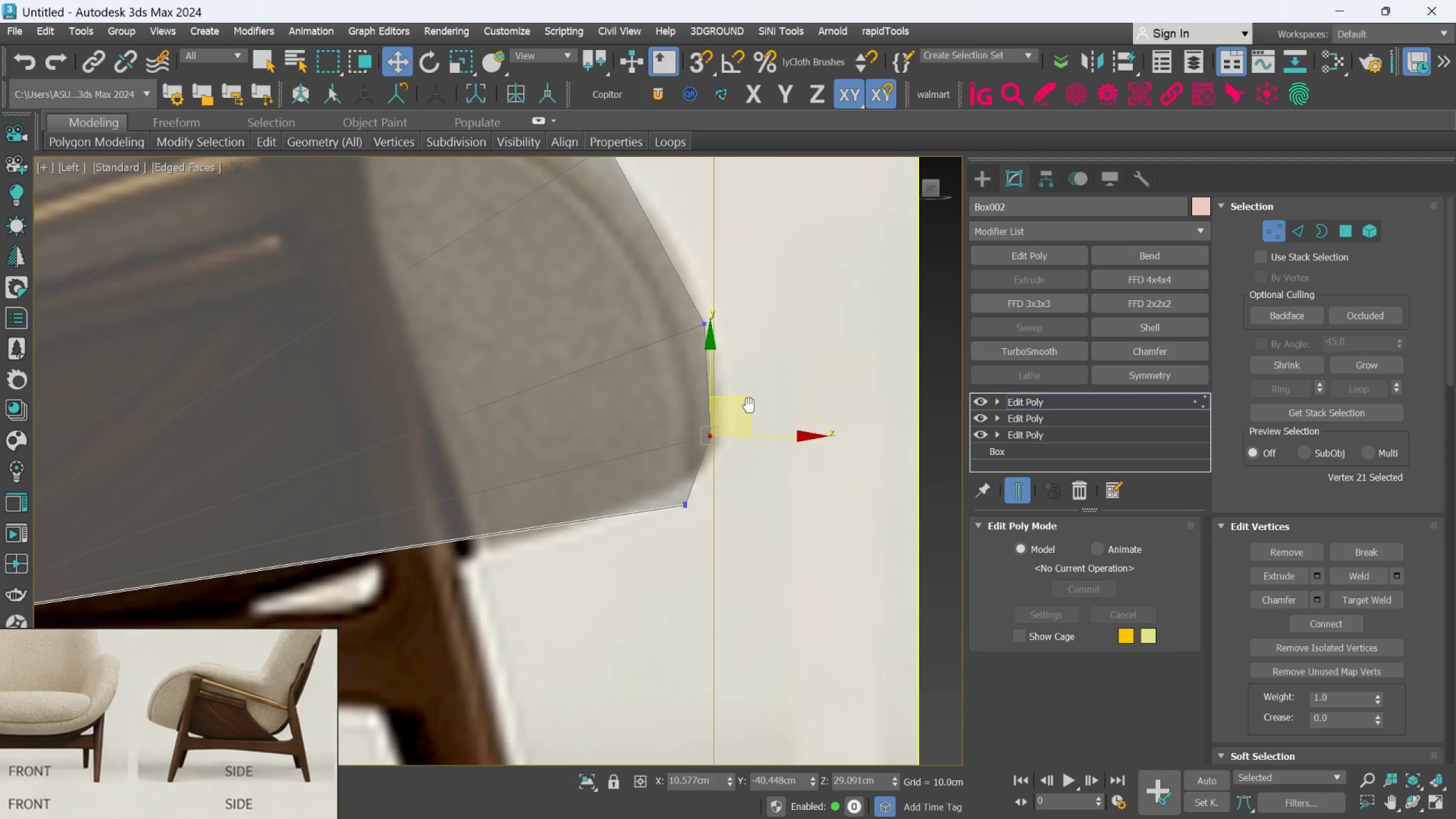 
scroll: coordinate [732, 422], scroll_direction: down, amount: 2.0
 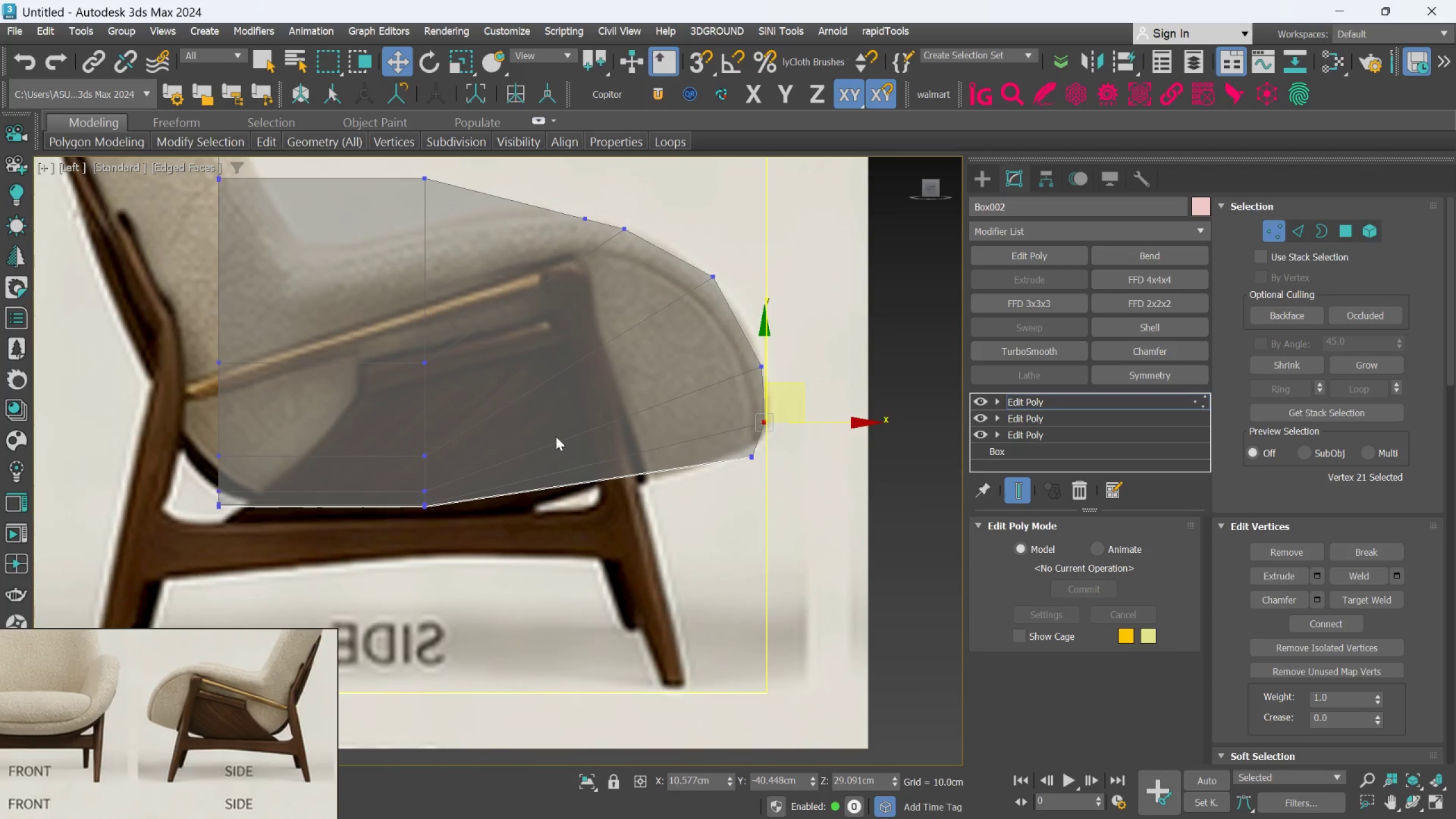 
scroll: coordinate [297, 561], scroll_direction: up, amount: 10.0
 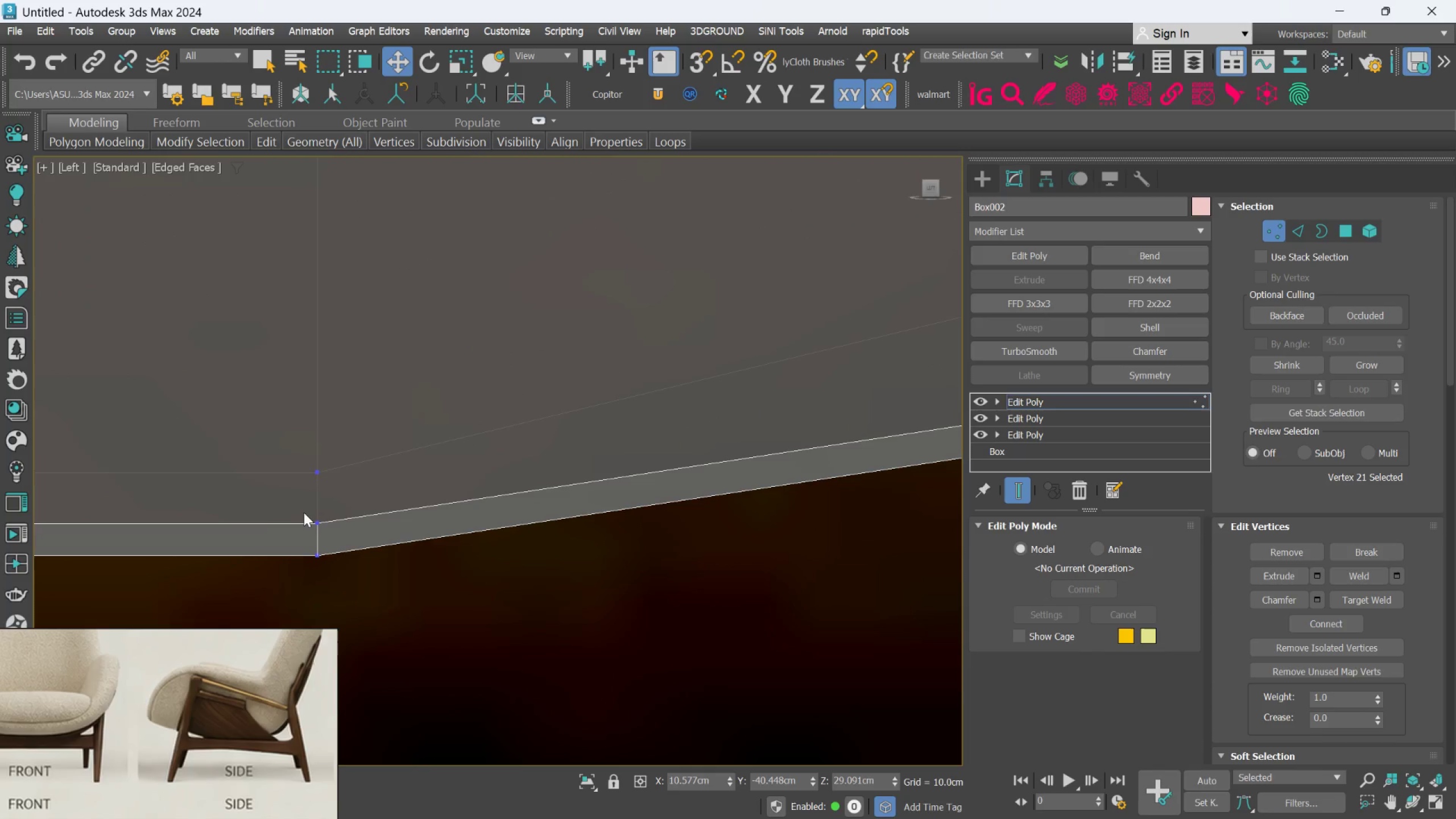 
left_click_drag(start_coordinate=[304, 507], to_coordinate=[341, 532])
 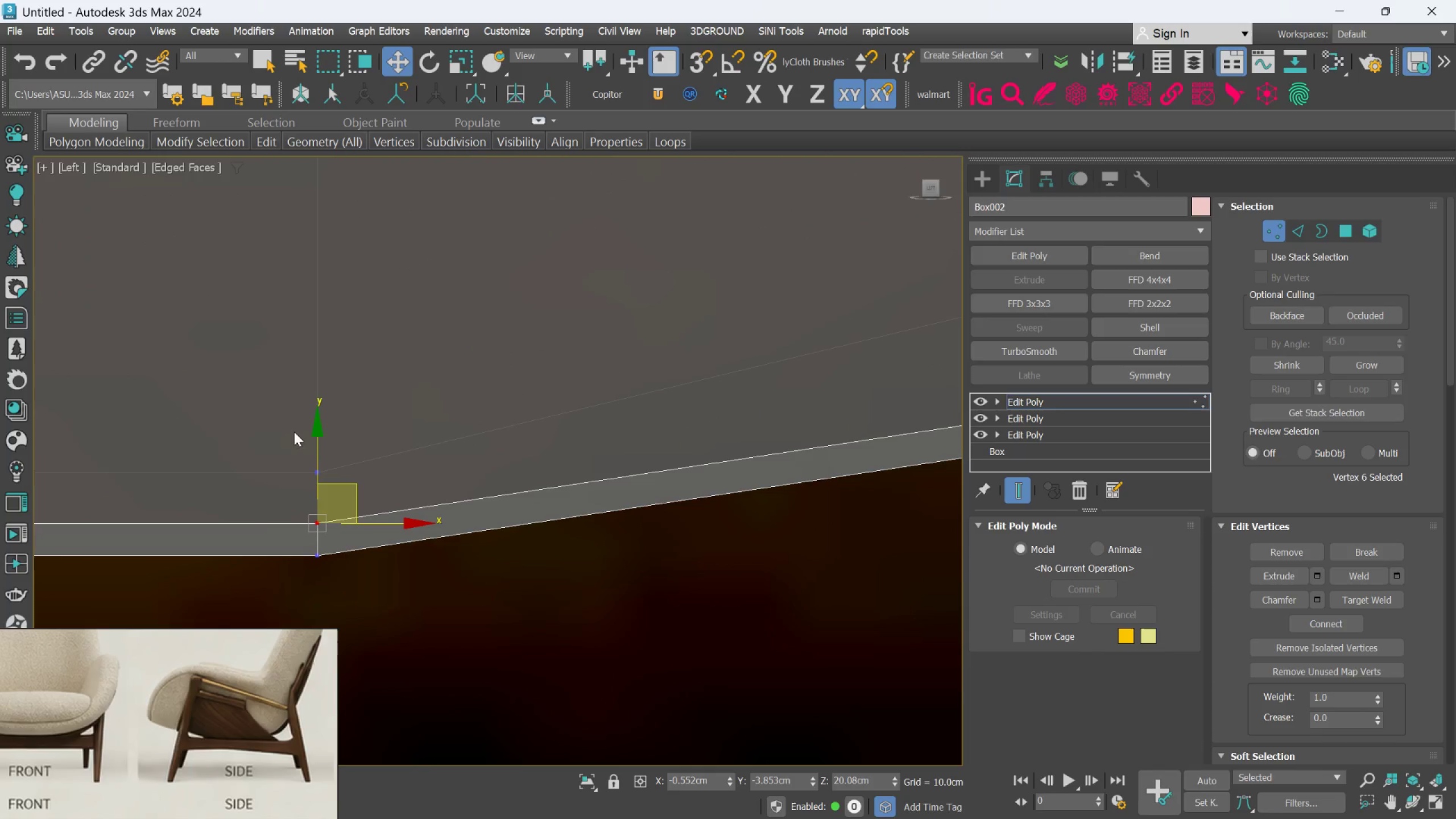 
left_click_drag(start_coordinate=[287, 427], to_coordinate=[332, 477])
 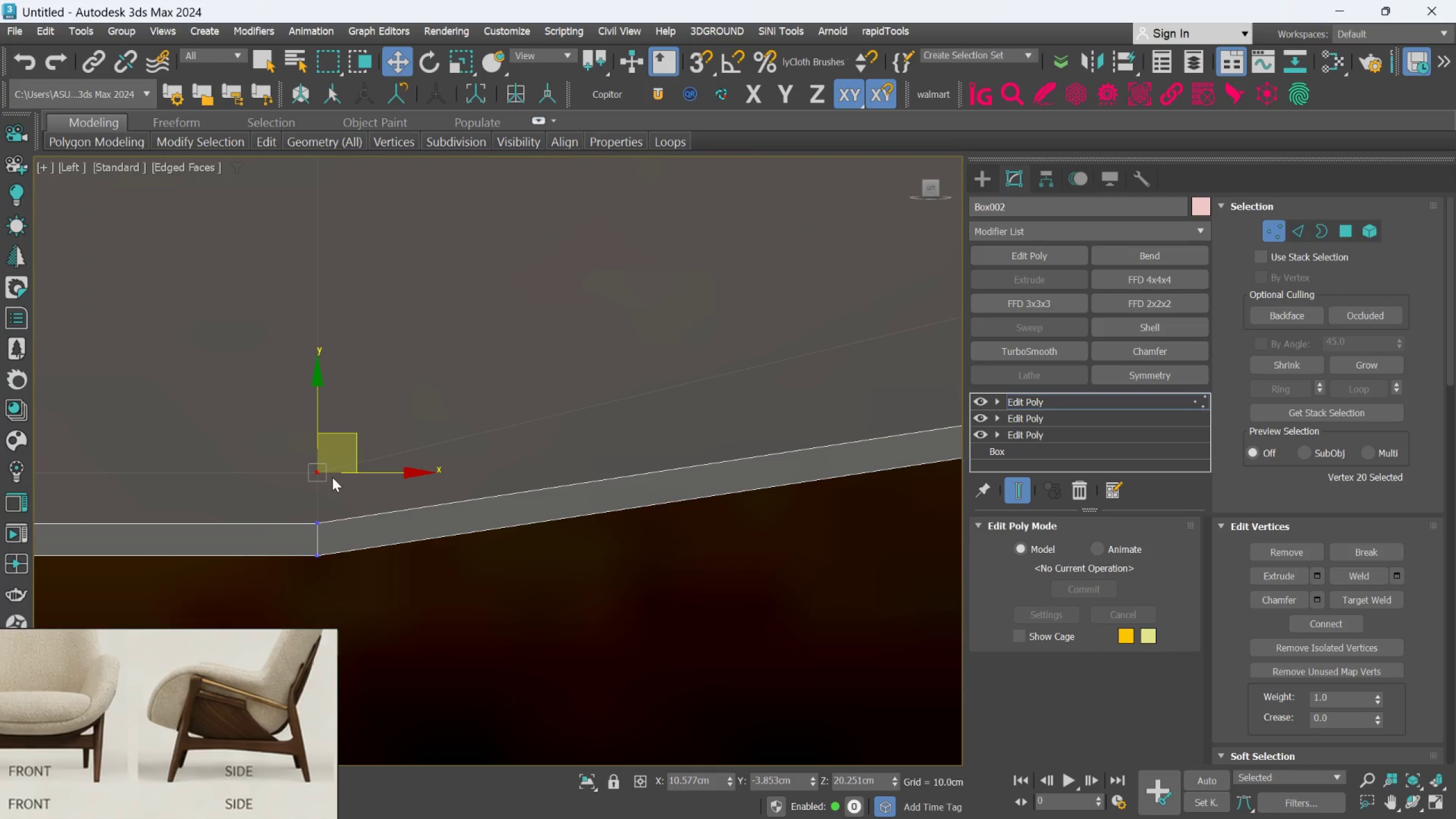 
scroll: coordinate [344, 486], scroll_direction: down, amount: 4.0
 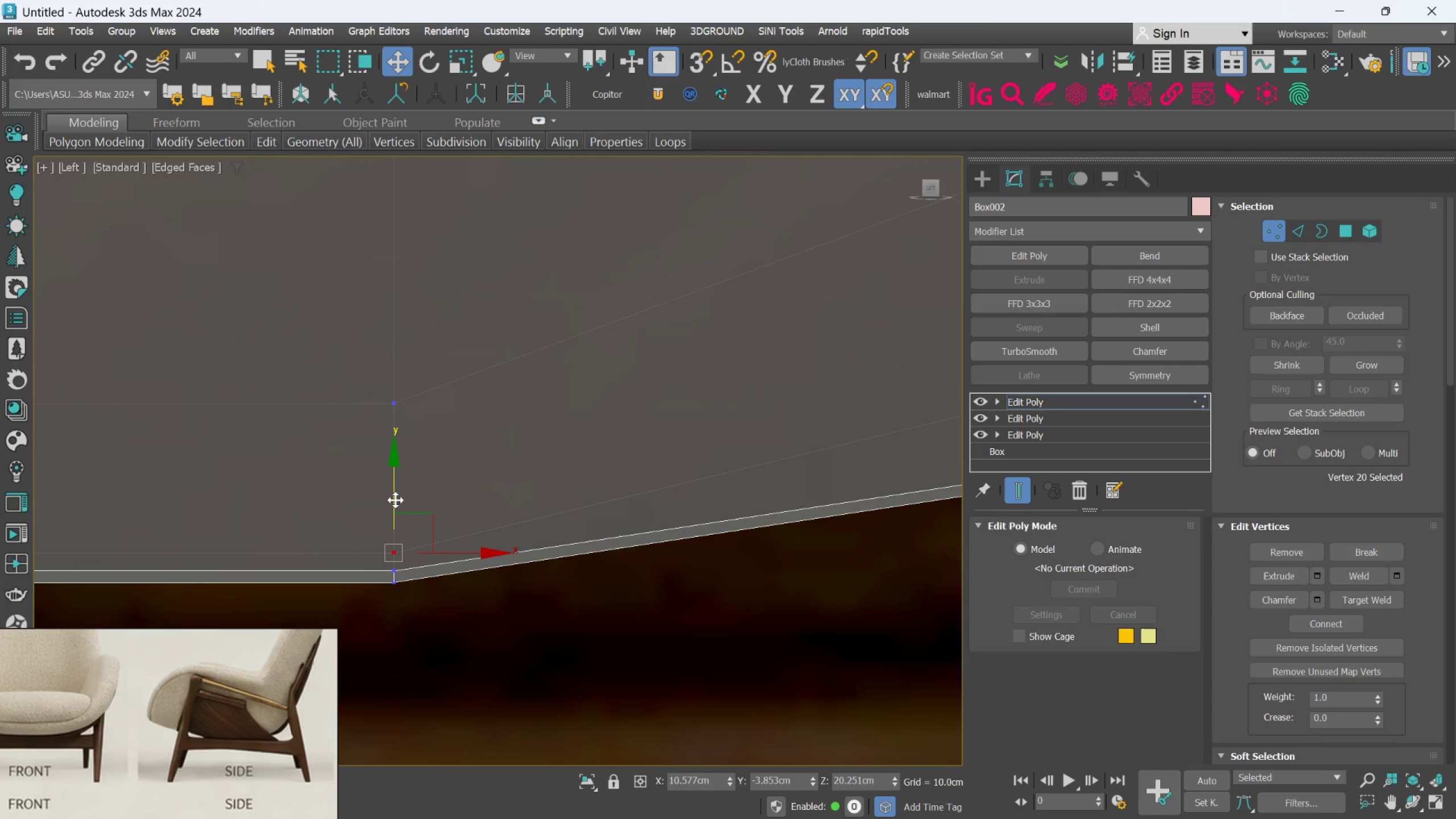 
left_click_drag(start_coordinate=[394, 495], to_coordinate=[392, 417])
 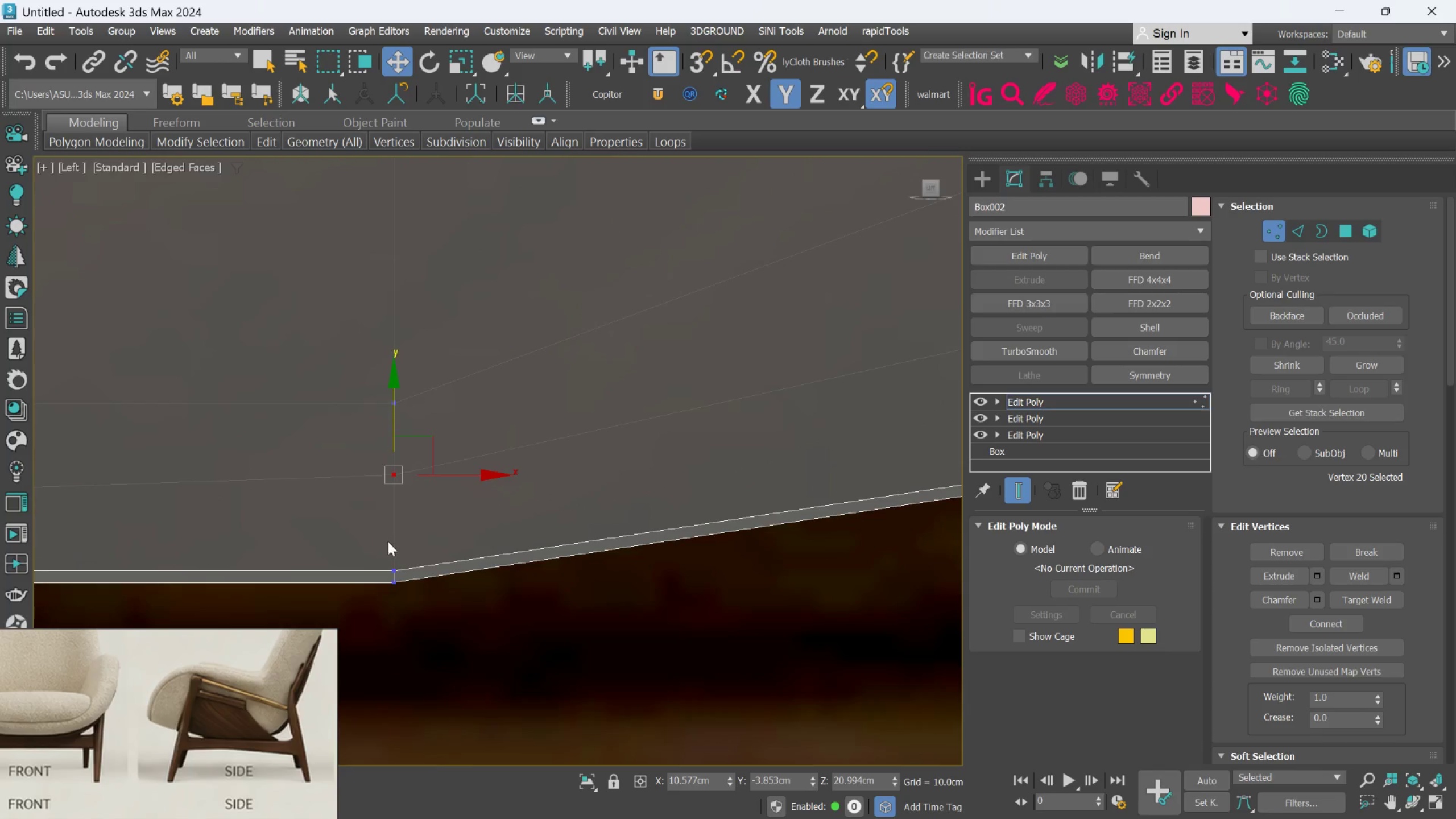 
left_click_drag(start_coordinate=[378, 571], to_coordinate=[411, 607])
 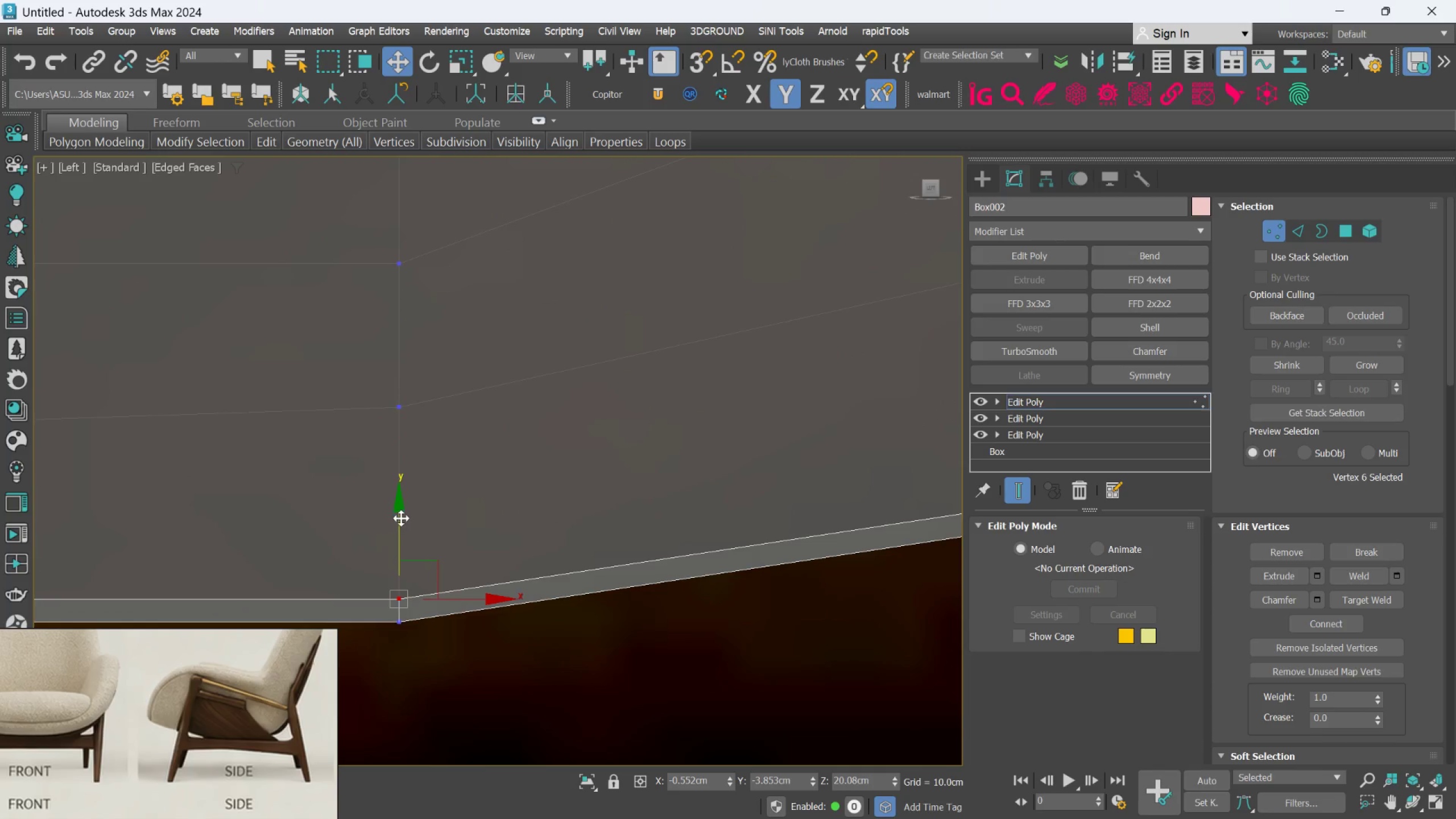 
scroll: coordinate [388, 543], scroll_direction: up, amount: 2.0
 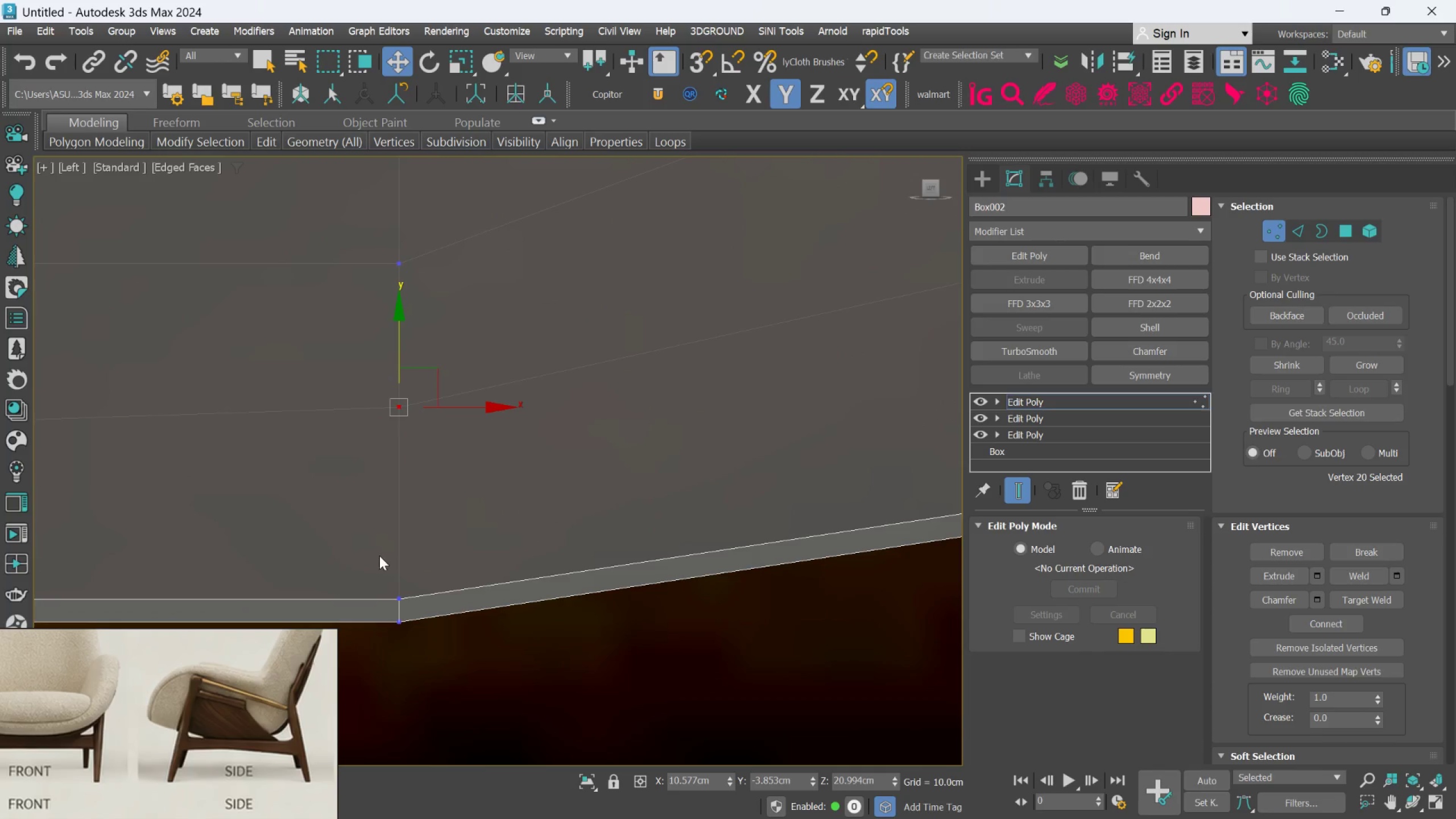 
left_click_drag(start_coordinate=[401, 518], to_coordinate=[398, 414])
 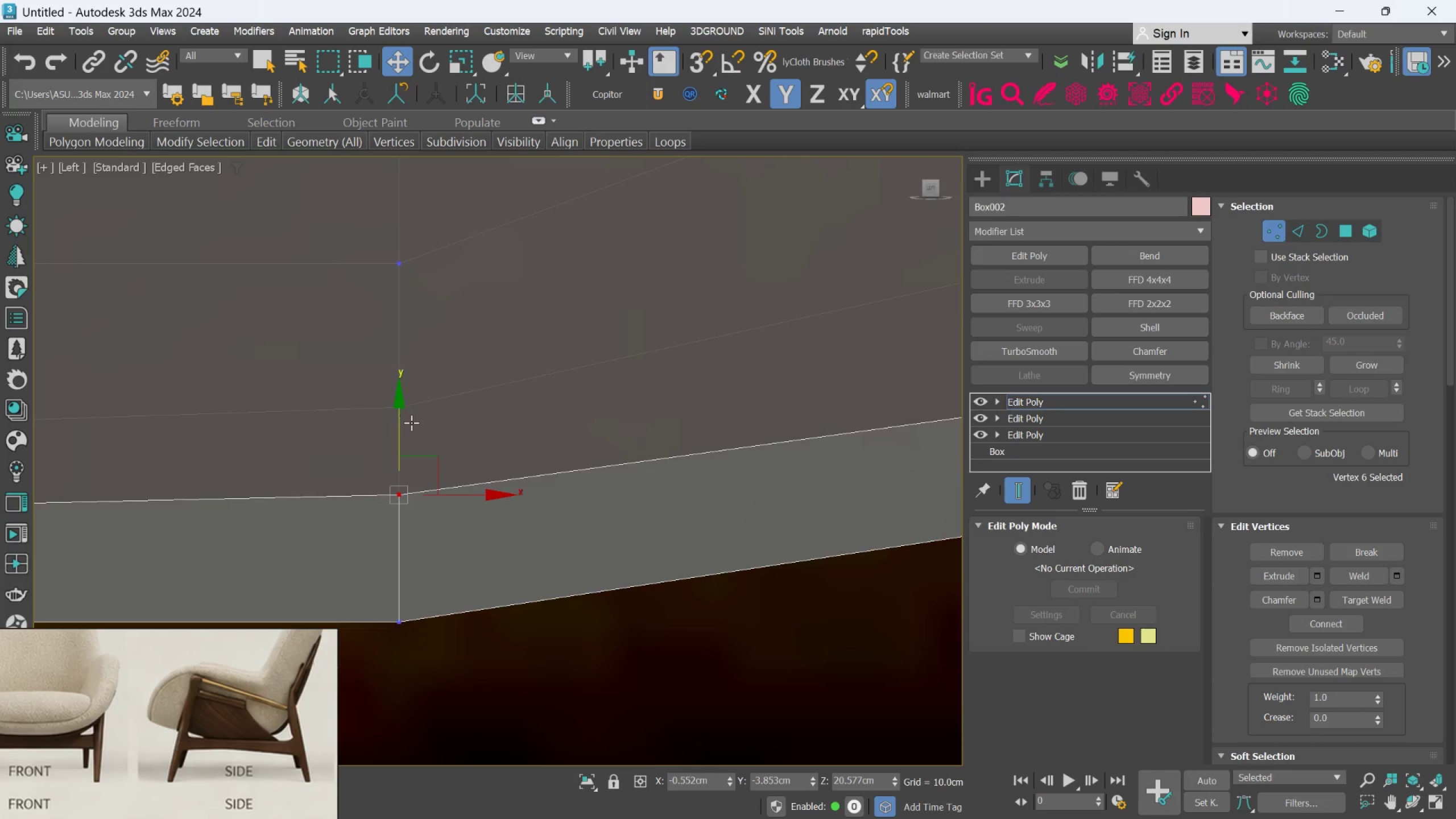 
scroll: coordinate [486, 535], scroll_direction: down, amount: 9.0
 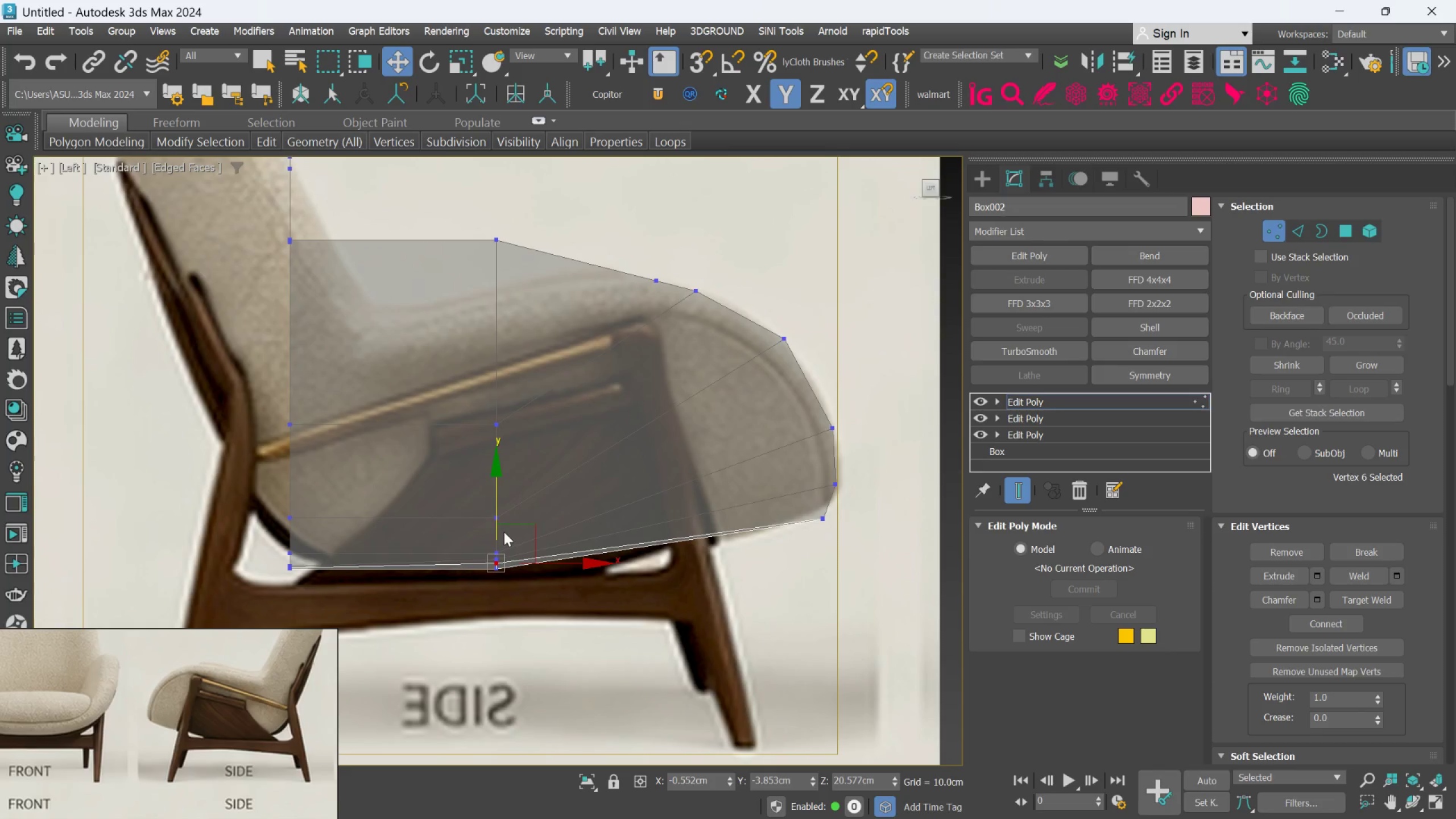 
scroll: coordinate [508, 529], scroll_direction: up, amount: 3.0
 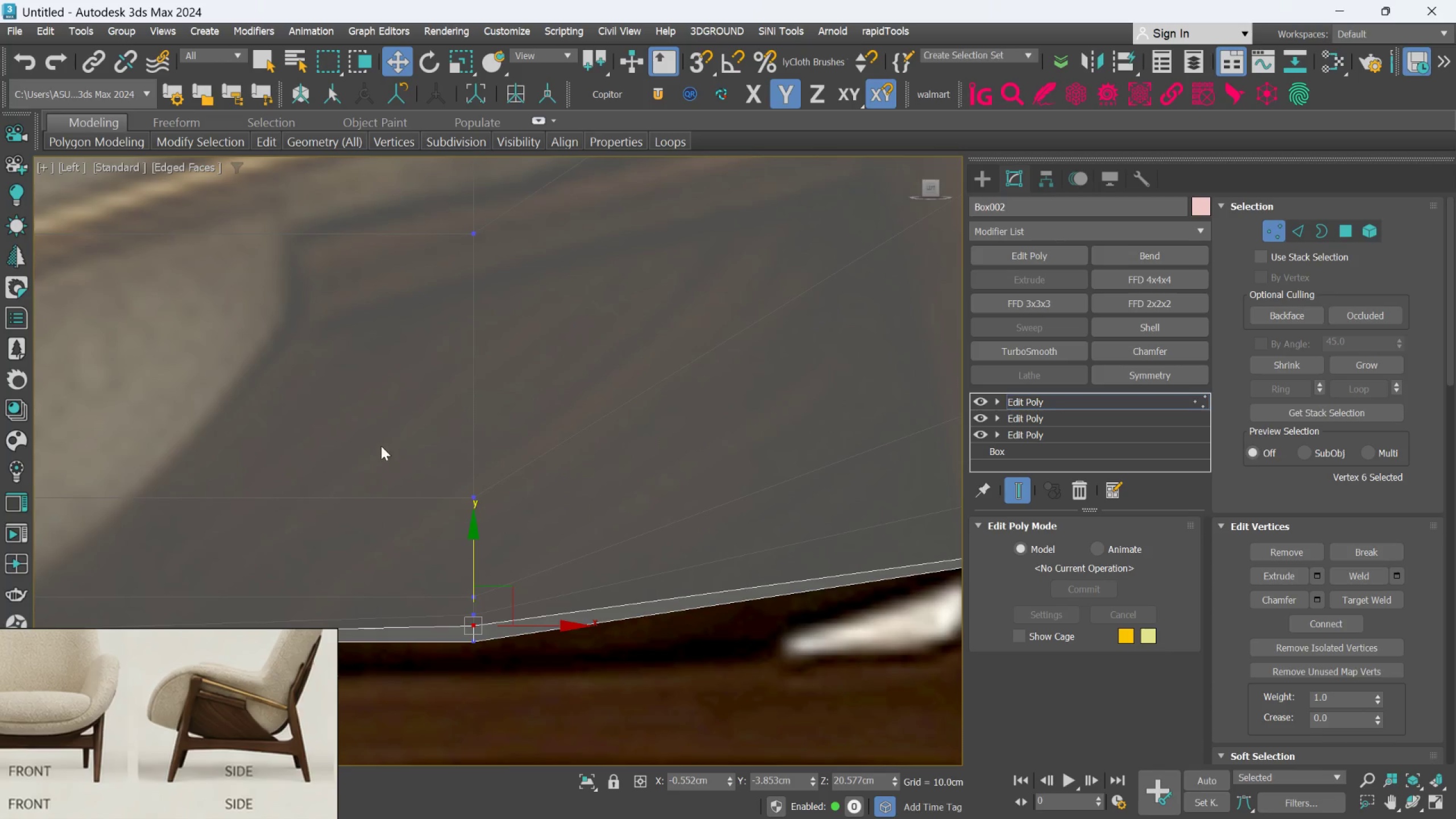 
left_click_drag(start_coordinate=[393, 448], to_coordinate=[492, 515])
 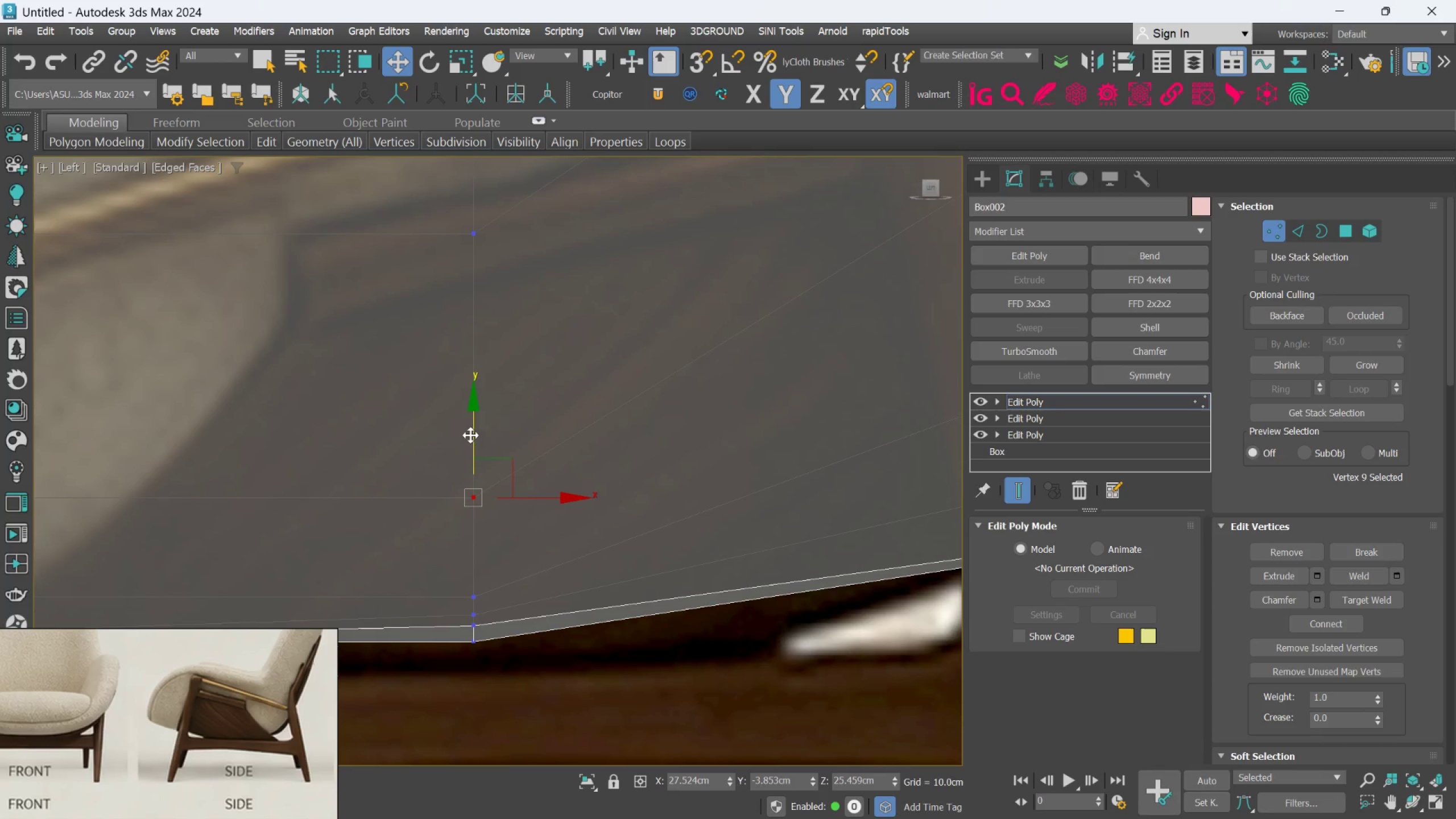 
left_click_drag(start_coordinate=[470, 432], to_coordinate=[472, 284])
 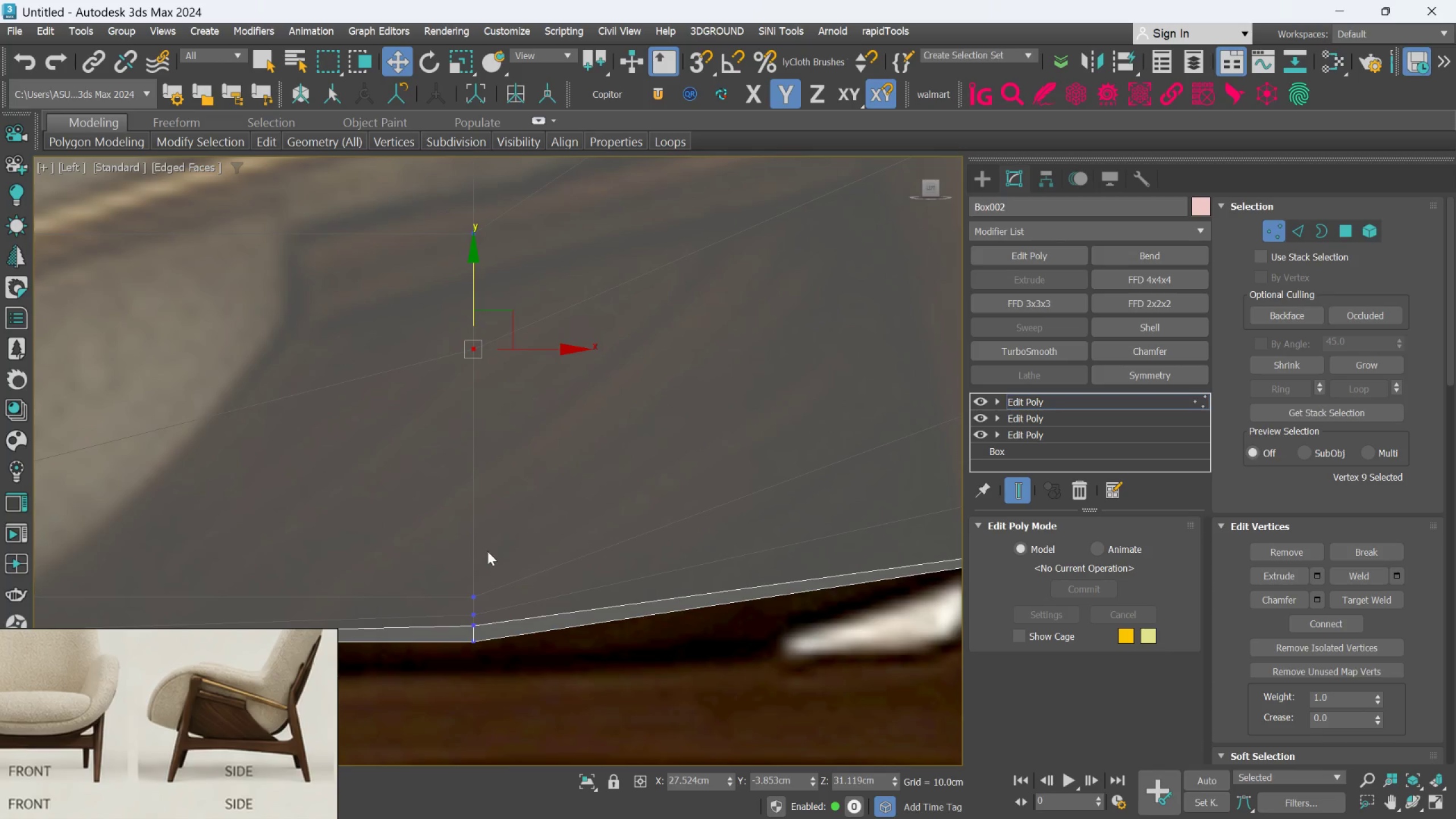 
left_click_drag(start_coordinate=[408, 572], to_coordinate=[489, 609])
 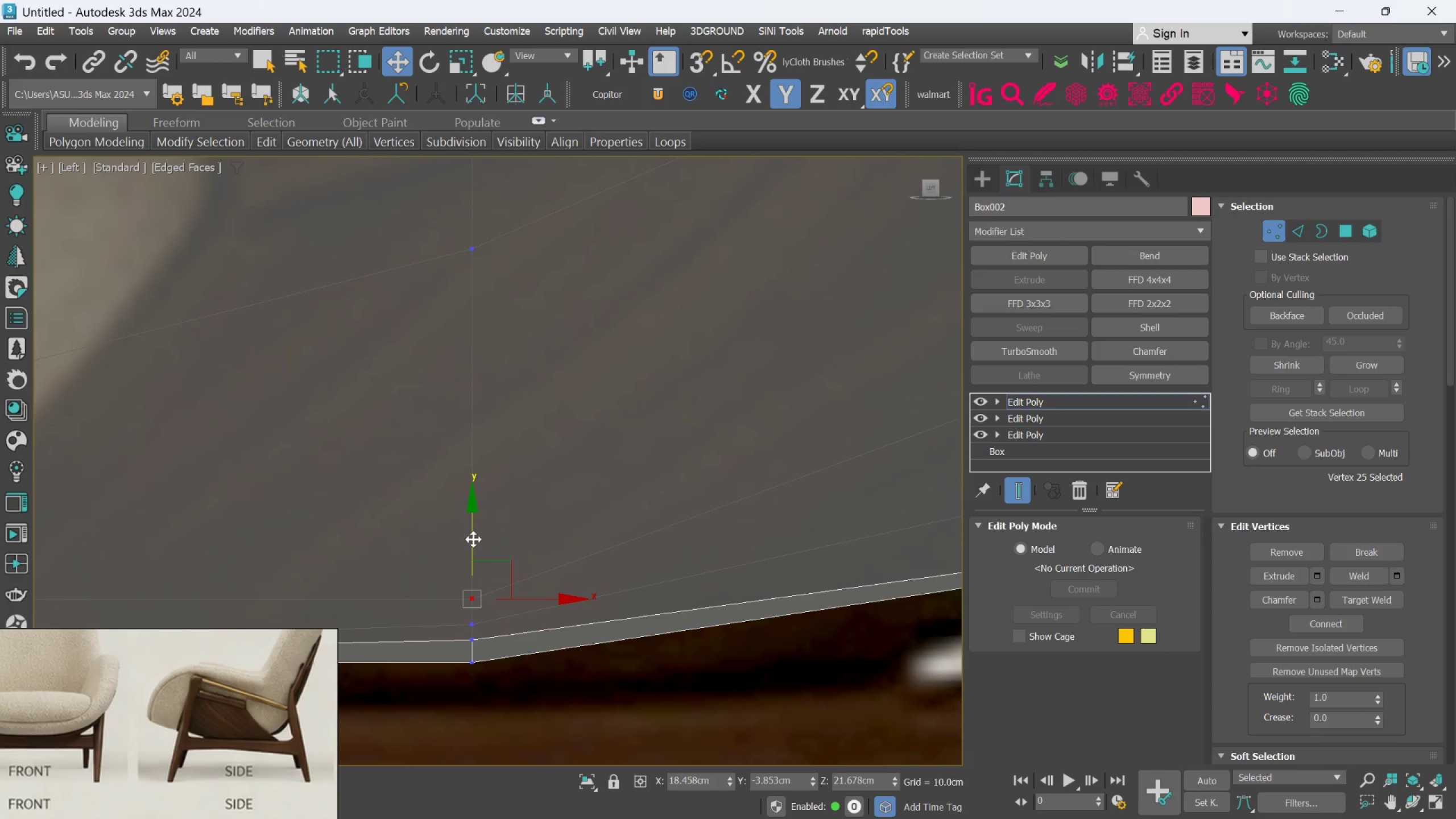 
scroll: coordinate [477, 592], scroll_direction: up, amount: 1.0
 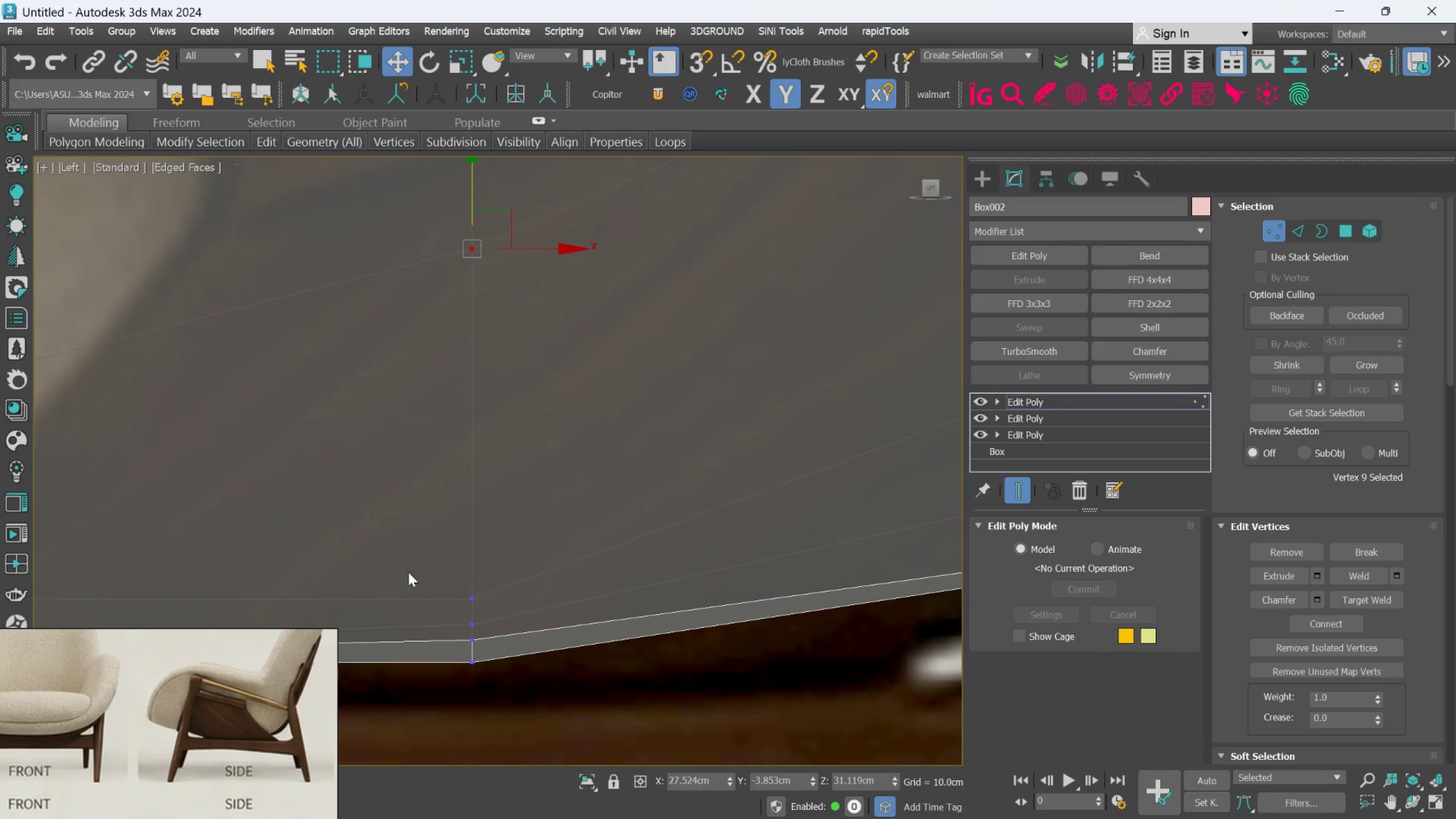 
left_click_drag(start_coordinate=[473, 539], to_coordinate=[470, 331])
 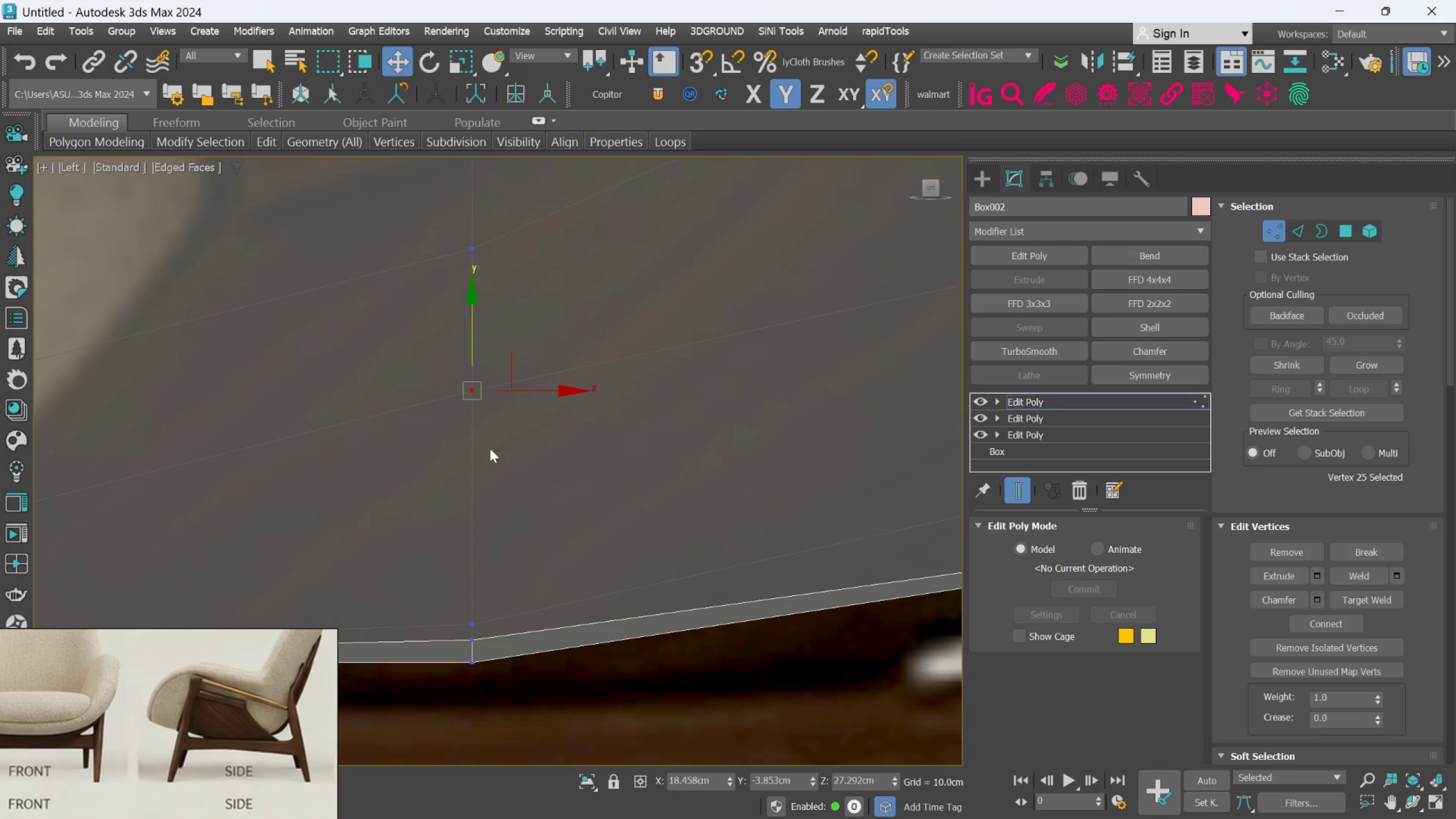 
left_click_drag(start_coordinate=[374, 495], to_coordinate=[447, 542])
 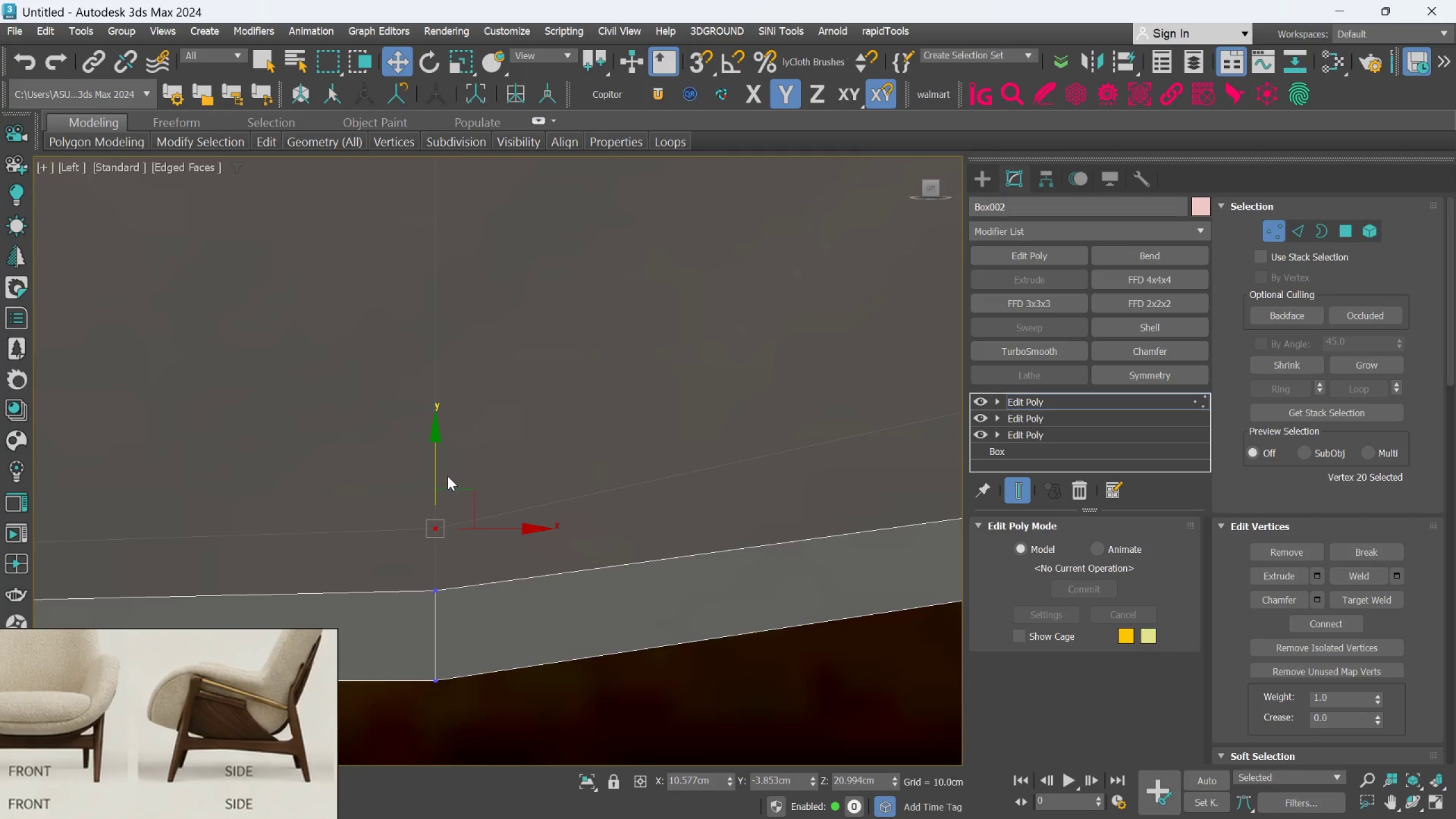 
scroll: coordinate [471, 600], scroll_direction: up, amount: 4.0
 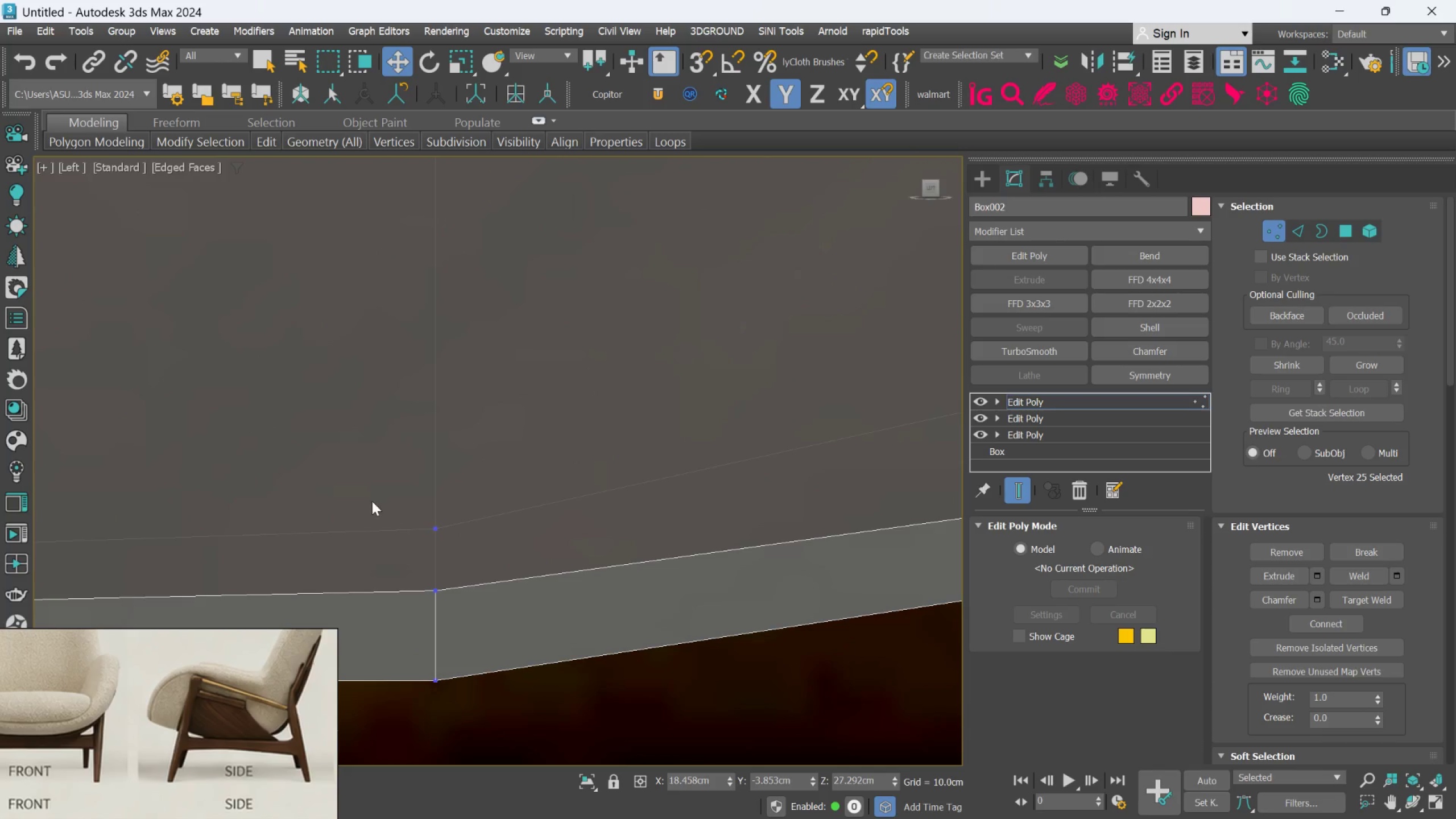 
scroll: coordinate [458, 472], scroll_direction: down, amount: 7.0
 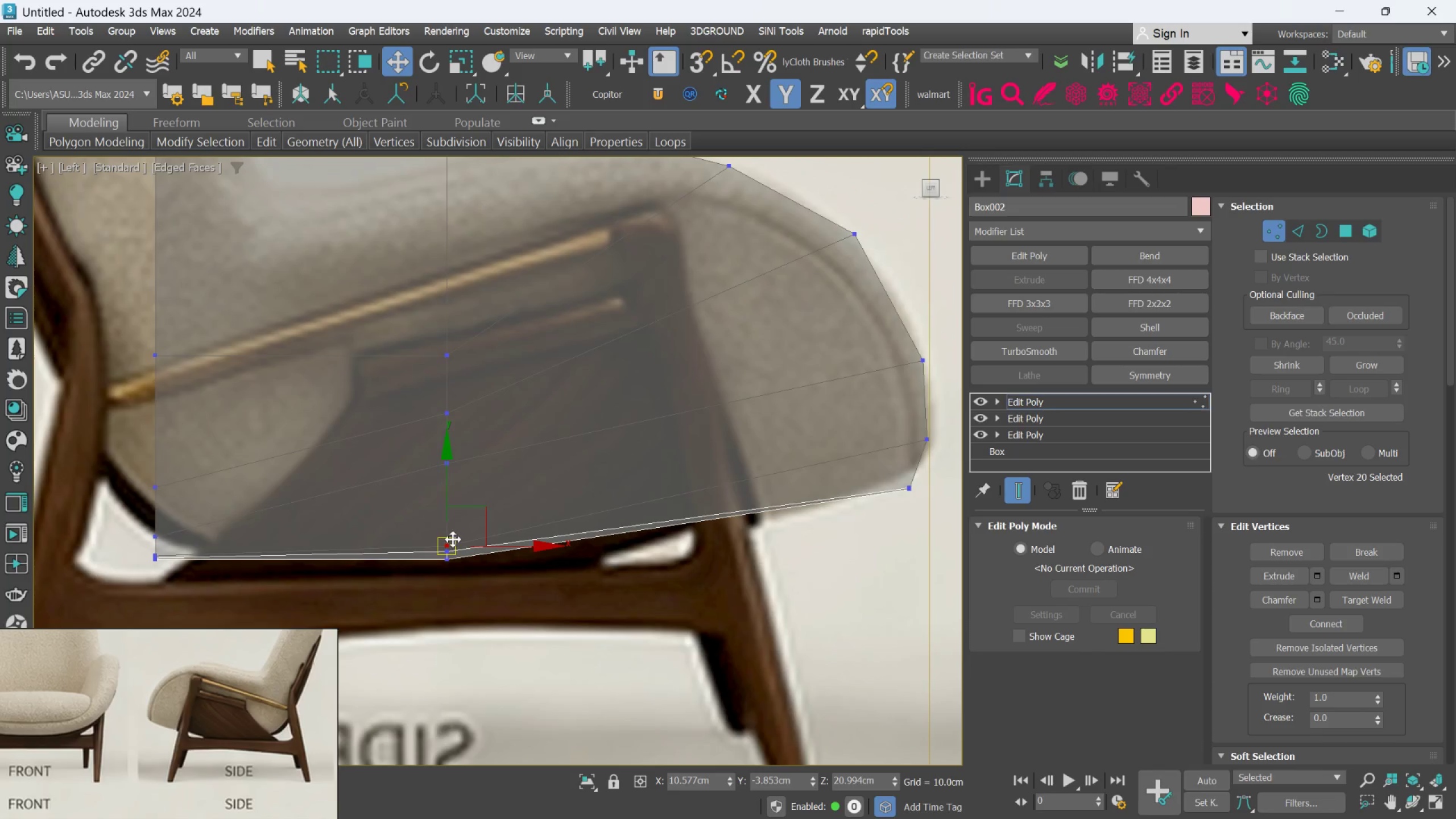 
scroll: coordinate [453, 539], scroll_direction: up, amount: 1.0
 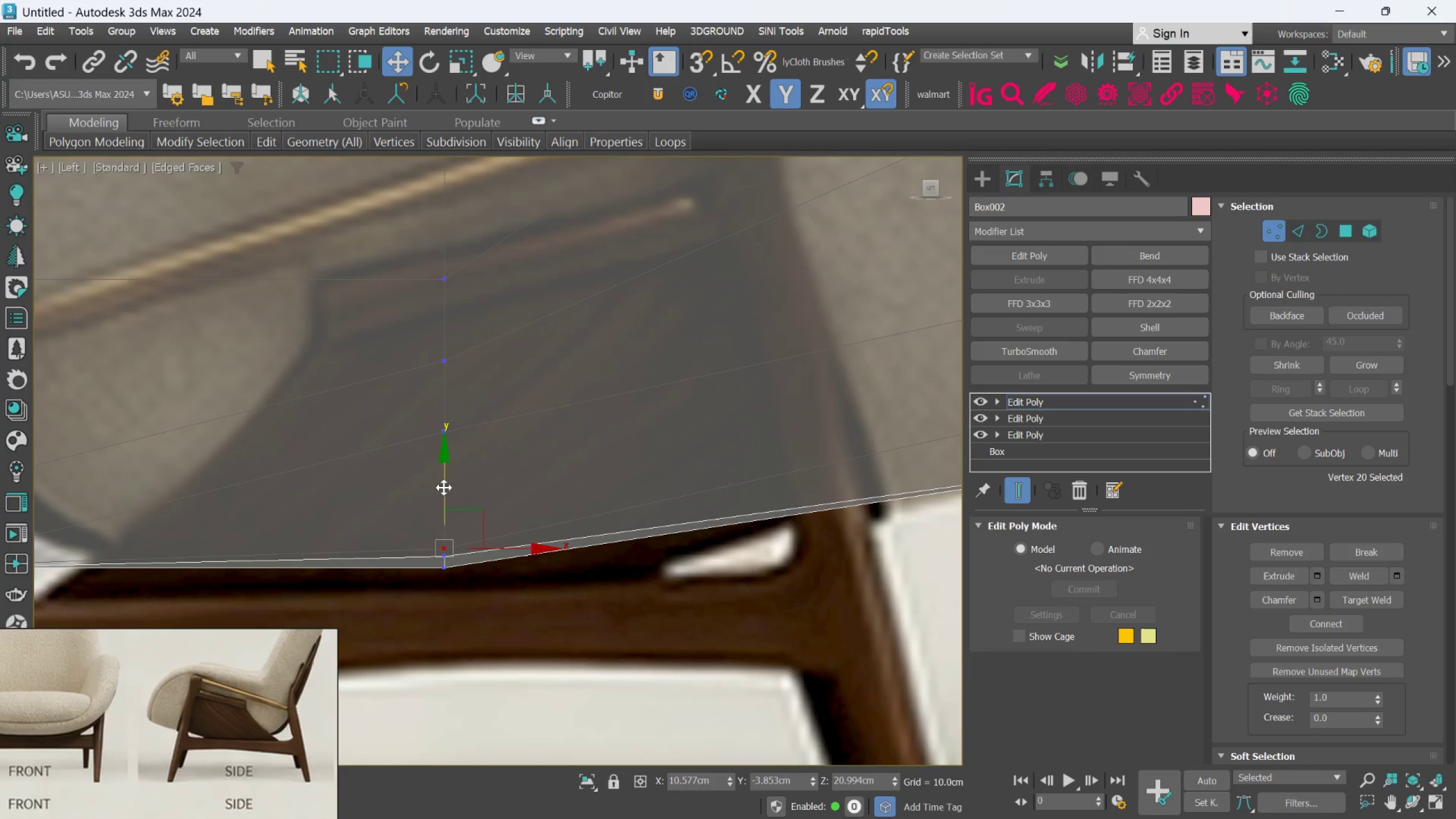 
left_click_drag(start_coordinate=[444, 487], to_coordinate=[444, 423])
 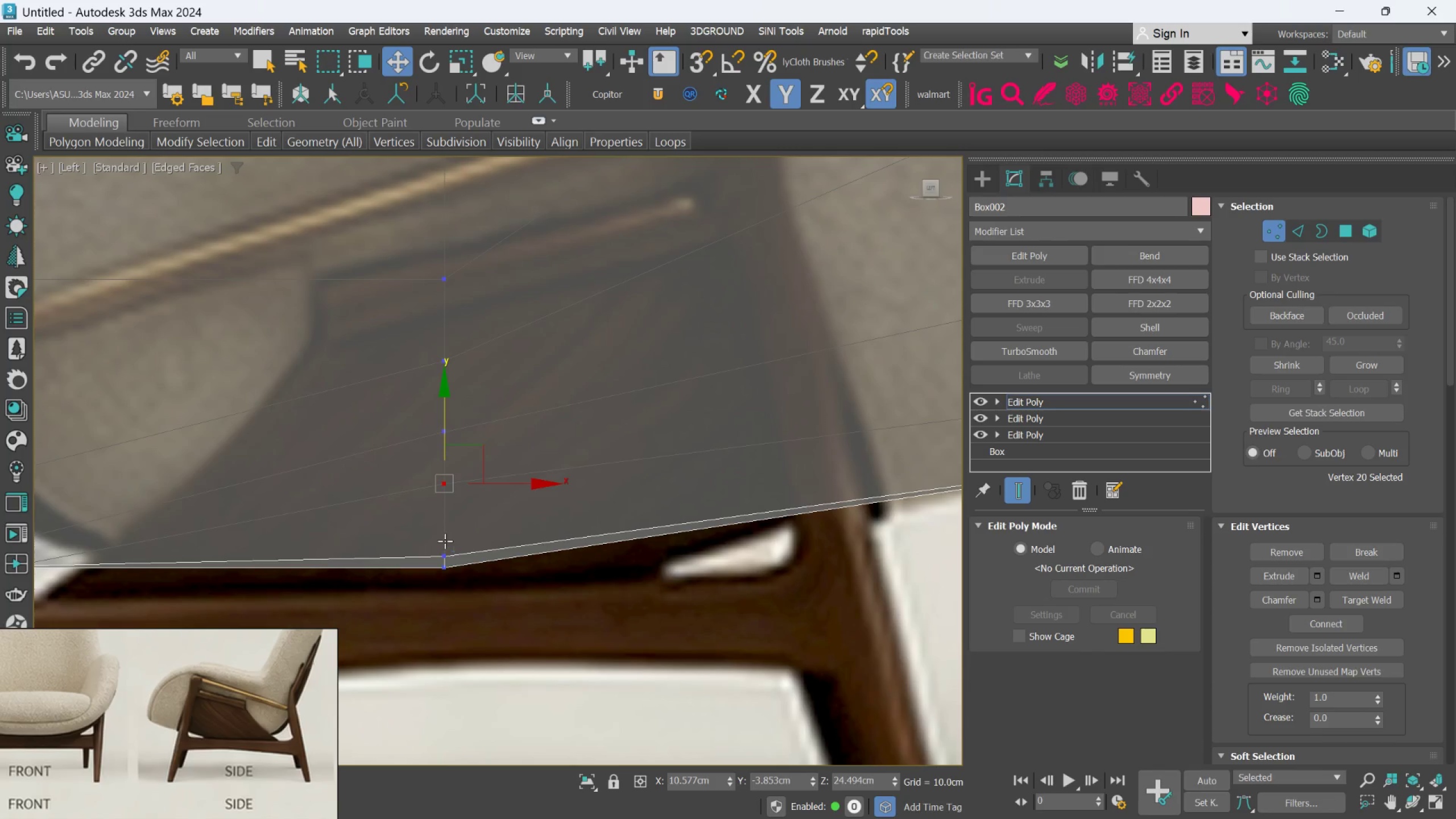 
left_click_drag(start_coordinate=[435, 551], to_coordinate=[456, 605])
 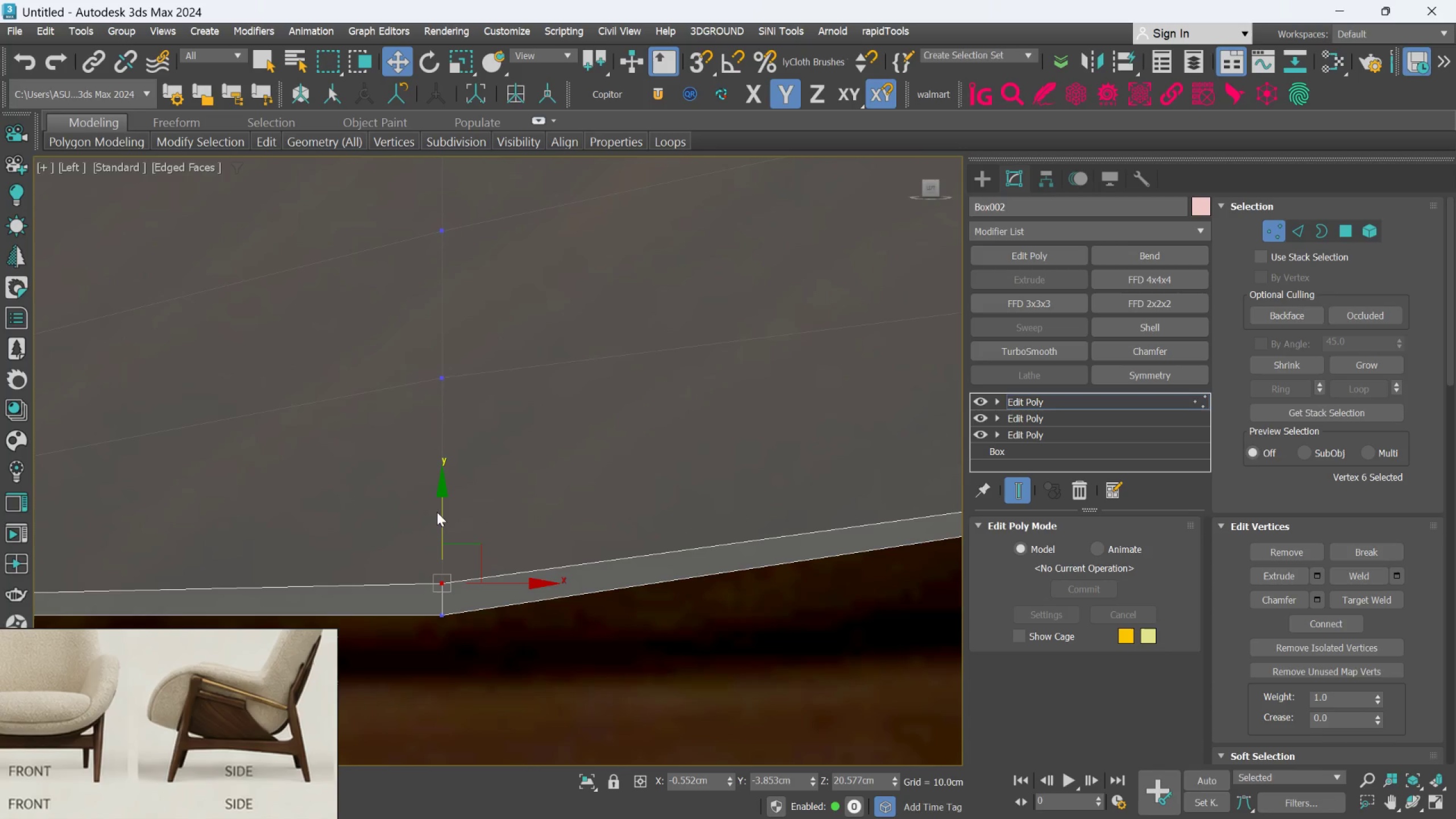 
scroll: coordinate [445, 541], scroll_direction: up, amount: 3.0
 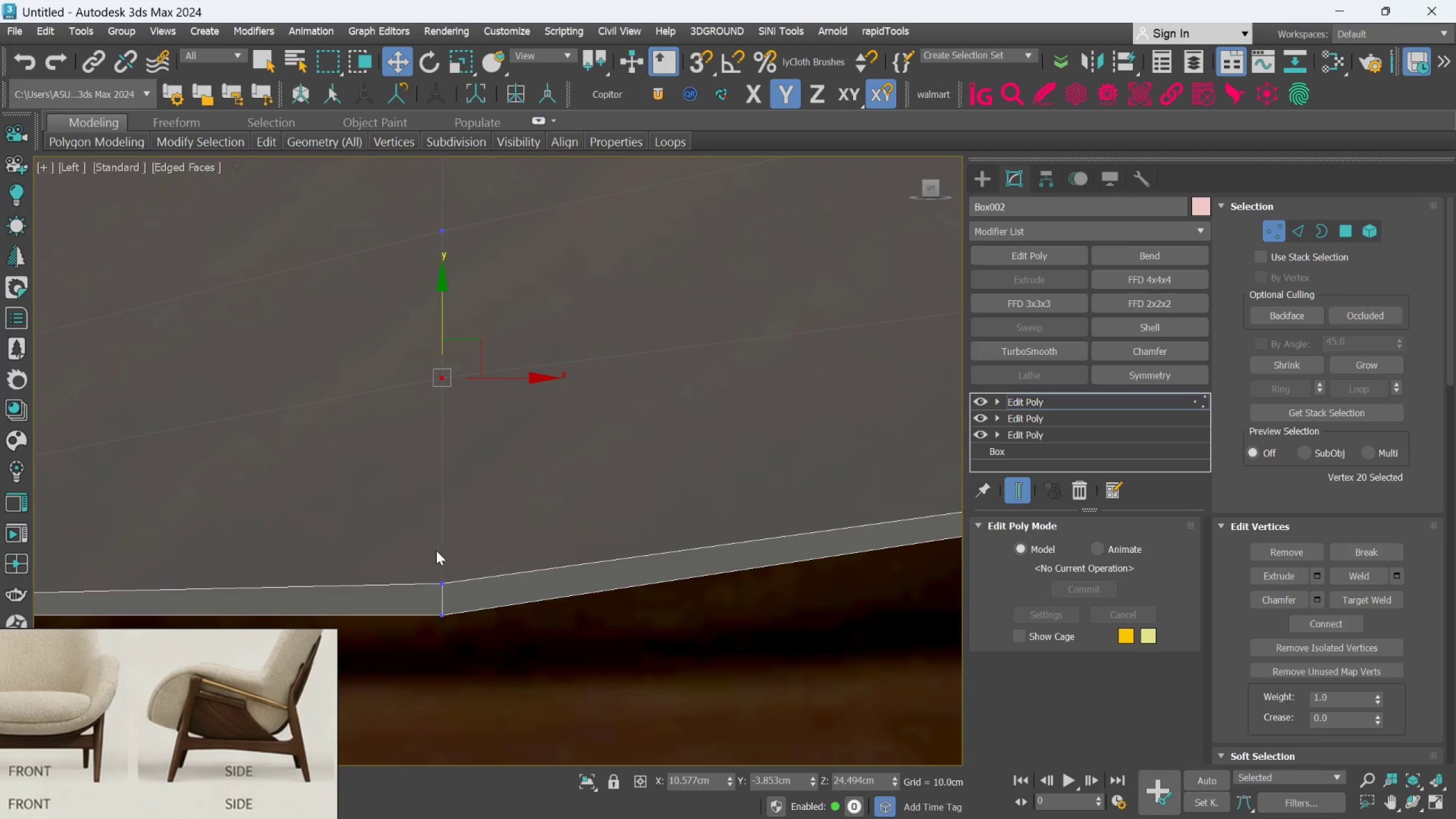 
left_click_drag(start_coordinate=[442, 514], to_coordinate=[447, 399])
 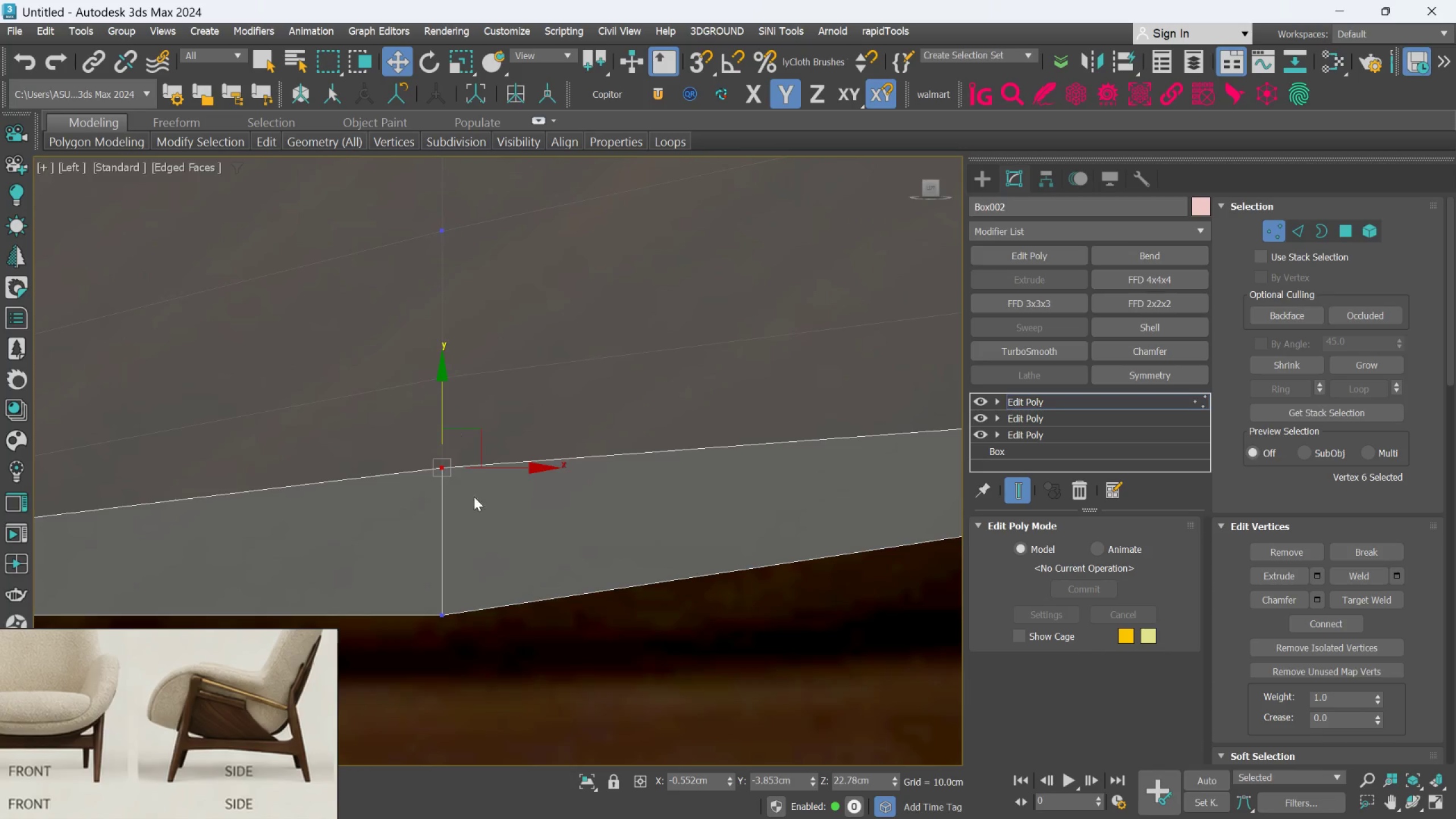 
scroll: coordinate [481, 531], scroll_direction: down, amount: 3.0
 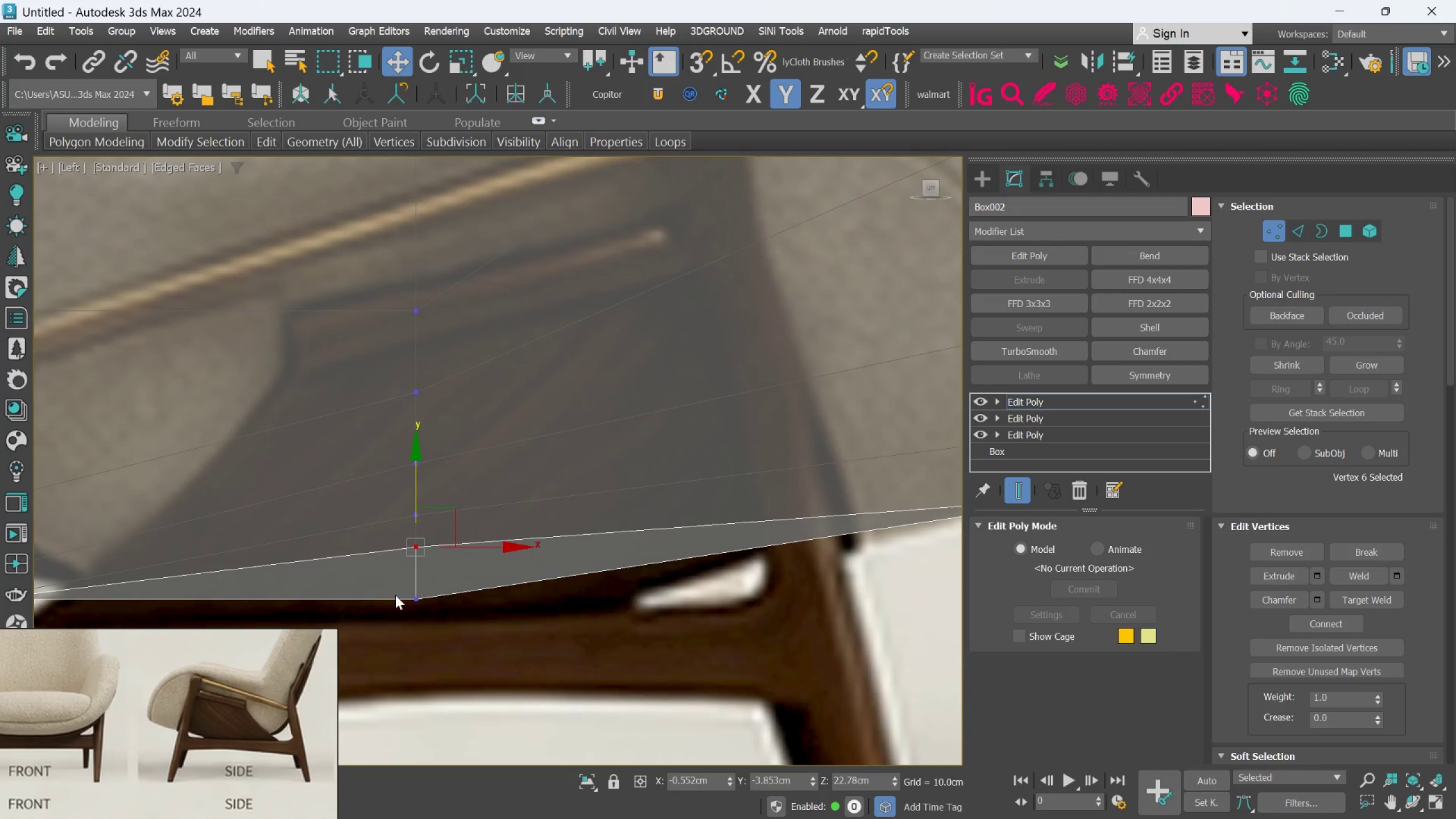 
left_click_drag(start_coordinate=[398, 586], to_coordinate=[447, 619])
 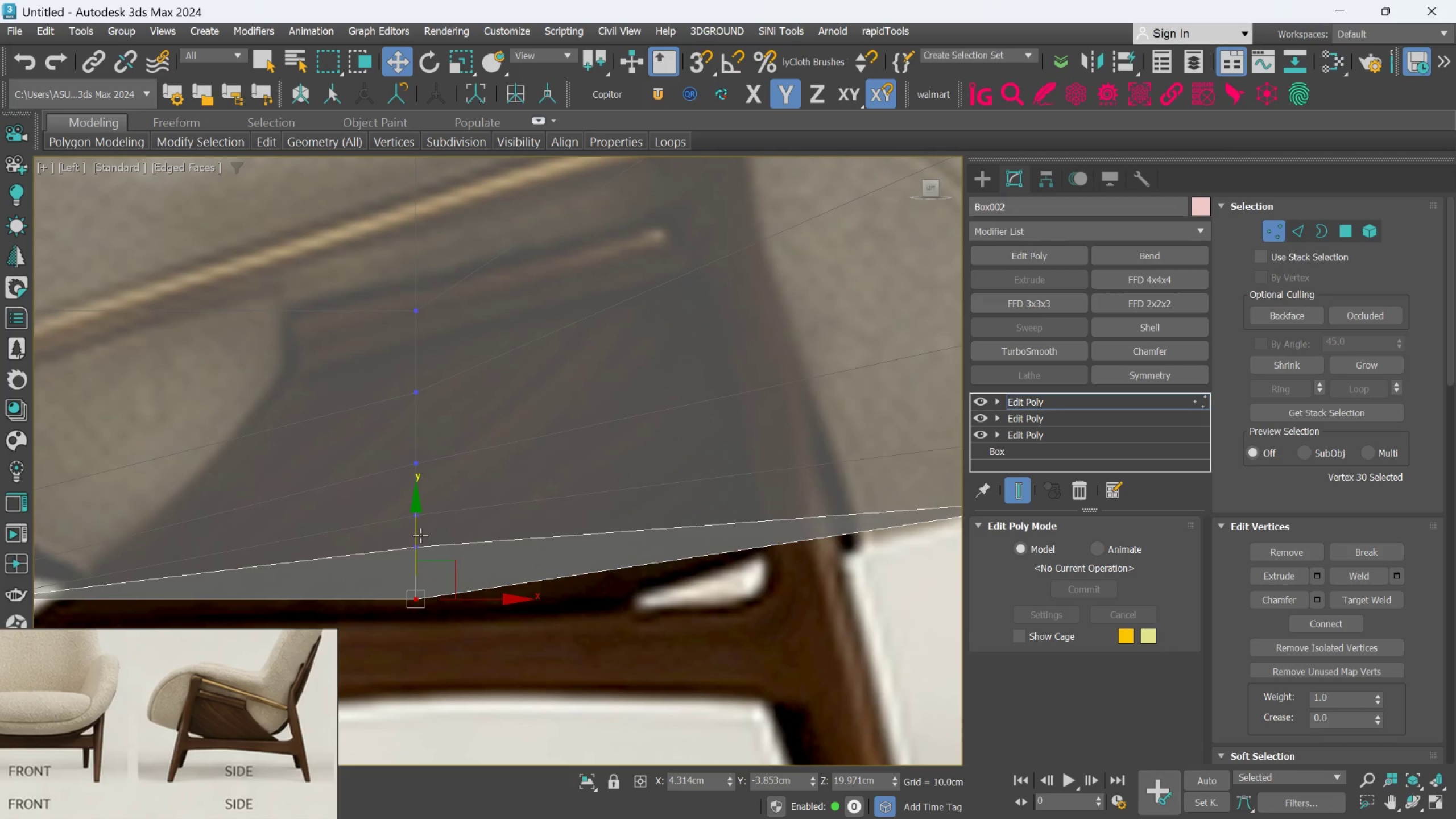 
left_click_drag(start_coordinate=[420, 536], to_coordinate=[422, 547])
 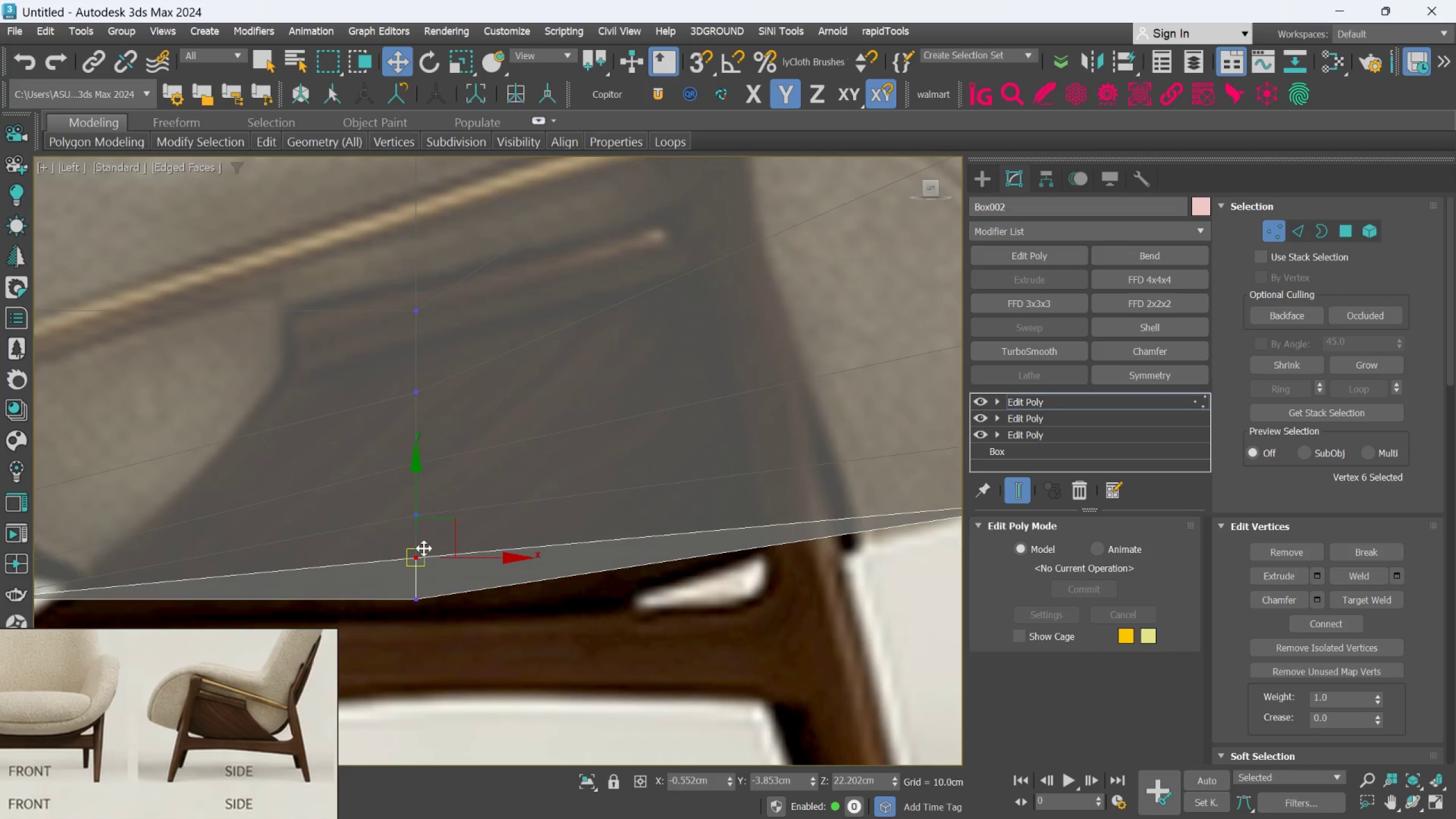 
scroll: coordinate [431, 557], scroll_direction: down, amount: 4.0
 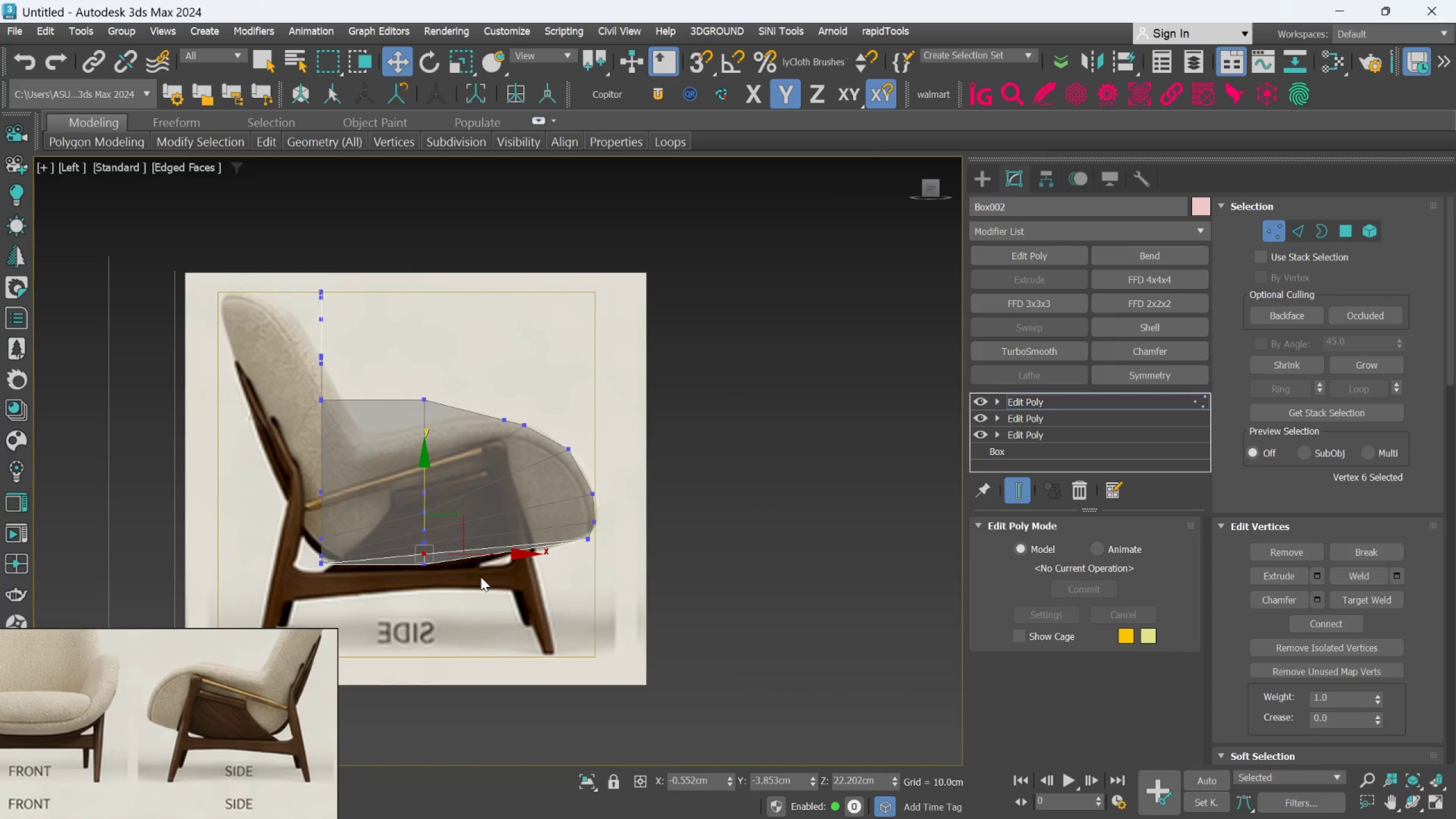 
hold_key(key=AltLeft, duration=1.5)
 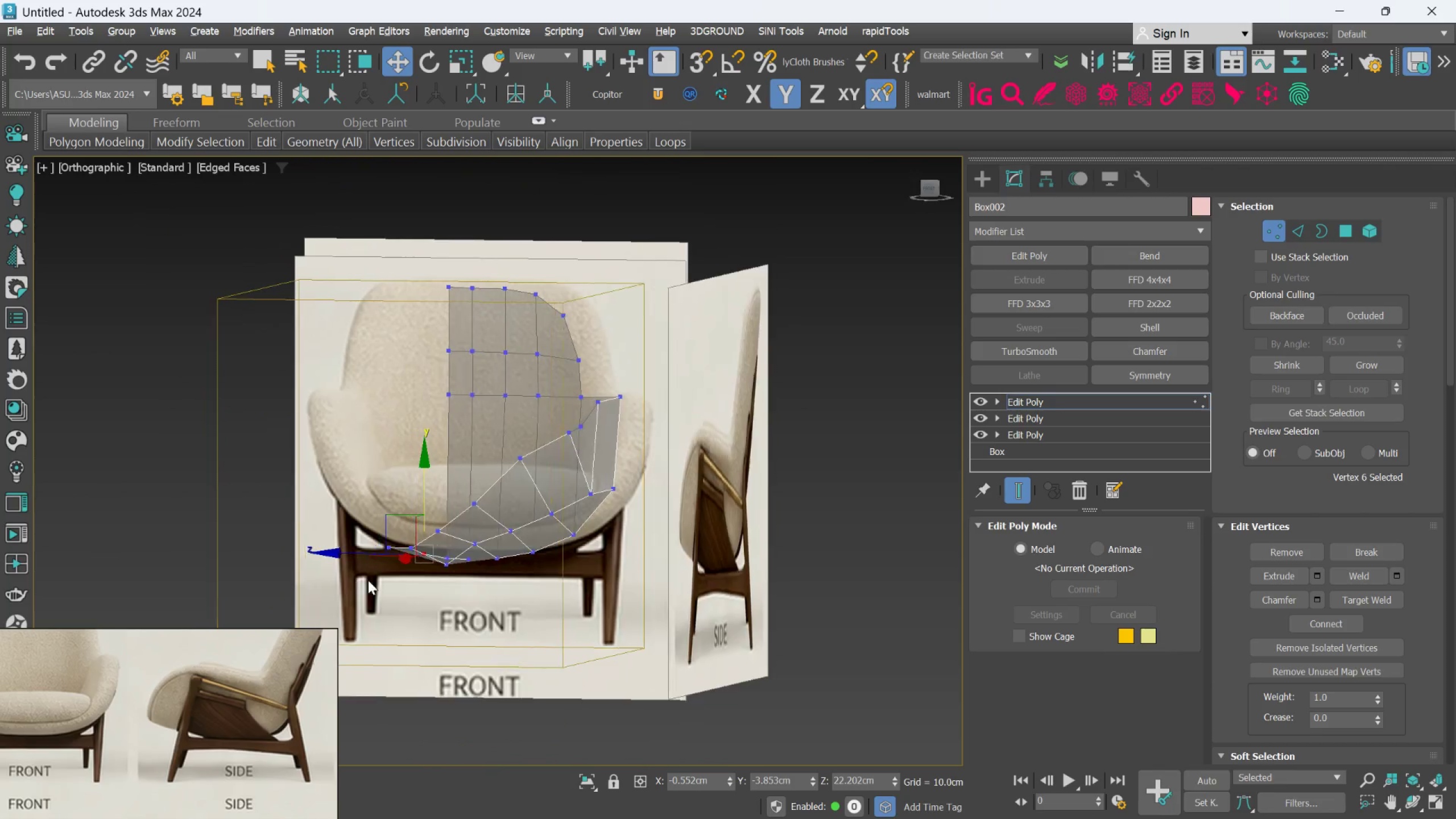 
hold_key(key=AltLeft, duration=1.44)
 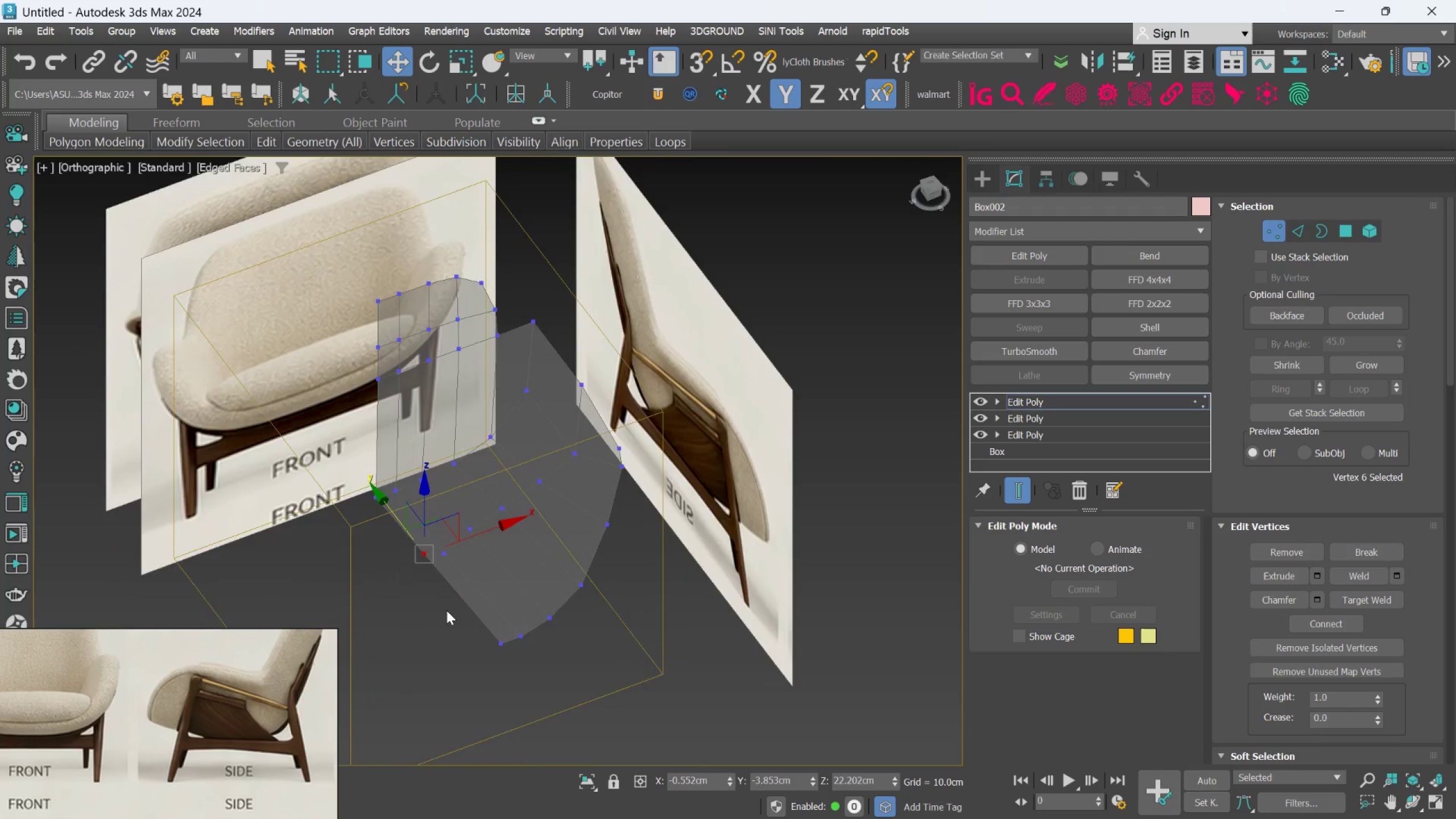 
hold_key(key=AltLeft, duration=1.5)
 